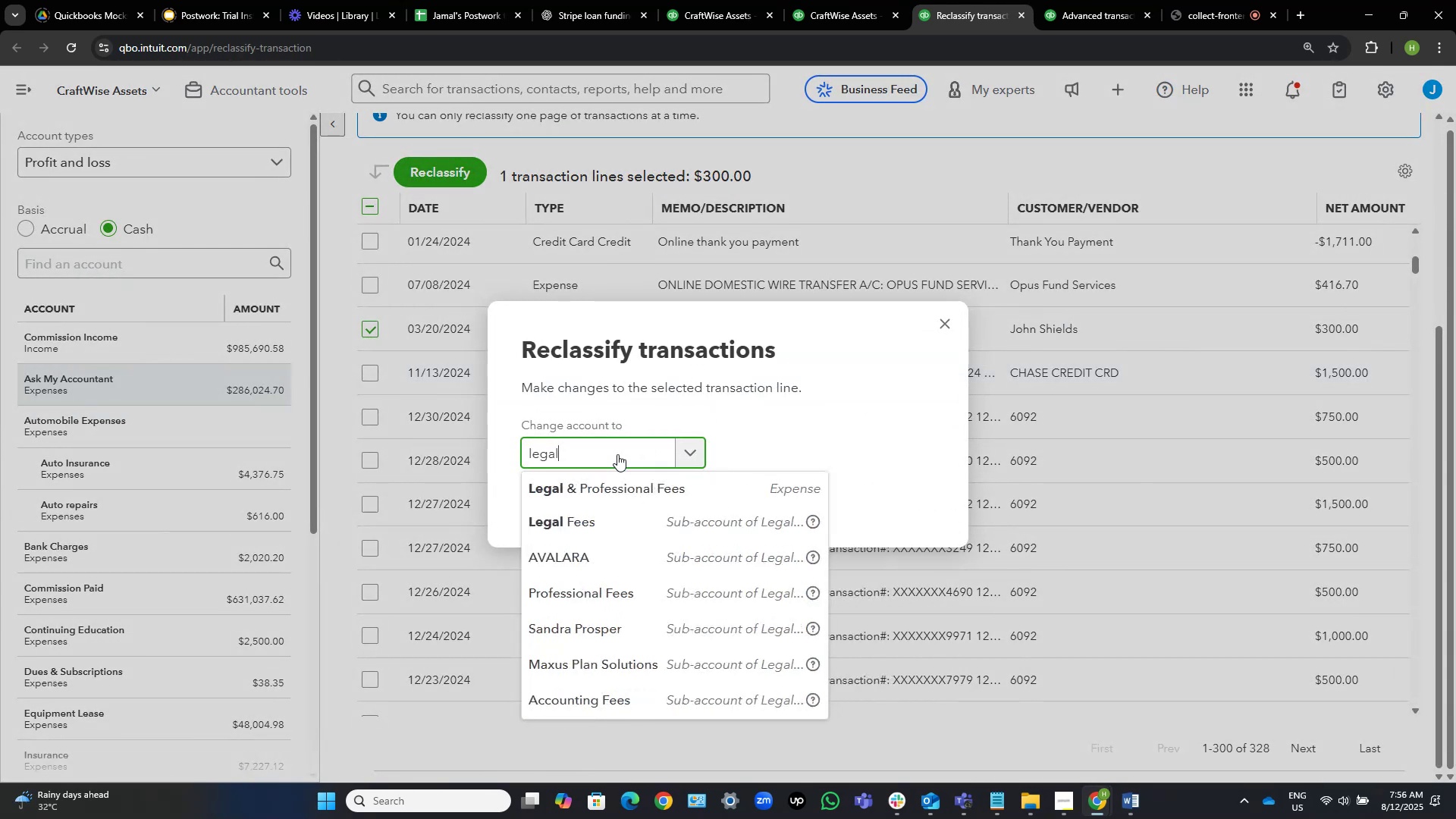 
left_click([584, 524])
 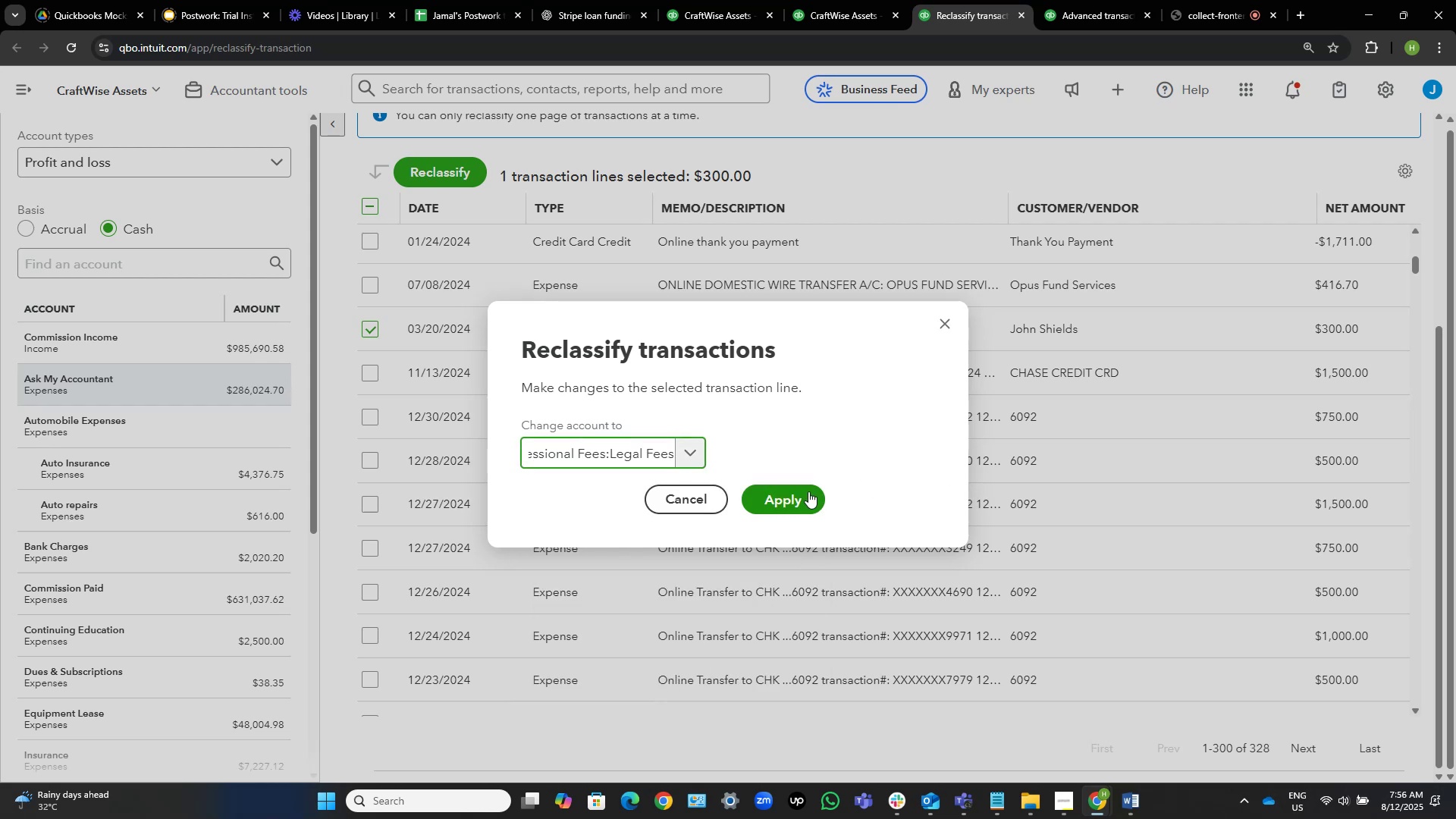 
left_click([802, 495])
 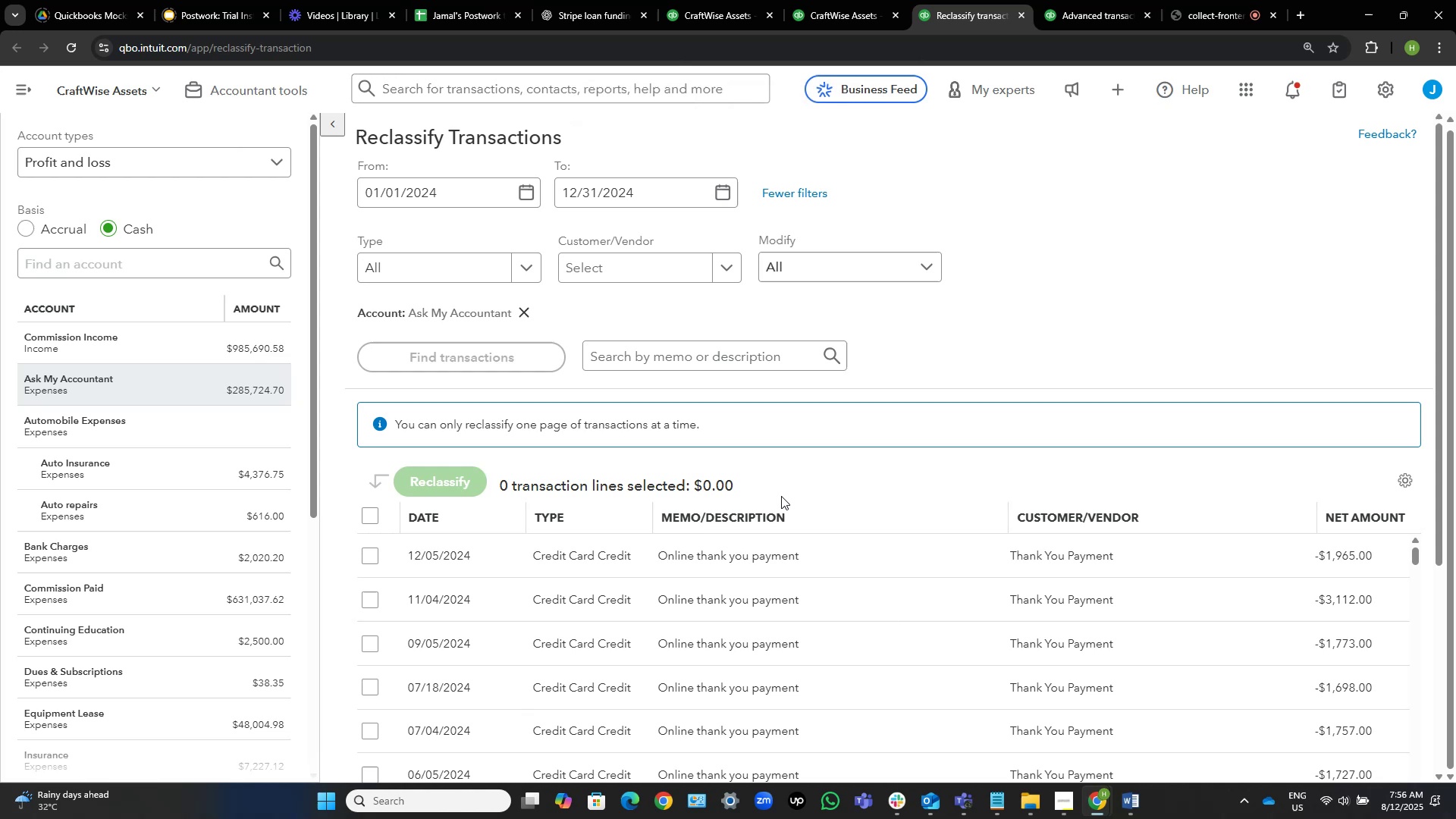 
wait(13.8)
 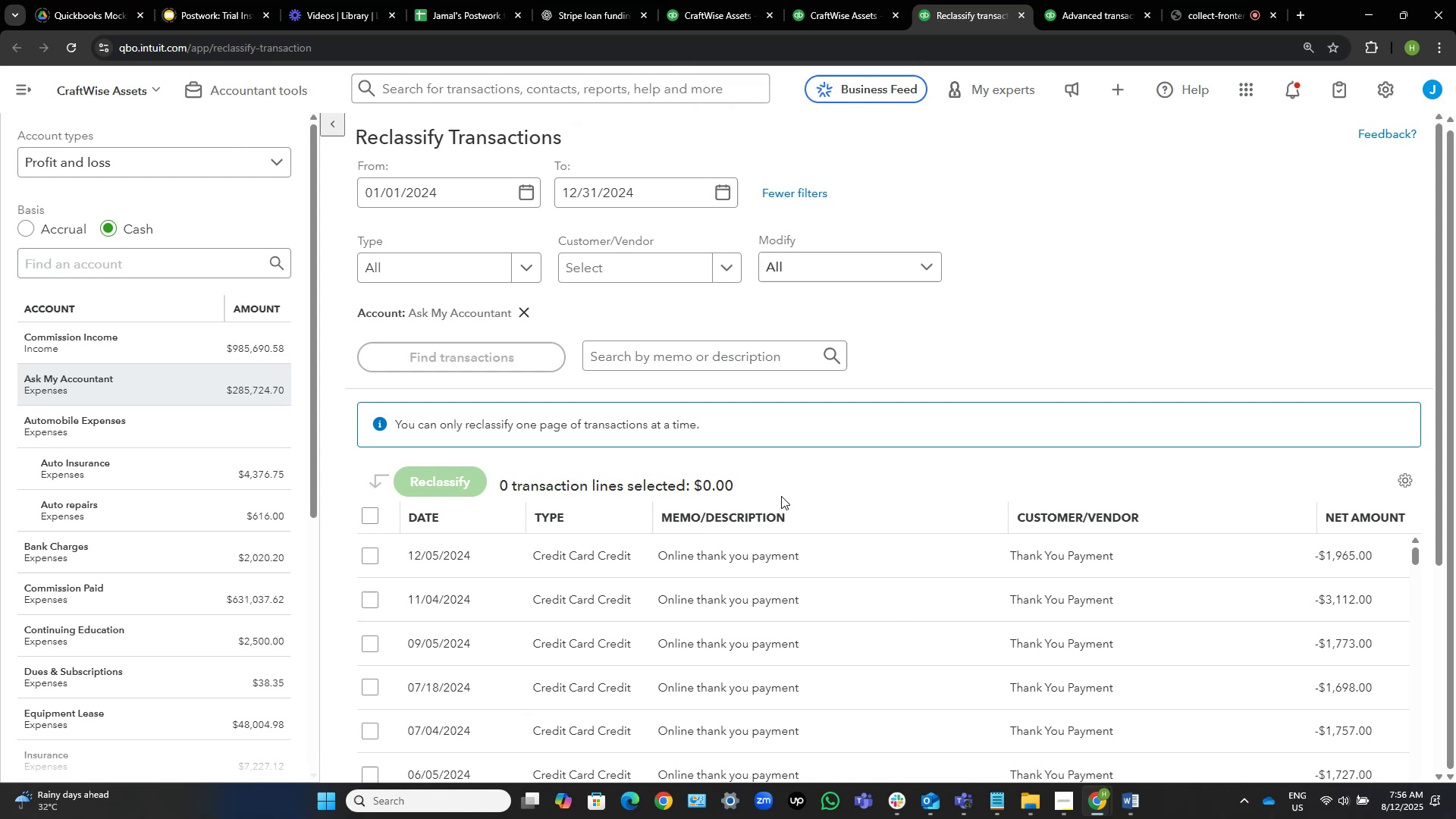 
scroll: coordinate [903, 425], scroll_direction: down, amount: 15.0
 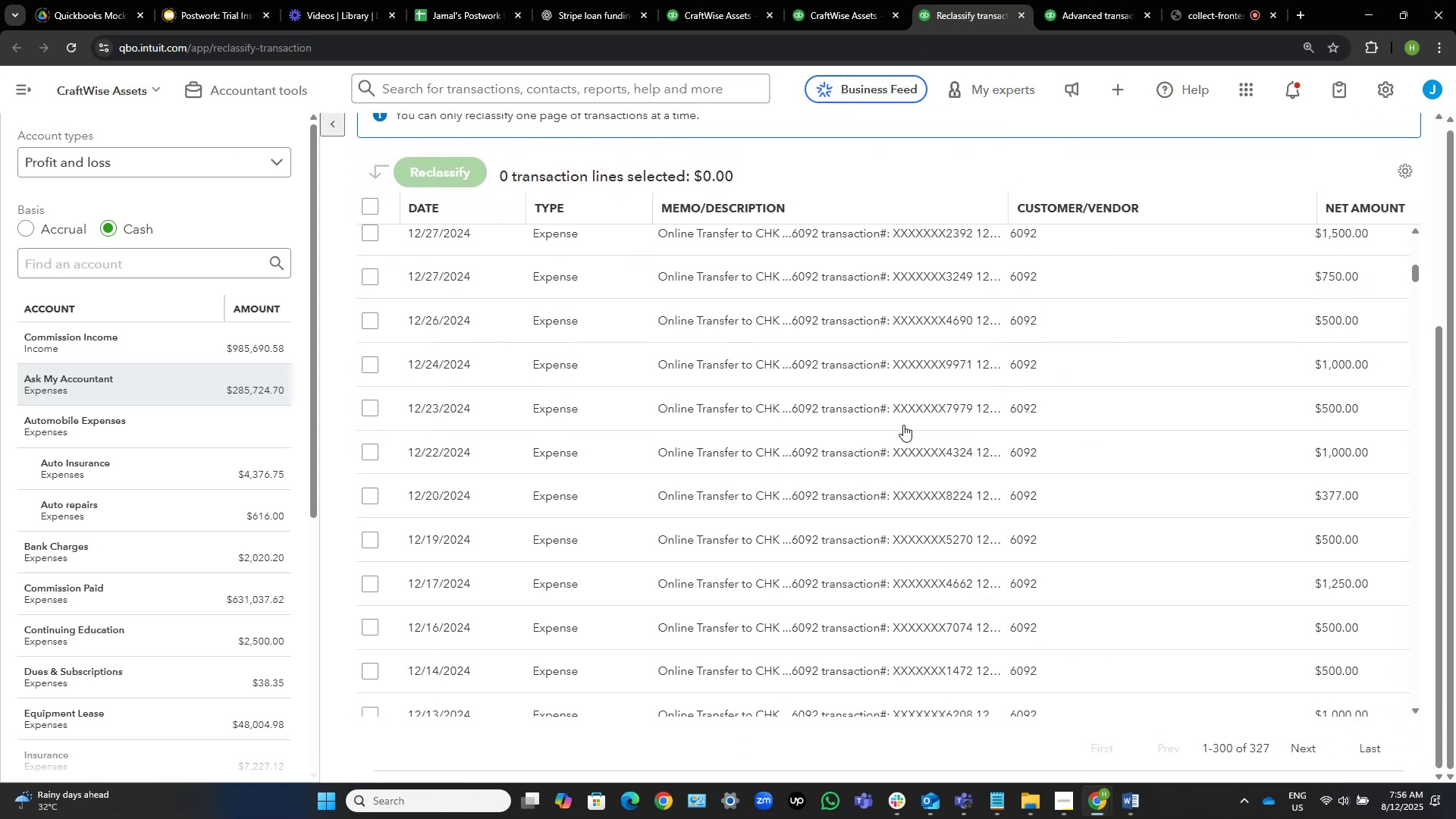 
scroll: coordinate [903, 425], scroll_direction: up, amount: 5.0
 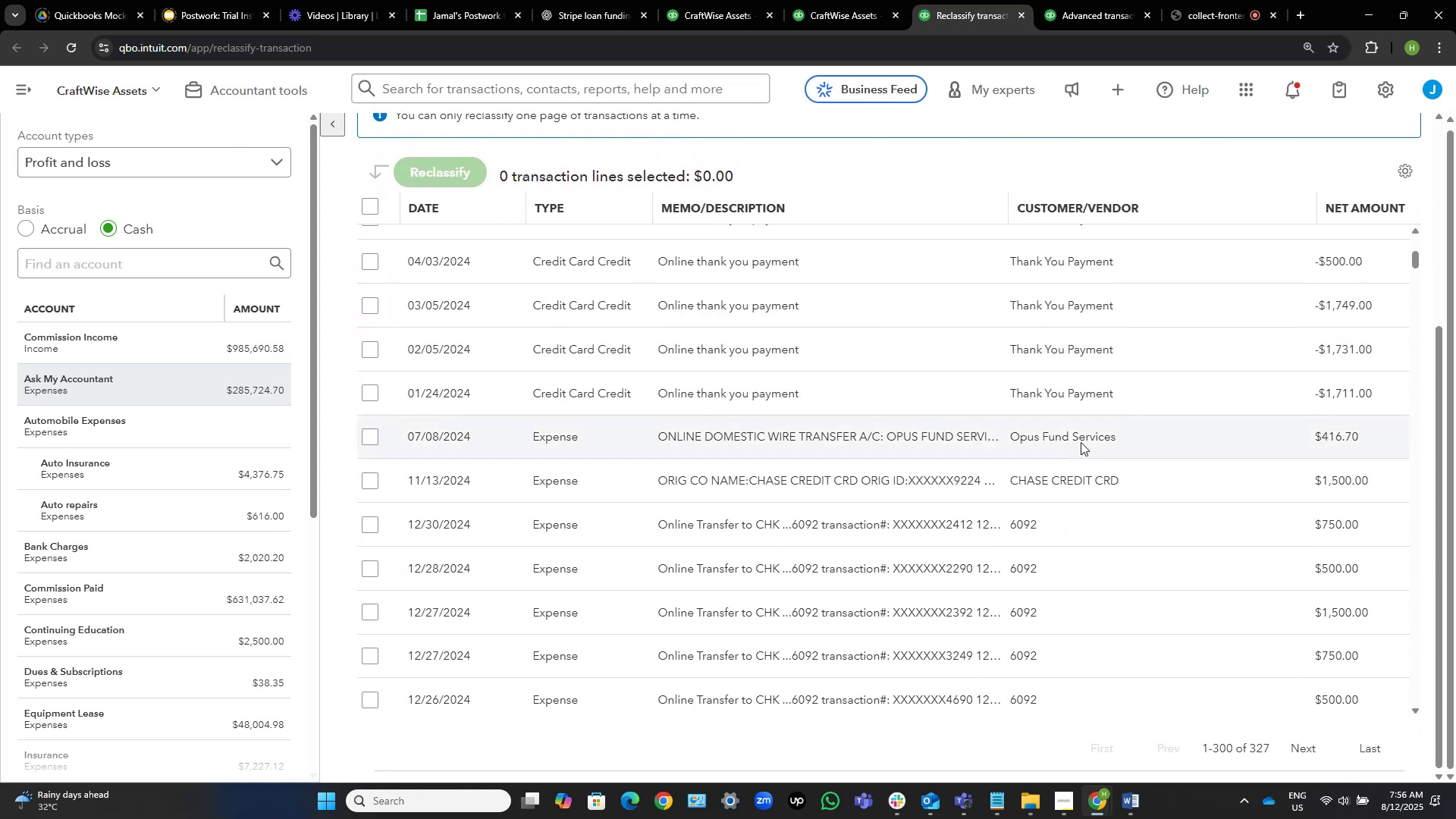 
left_click_drag(start_coordinate=[1122, 430], to_coordinate=[1176, 243])
 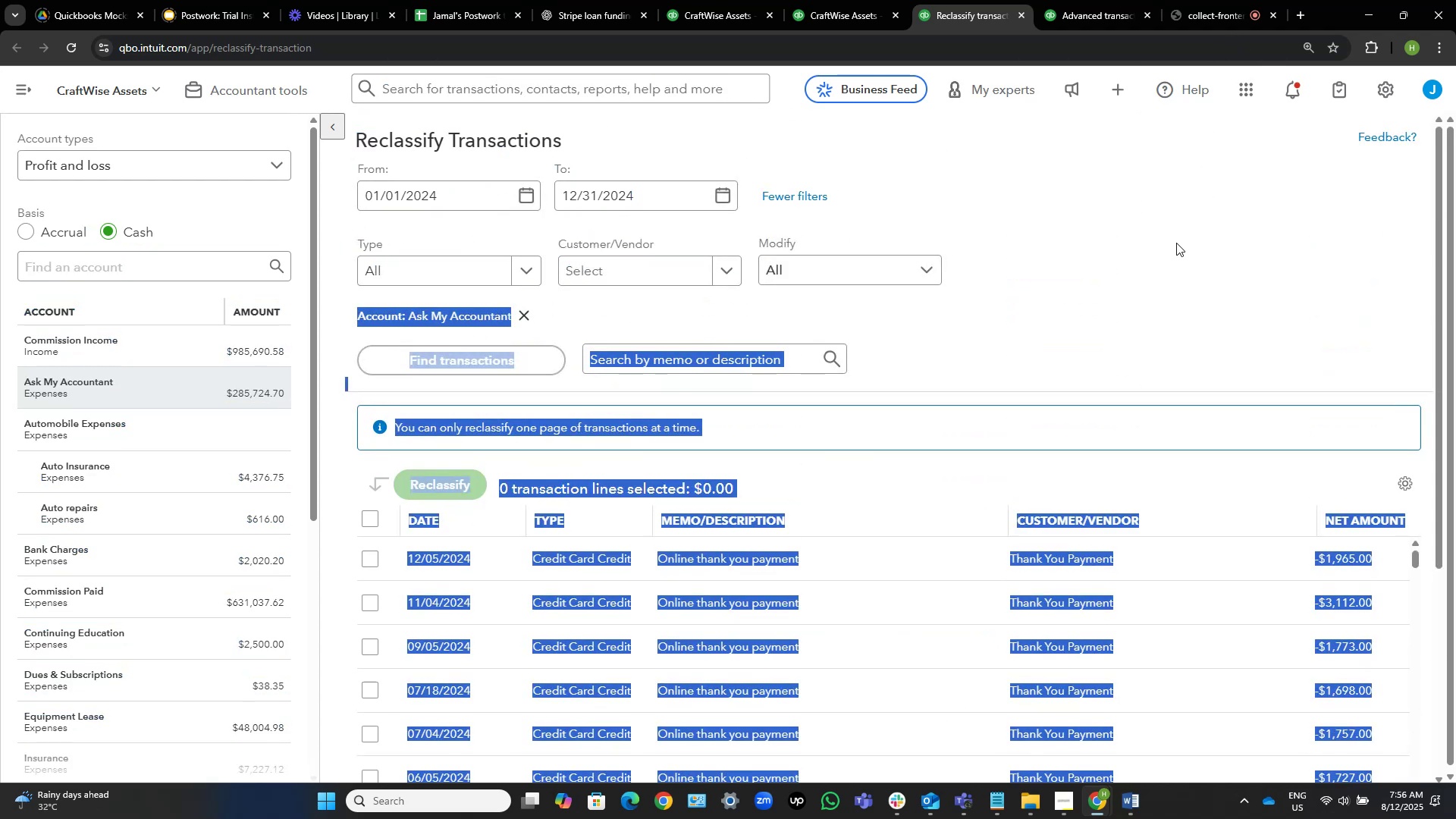 
left_click([1176, 243])
 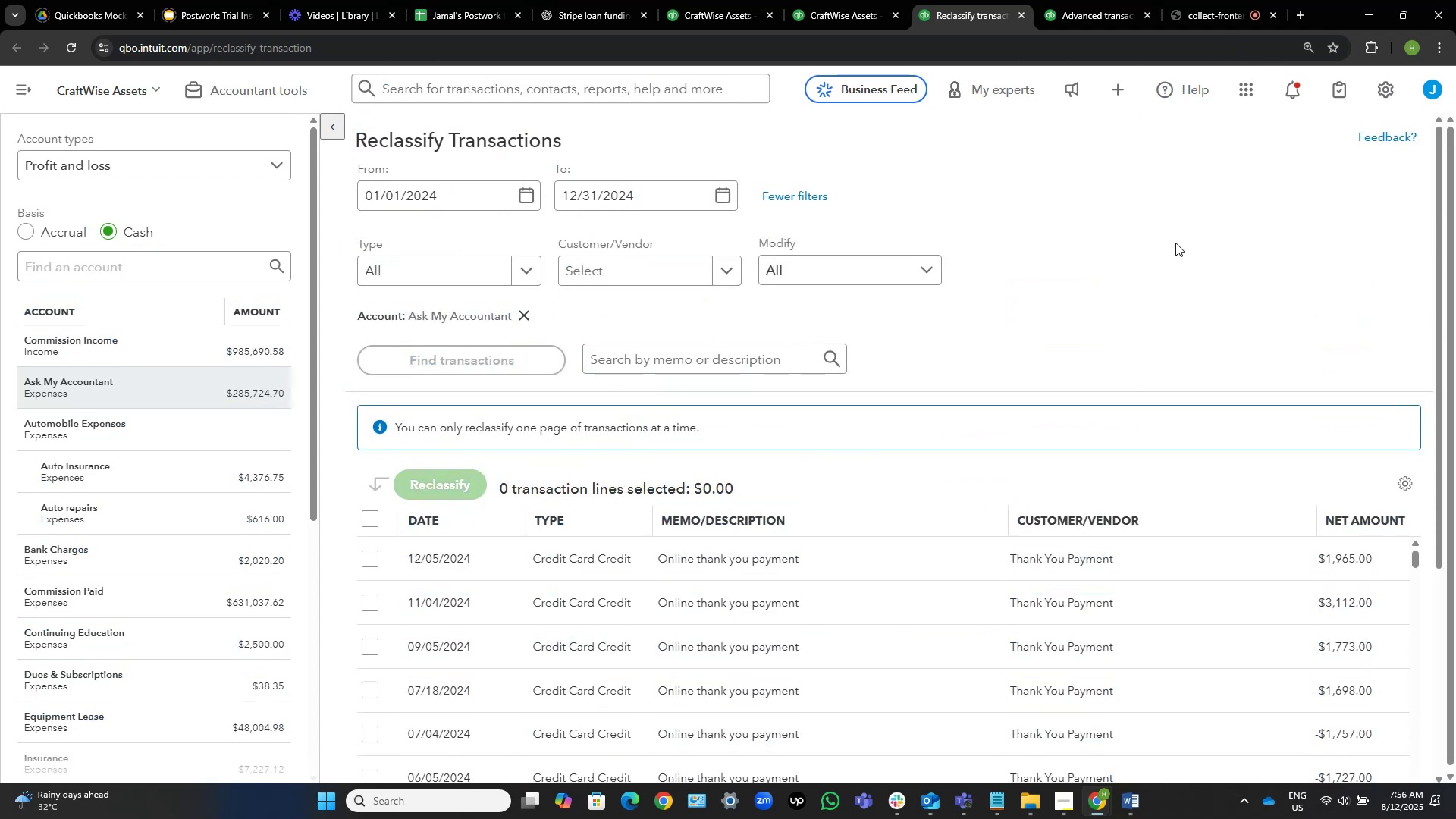 
scroll: coordinate [1153, 346], scroll_direction: down, amount: 10.0
 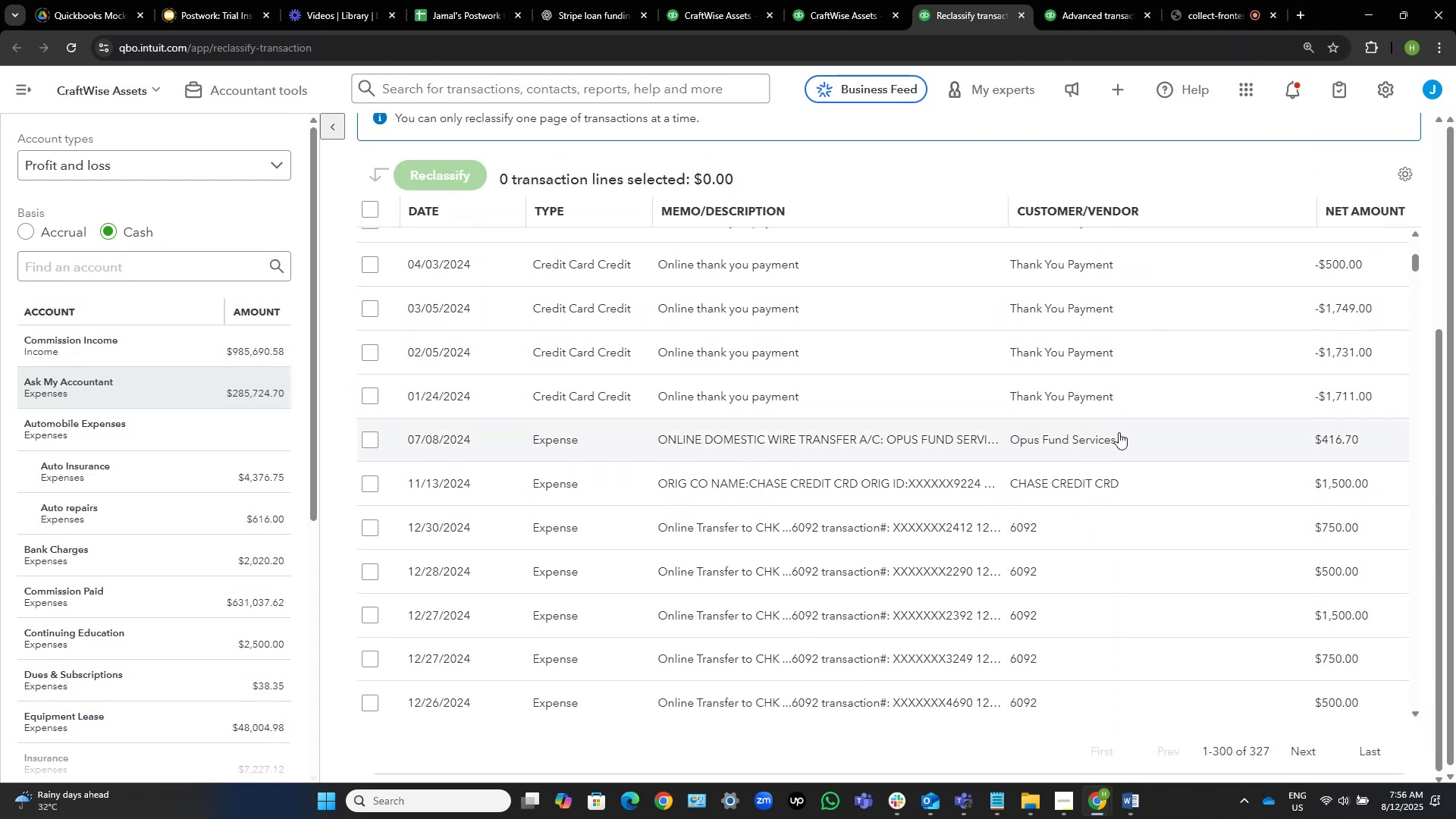 
left_click_drag(start_coordinate=[1117, 429], to_coordinate=[1006, 424])
 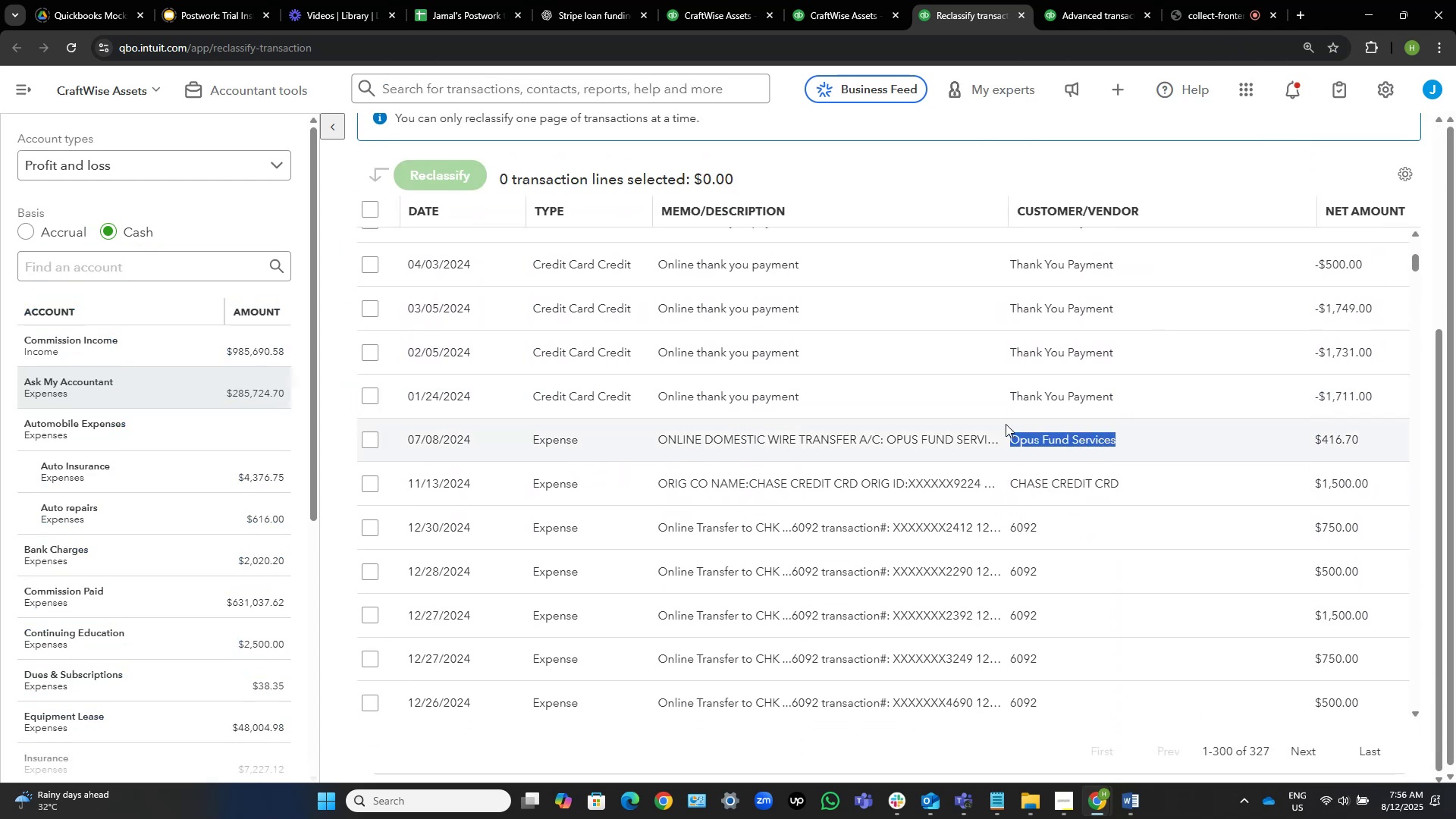 
key(Control+C)
 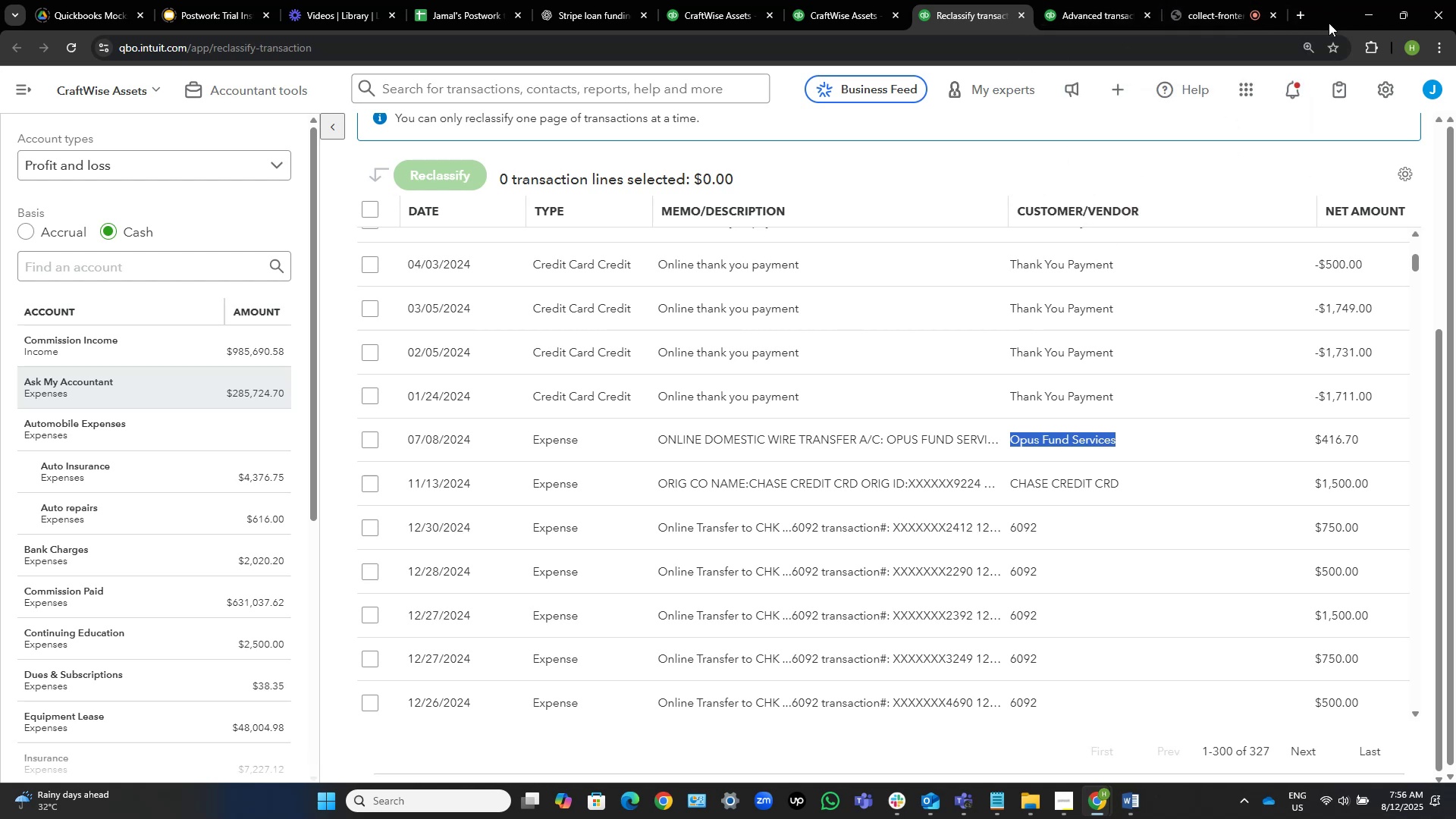 
left_click([1304, 10])
 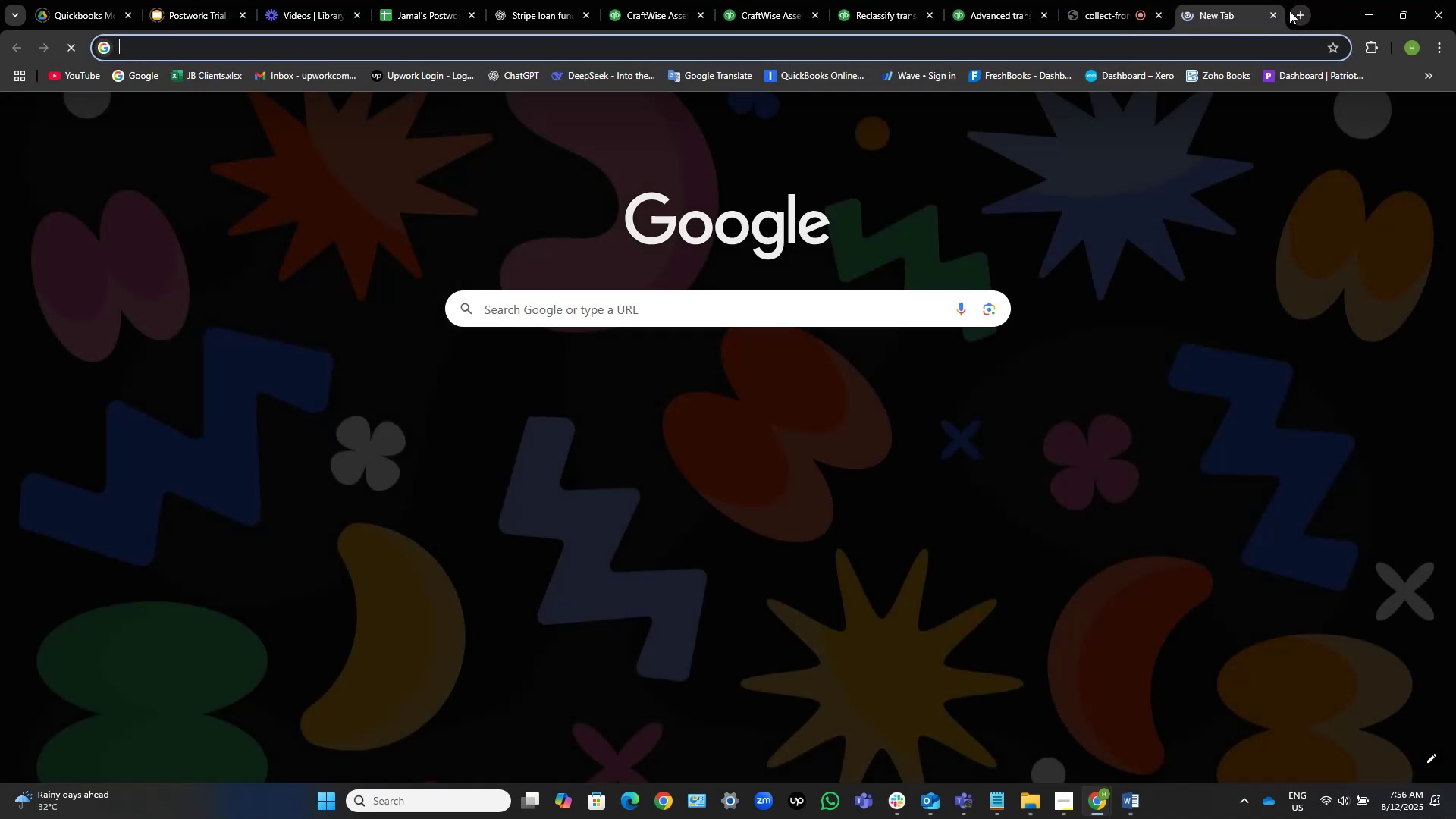 
left_click_drag(start_coordinate=[1216, 3], to_coordinate=[1113, 2])
 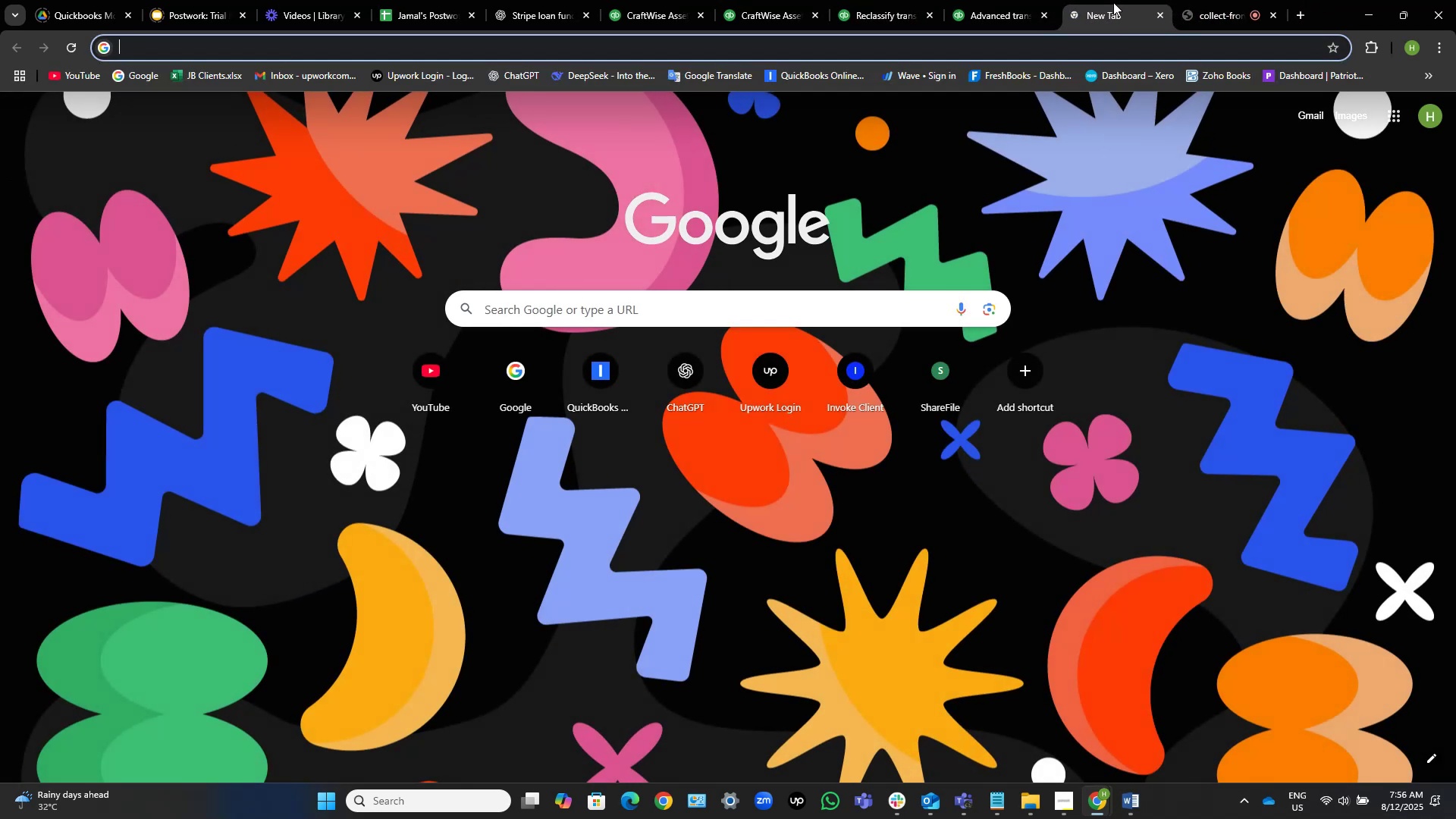 
key(Control+V)
 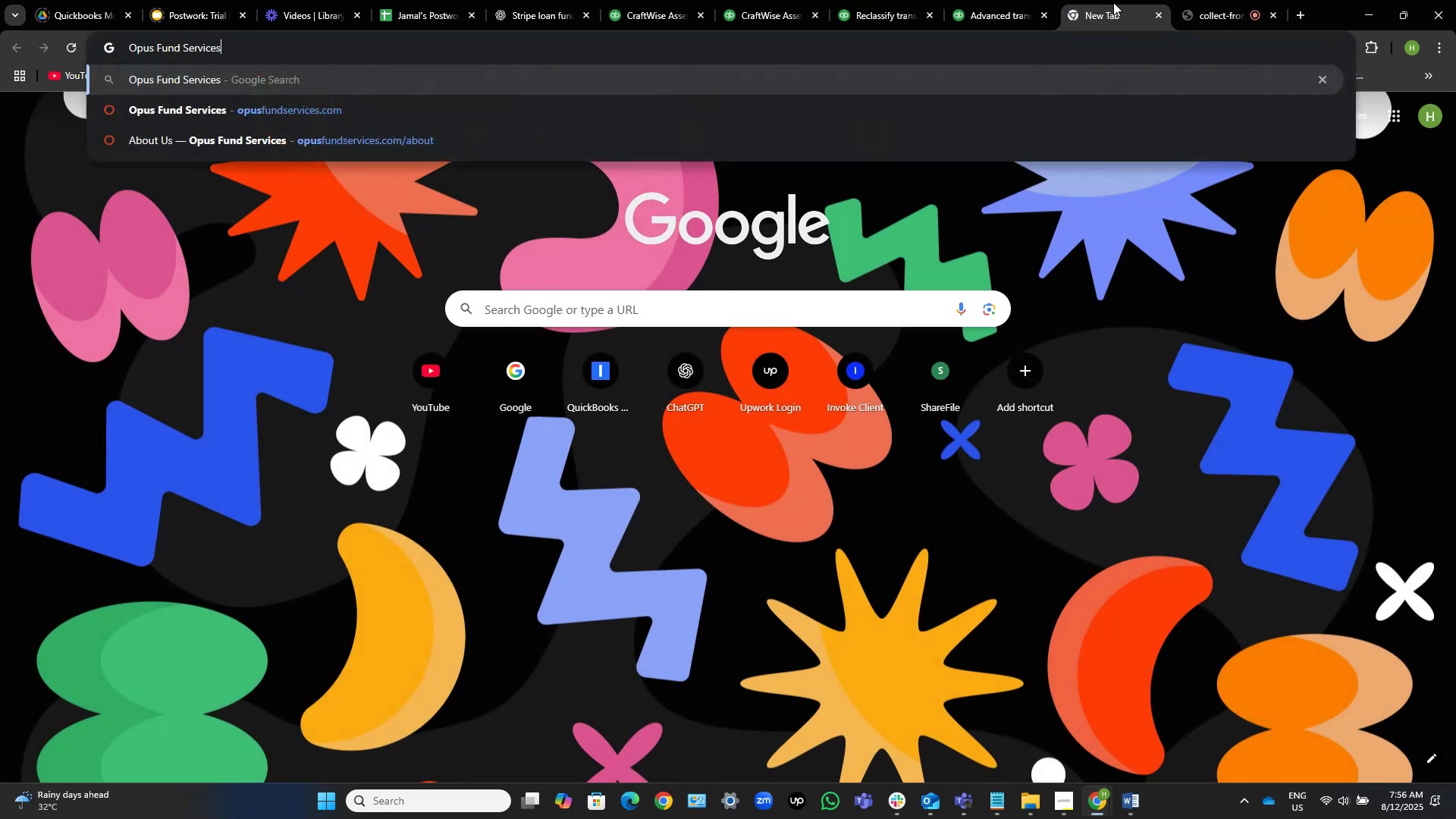 
key(NumpadEnter)
 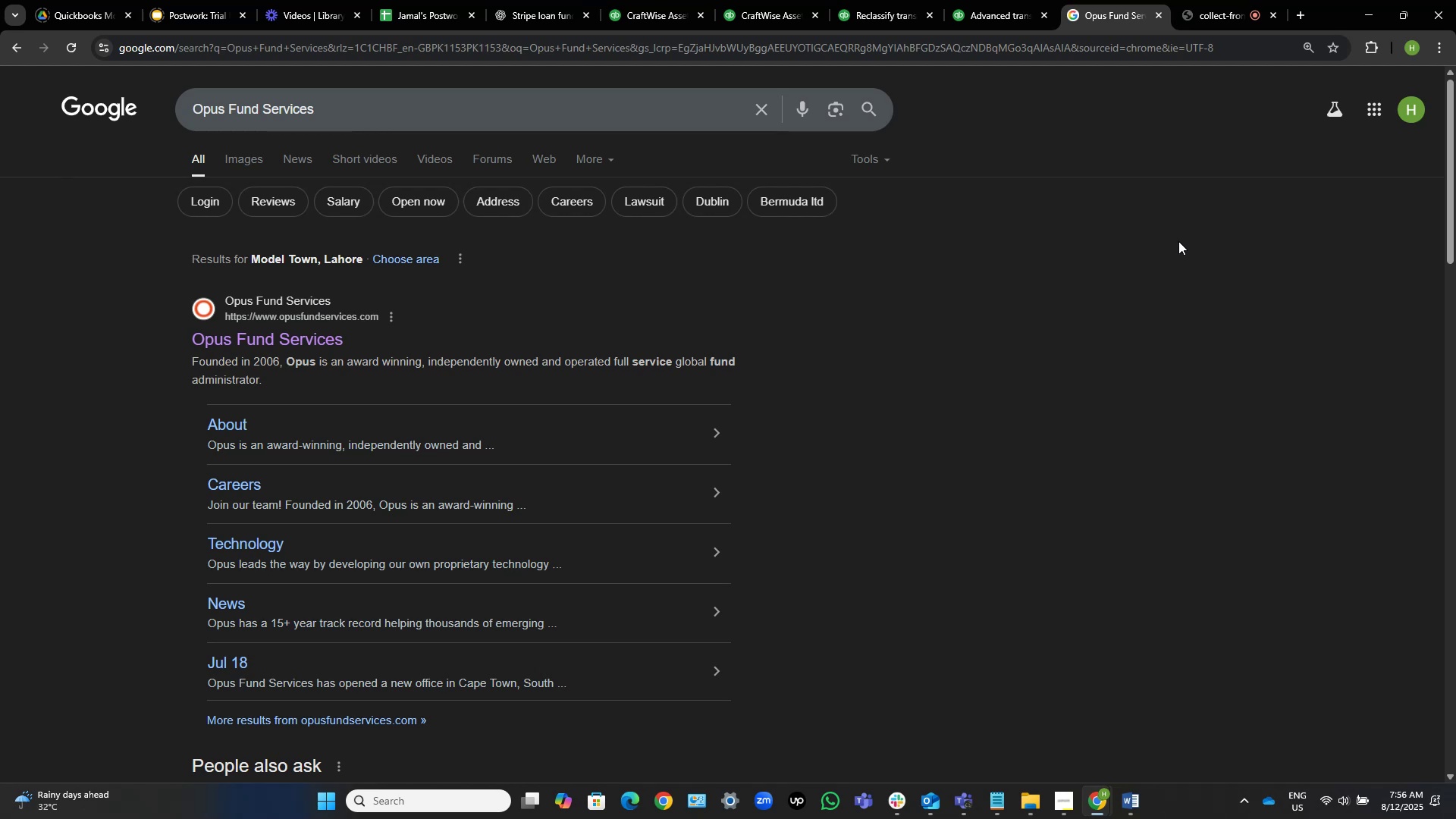 
wait(11.26)
 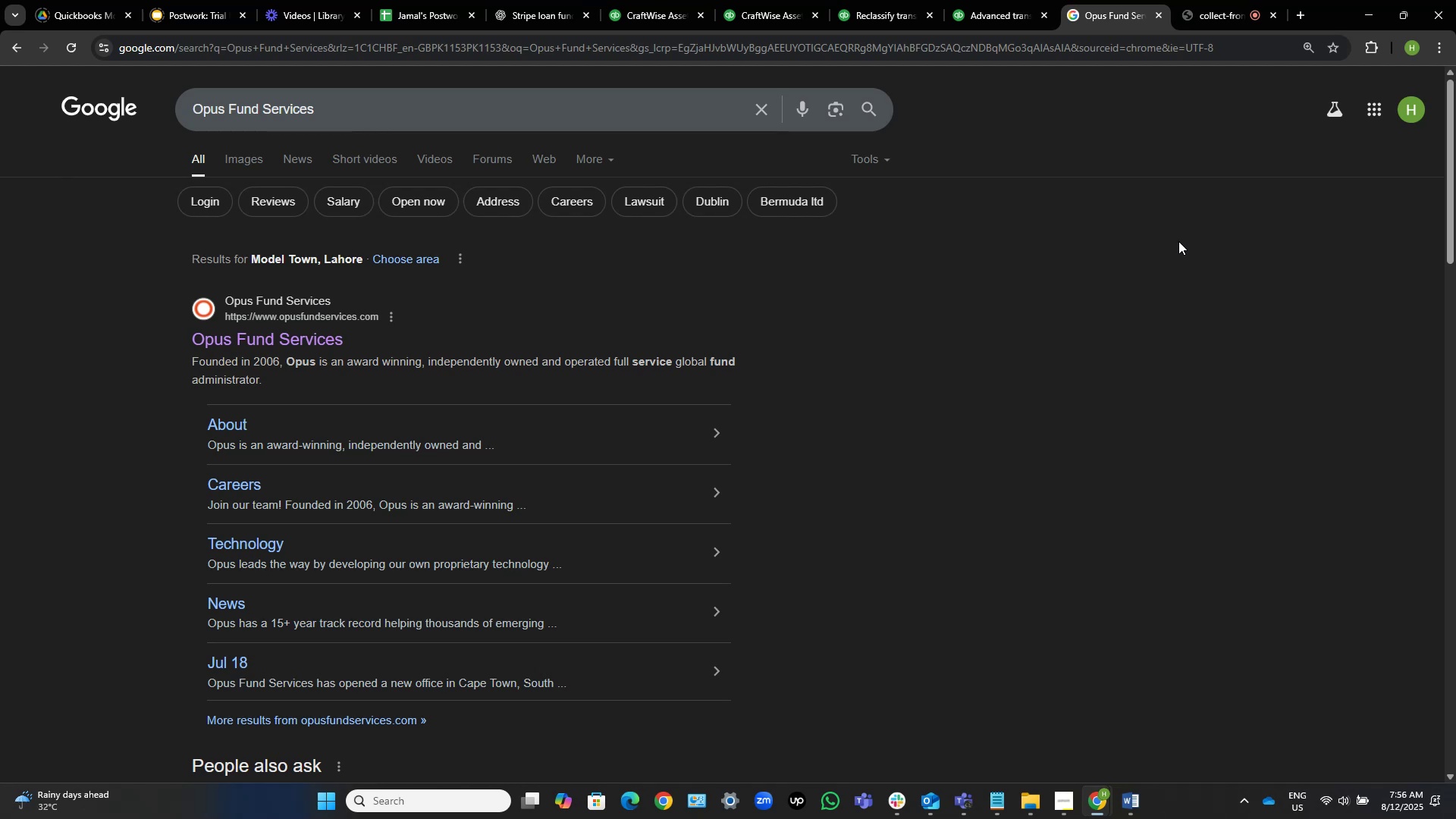 
left_click([309, 333])
 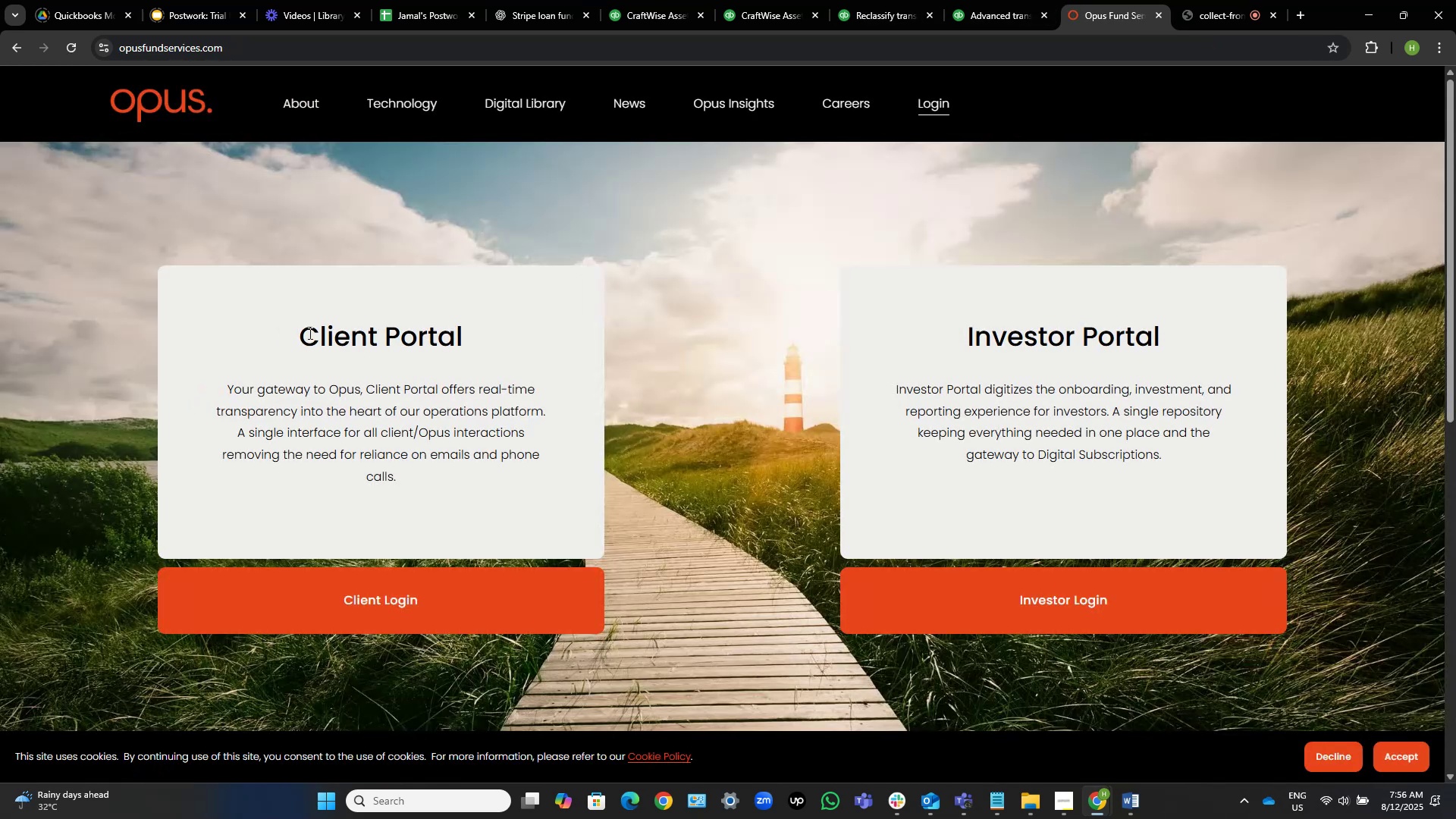 
wait(5.38)
 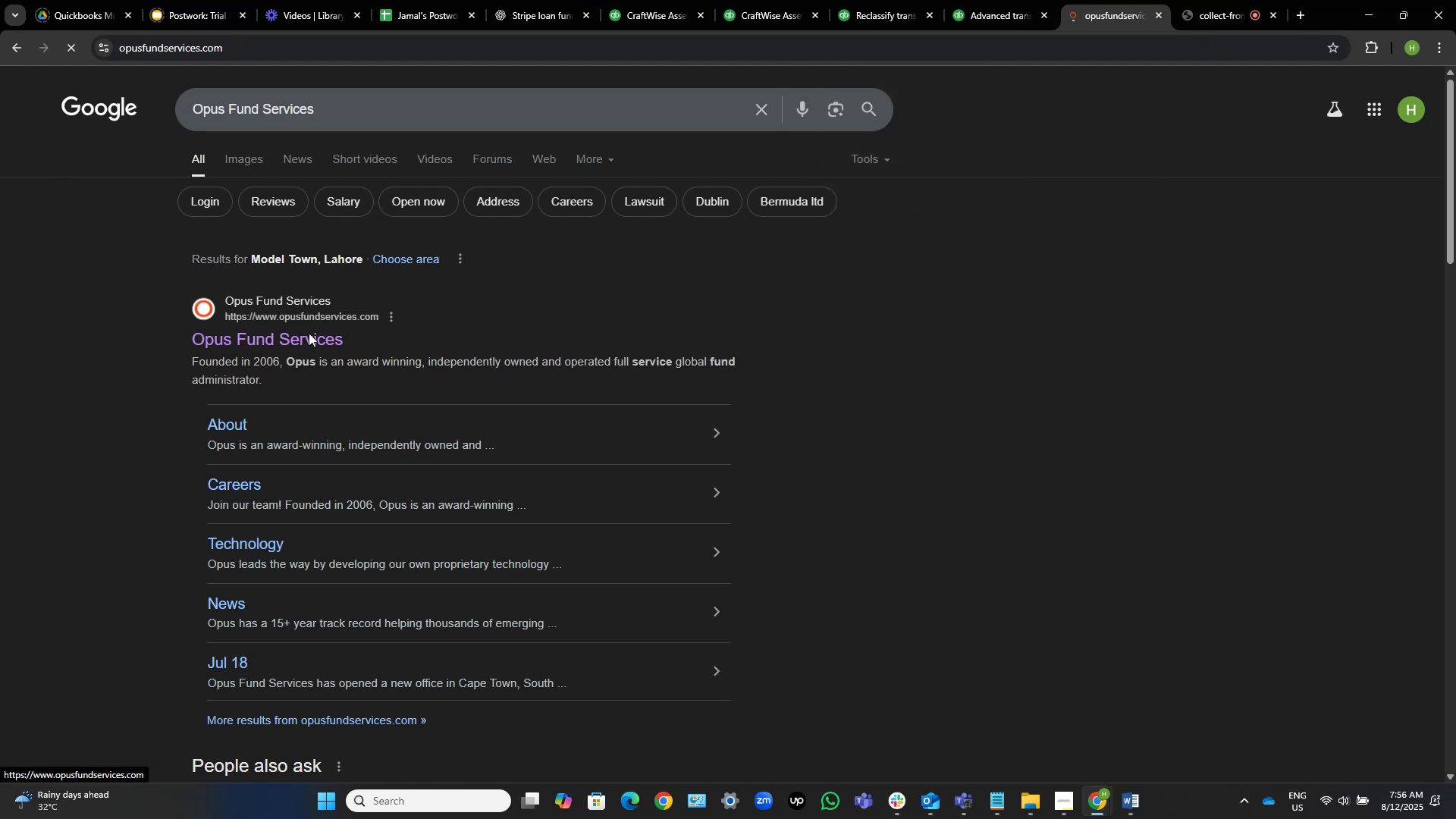 
left_click([298, 107])
 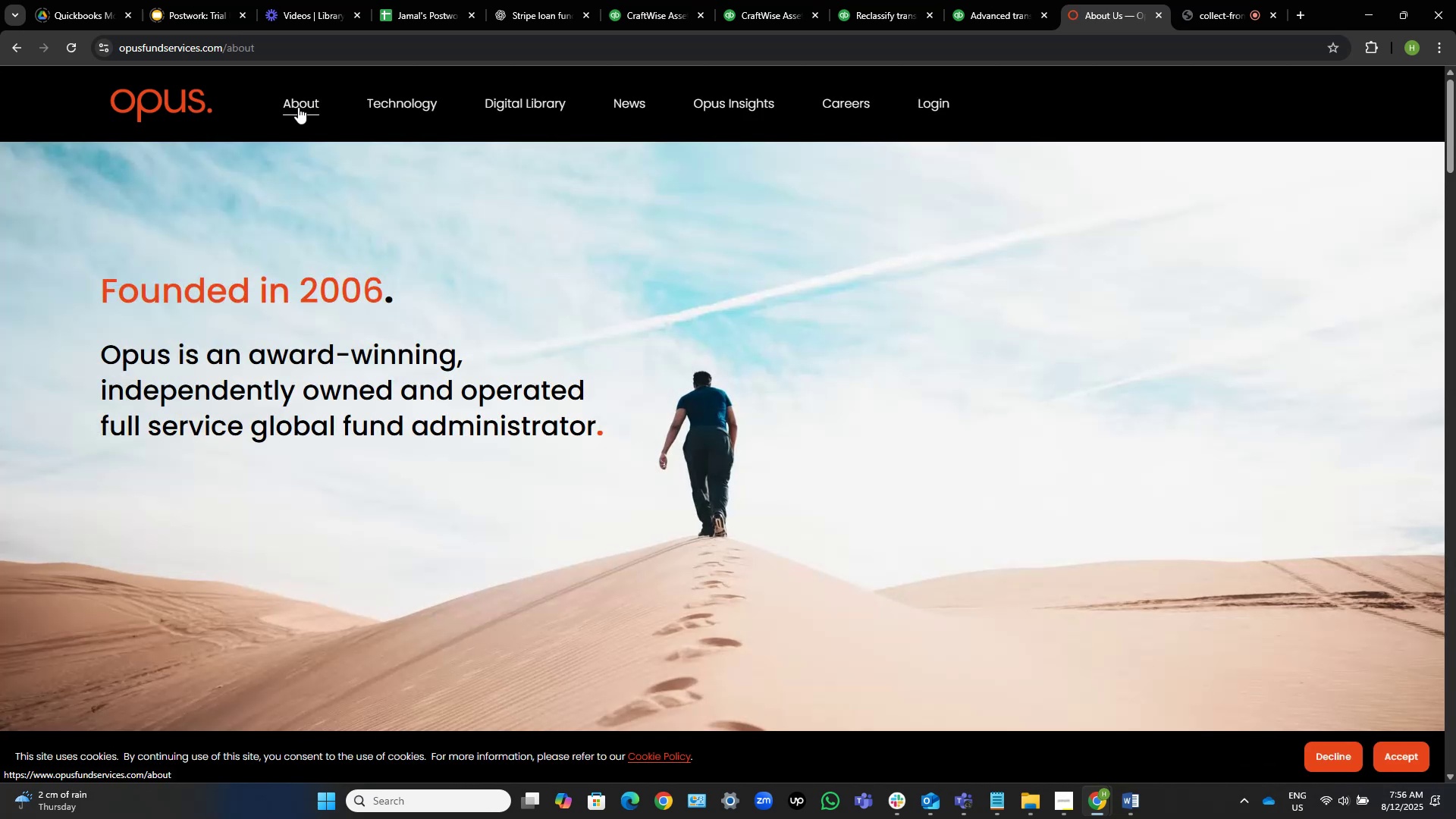 
scroll: coordinate [278, 201], scroll_direction: down, amount: 10.0
 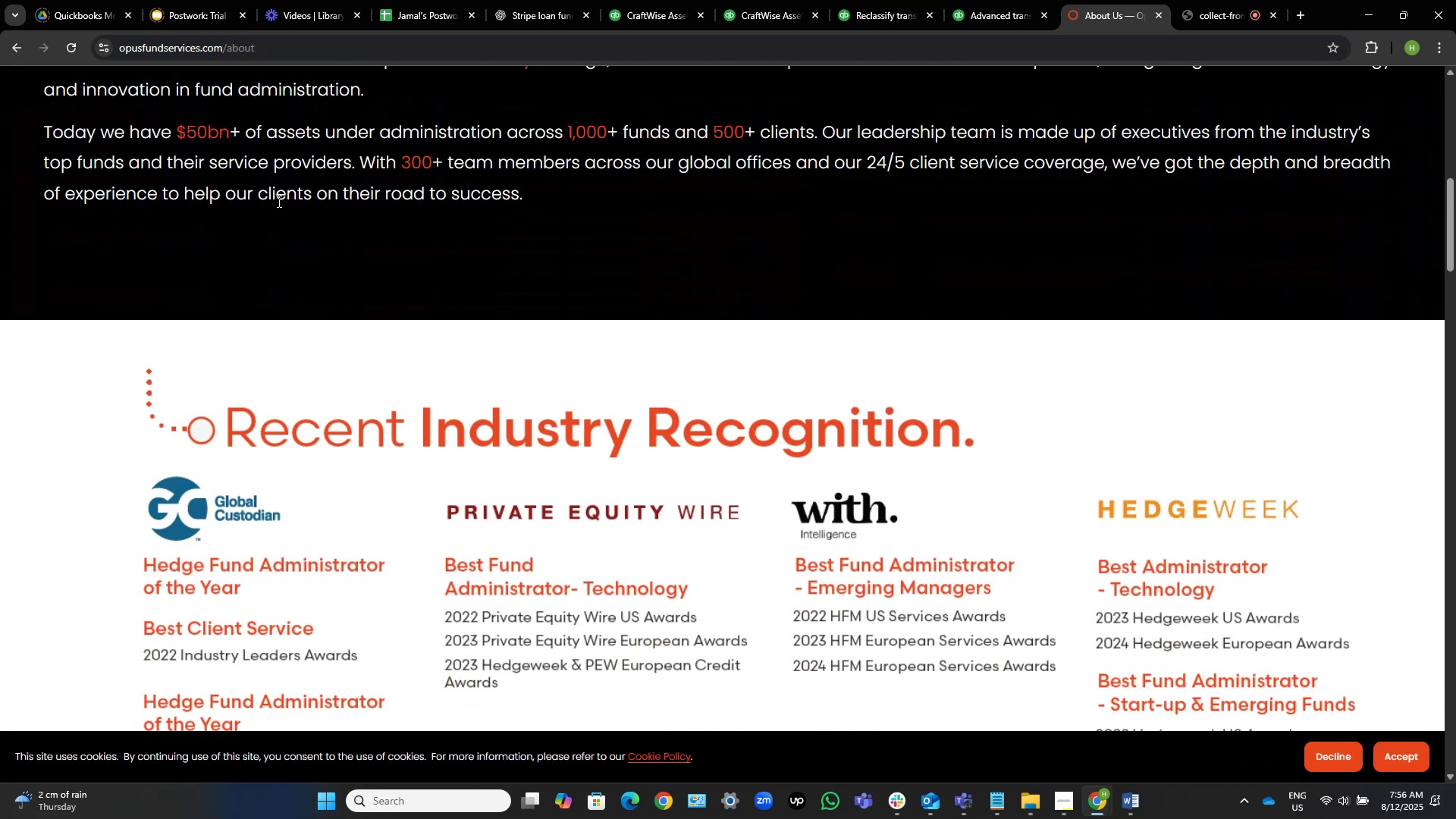 
scroll: coordinate [278, 201], scroll_direction: up, amount: 3.0
 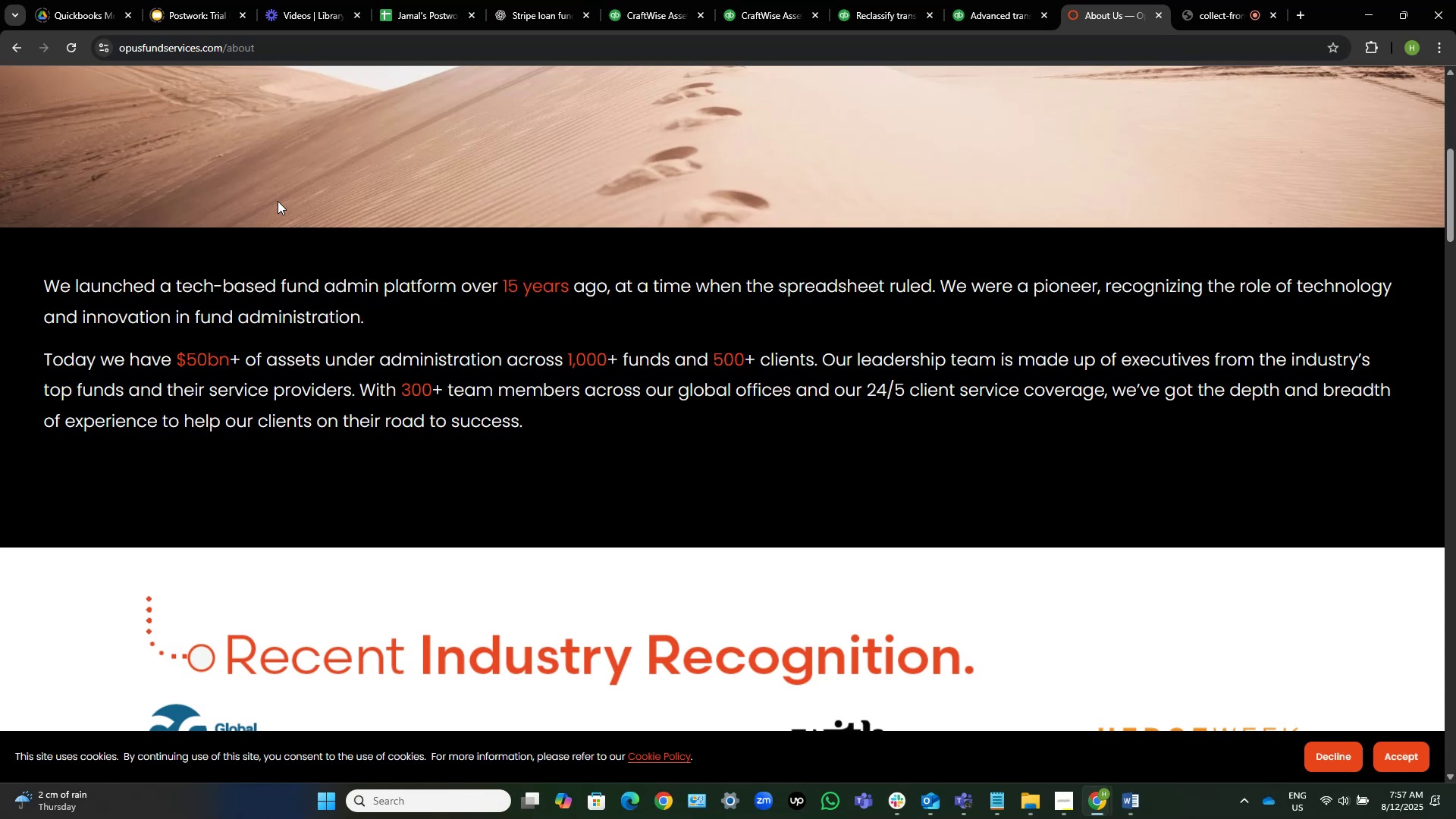 
wait(25.52)
 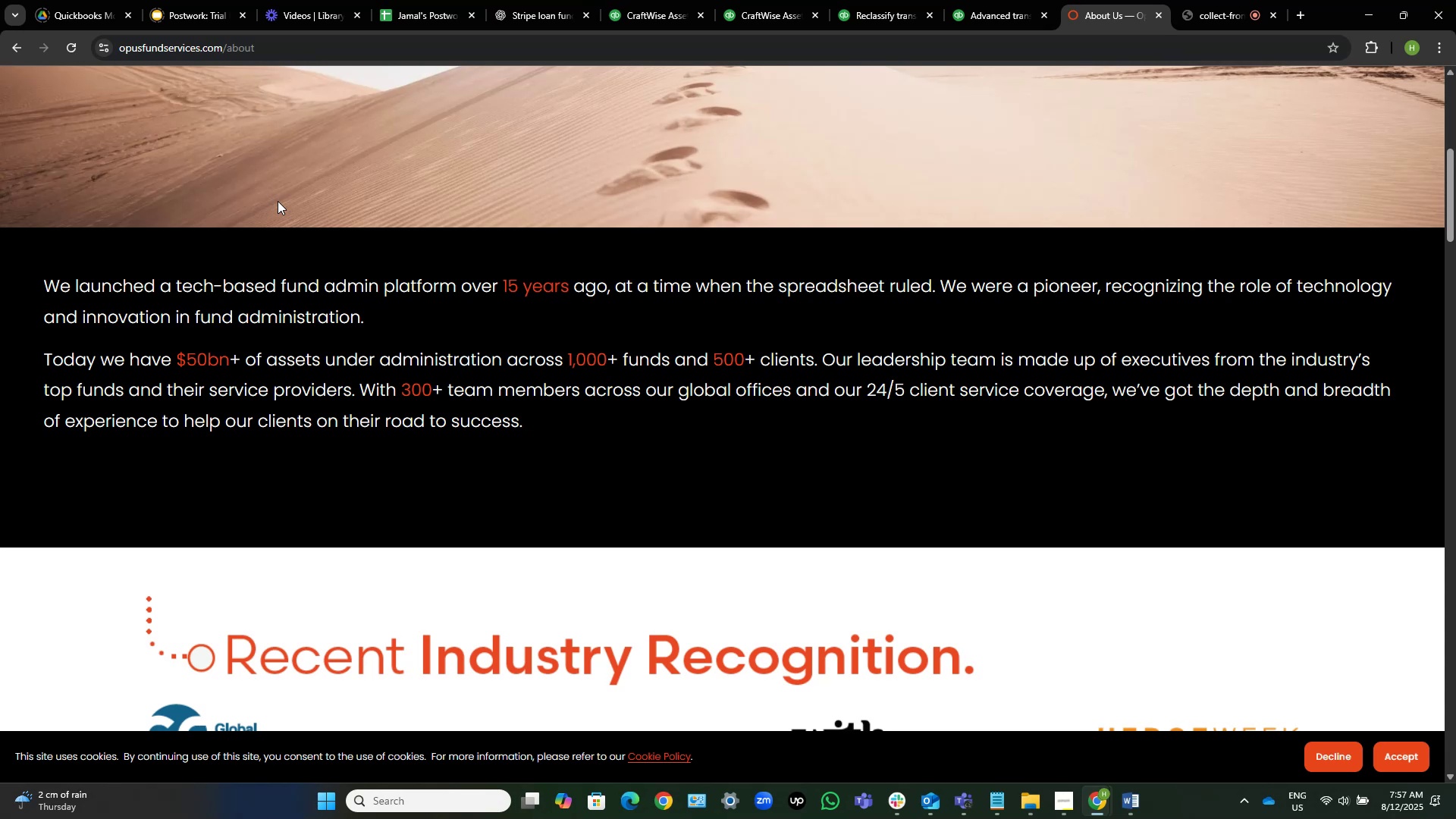 
scroll: coordinate [341, 273], scroll_direction: down, amount: 6.0
 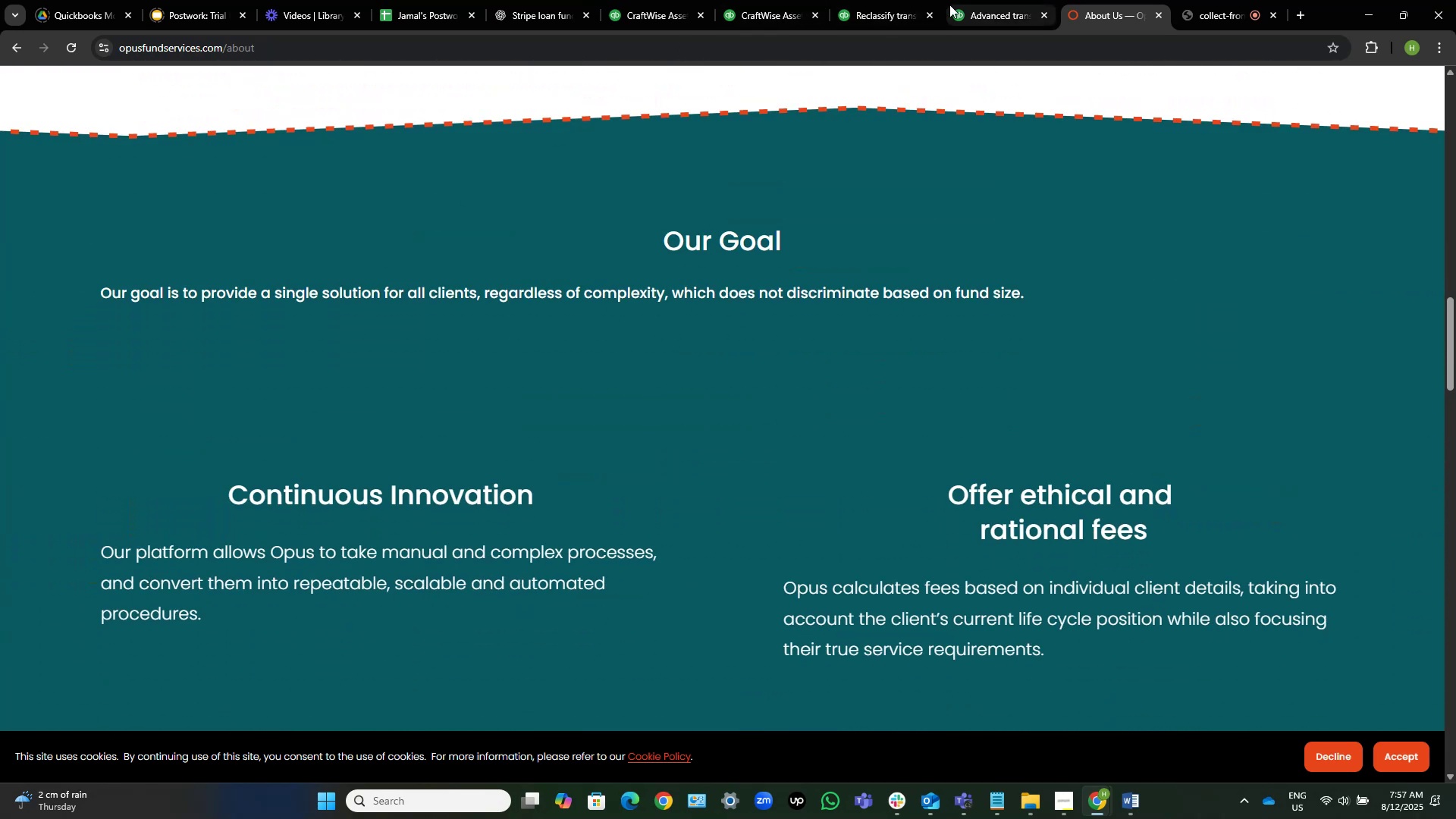 
left_click([20, 50])
 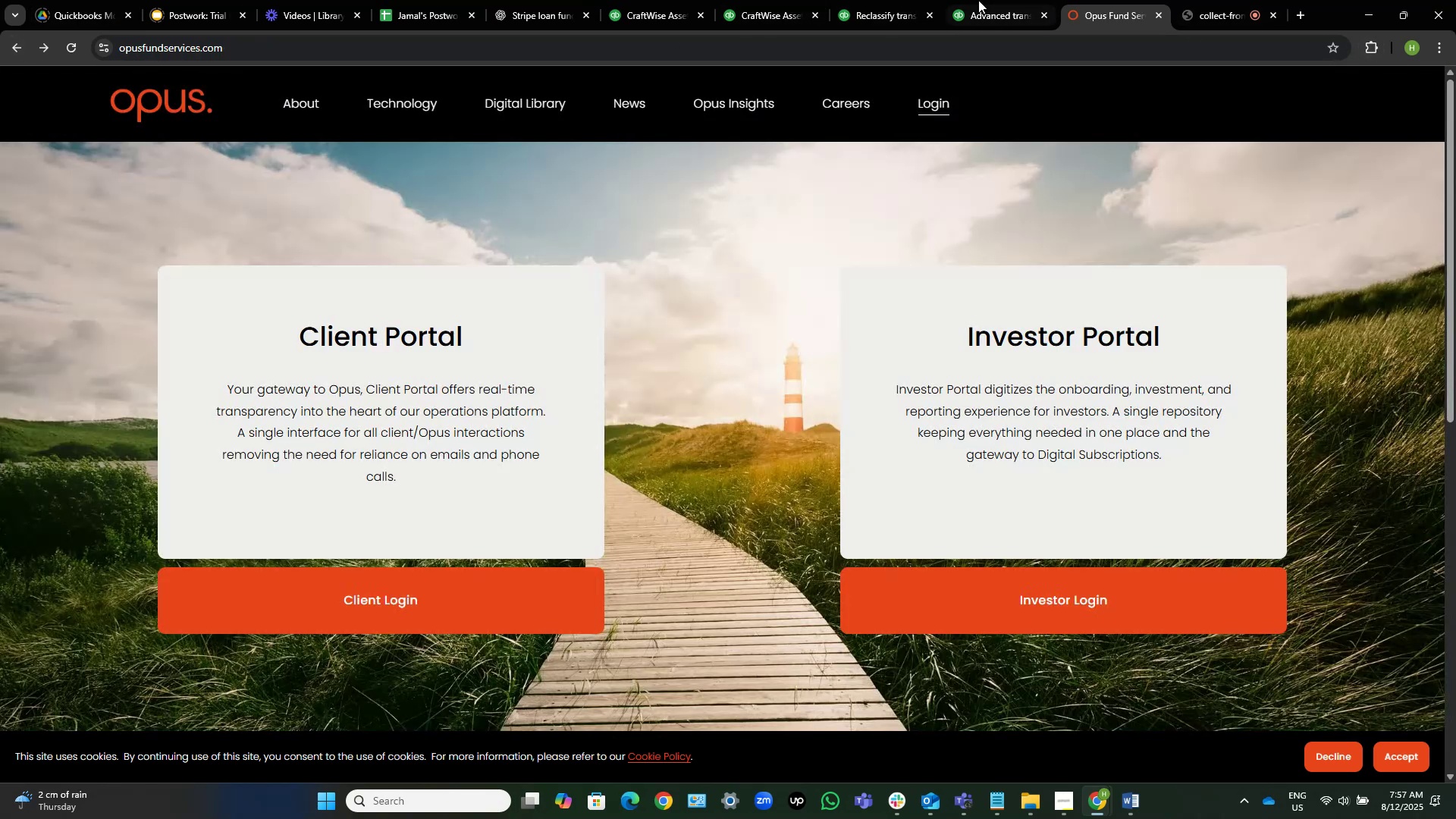 
left_click([894, 0])
 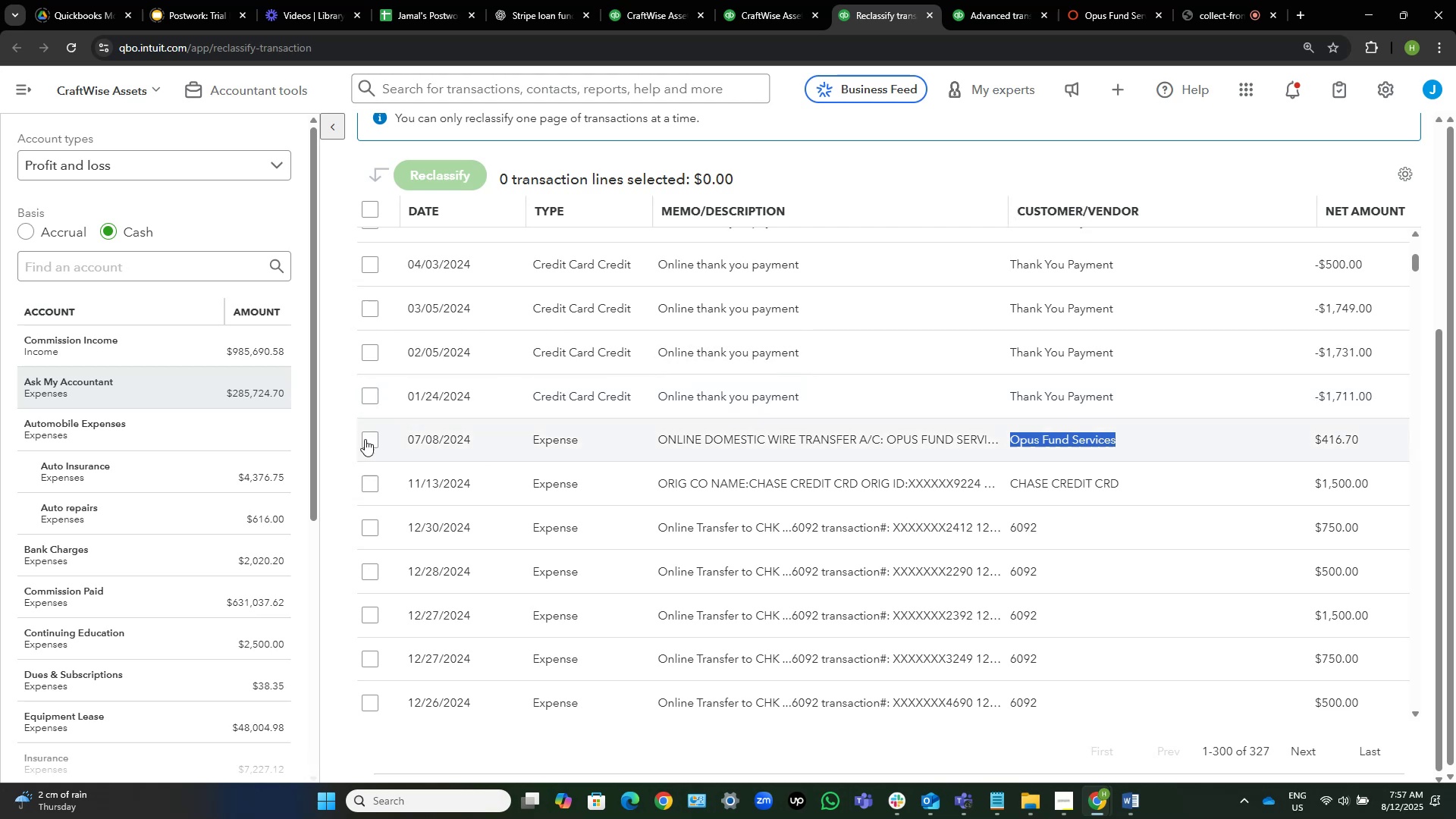 
left_click([366, 439])
 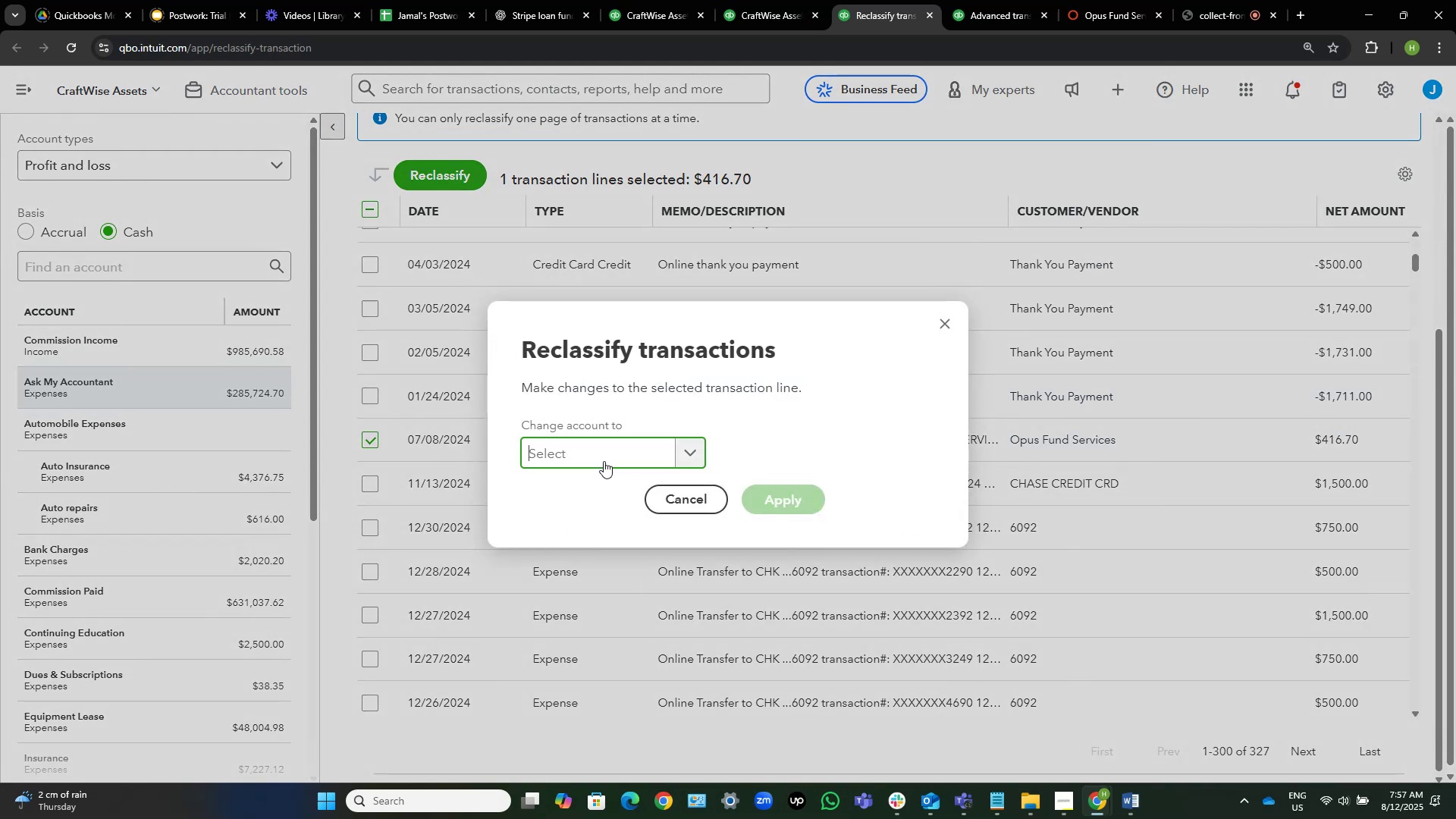 
wait(5.21)
 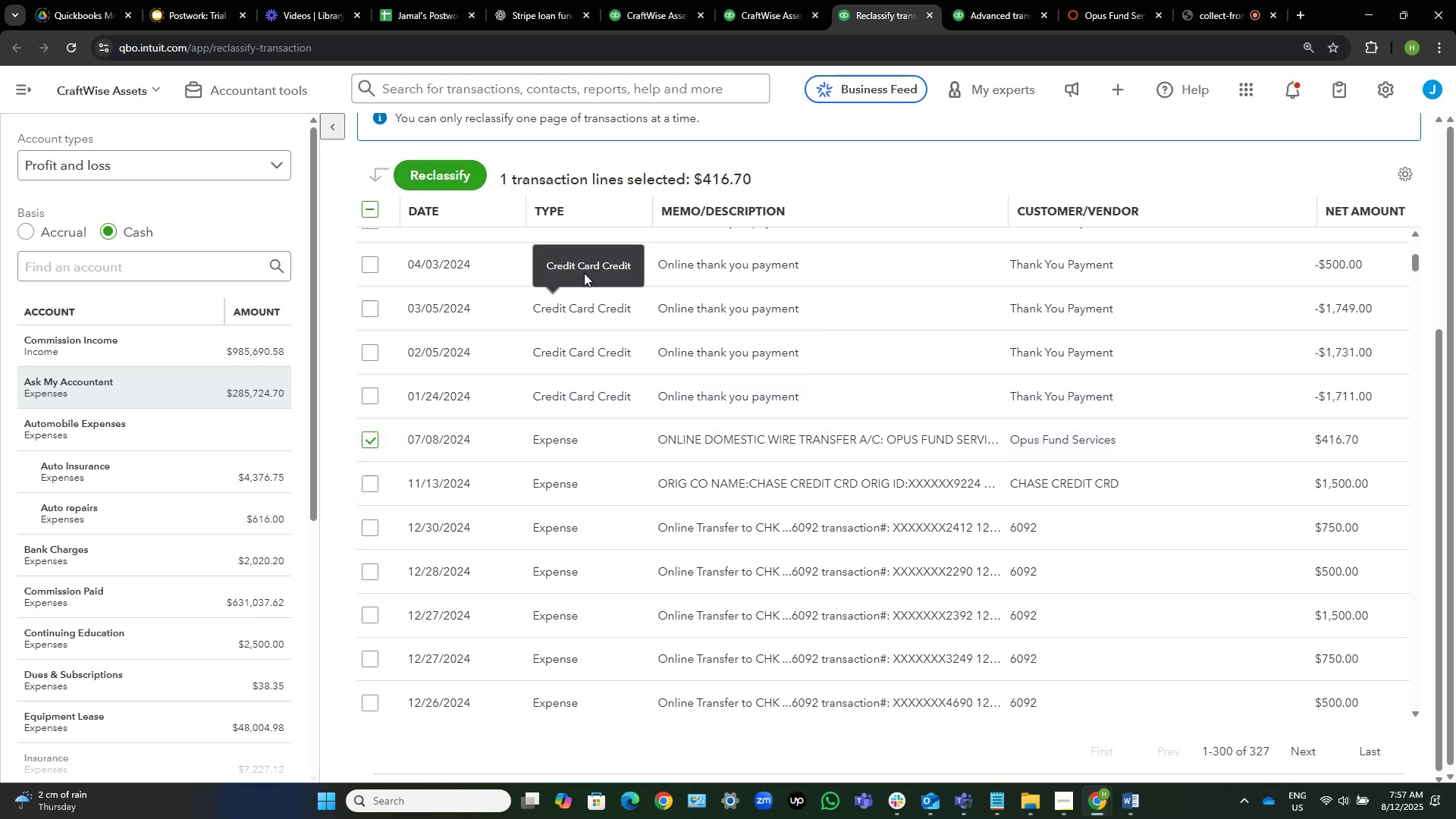 
type(profess)
 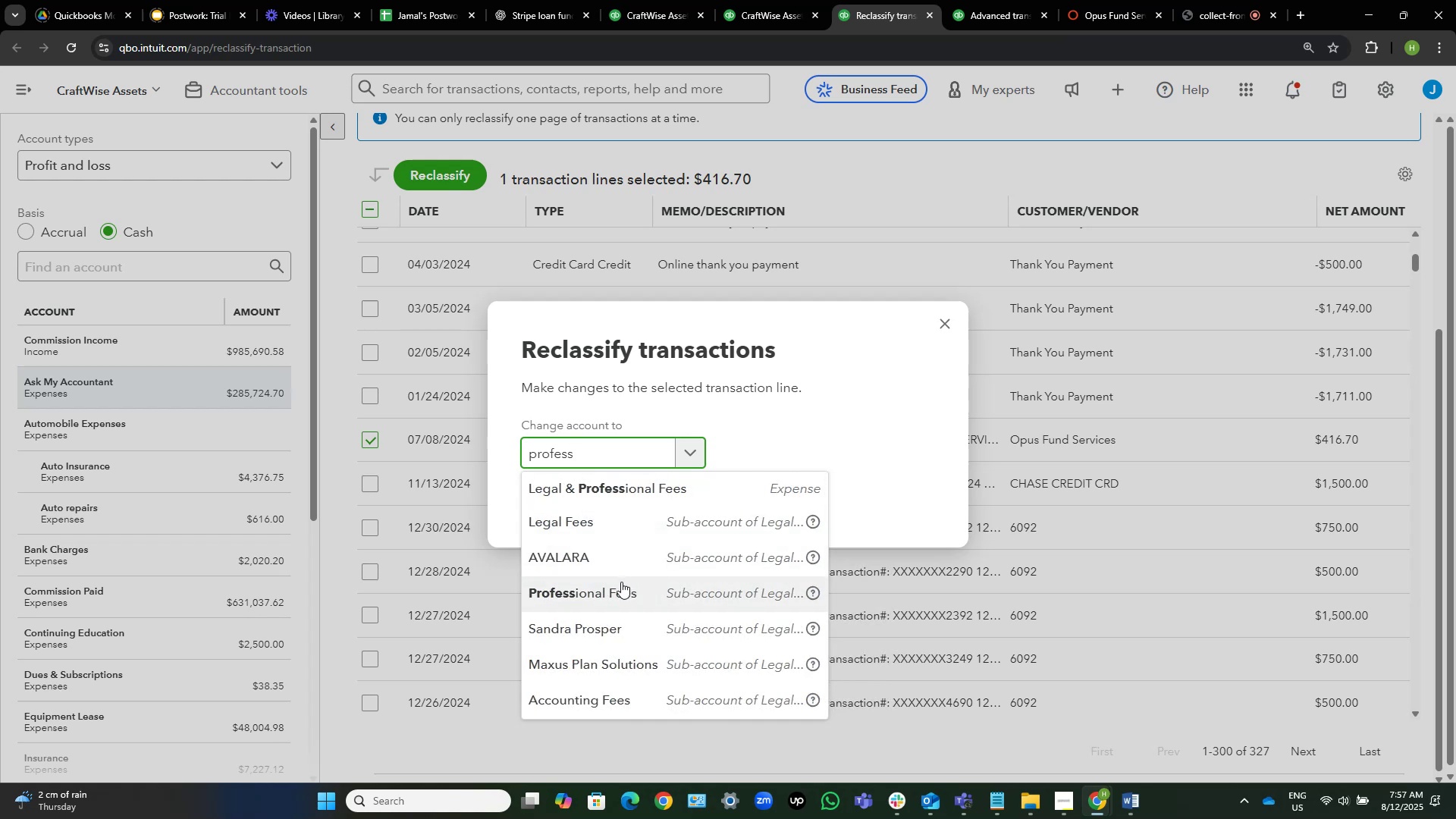 
wait(6.46)
 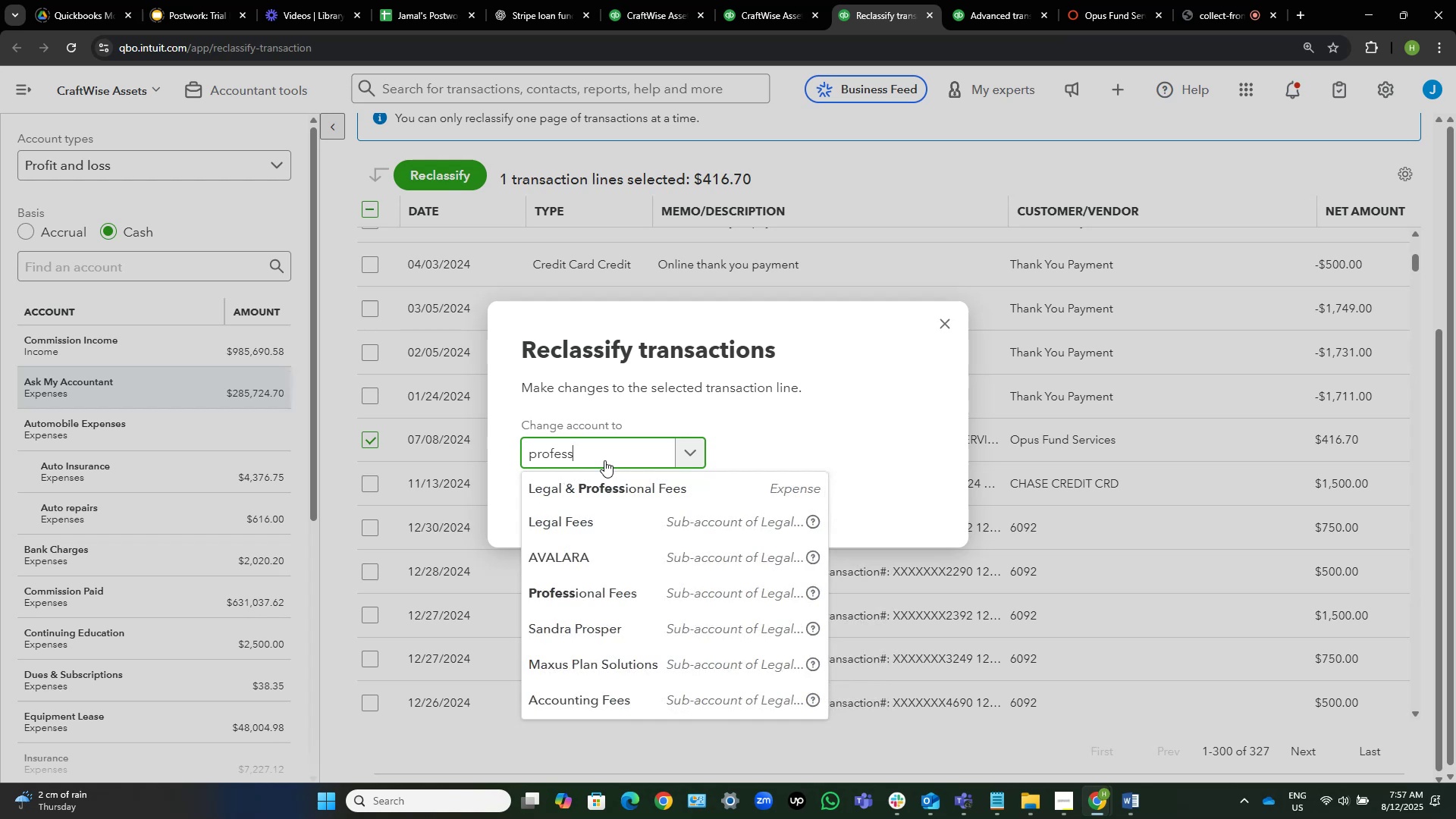 
left_click([621, 582])
 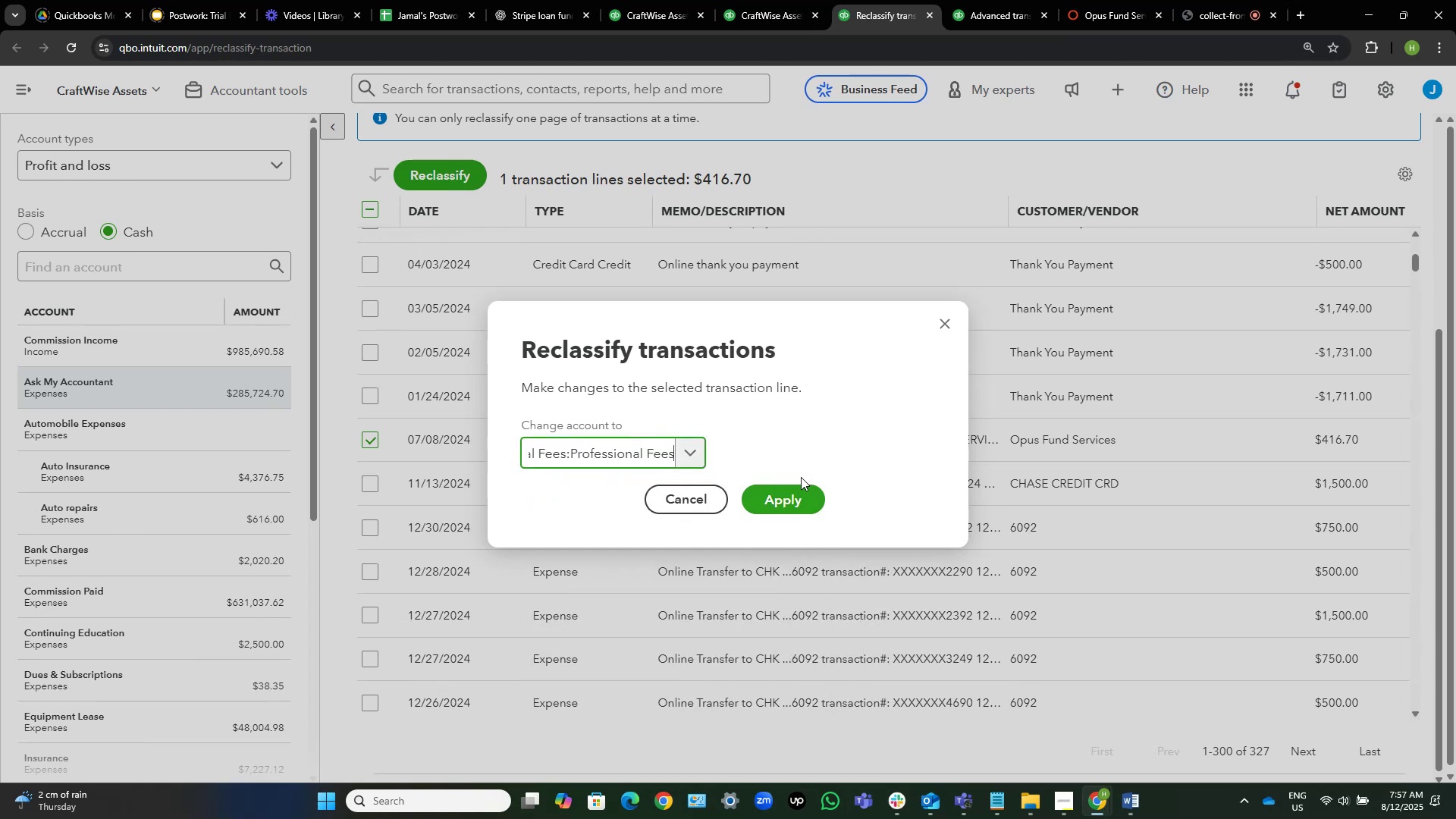 
left_click([796, 496])
 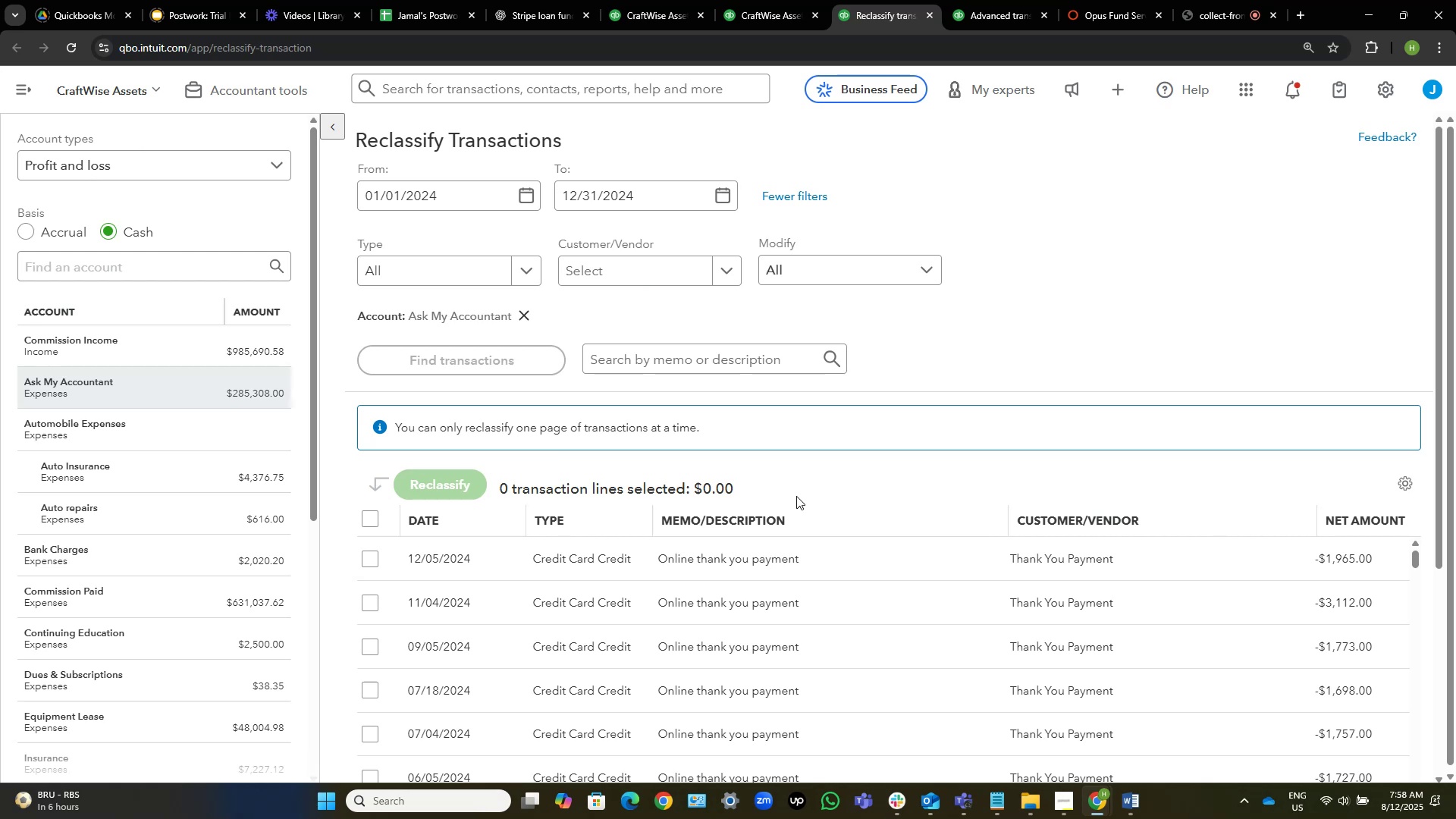 
wait(25.89)
 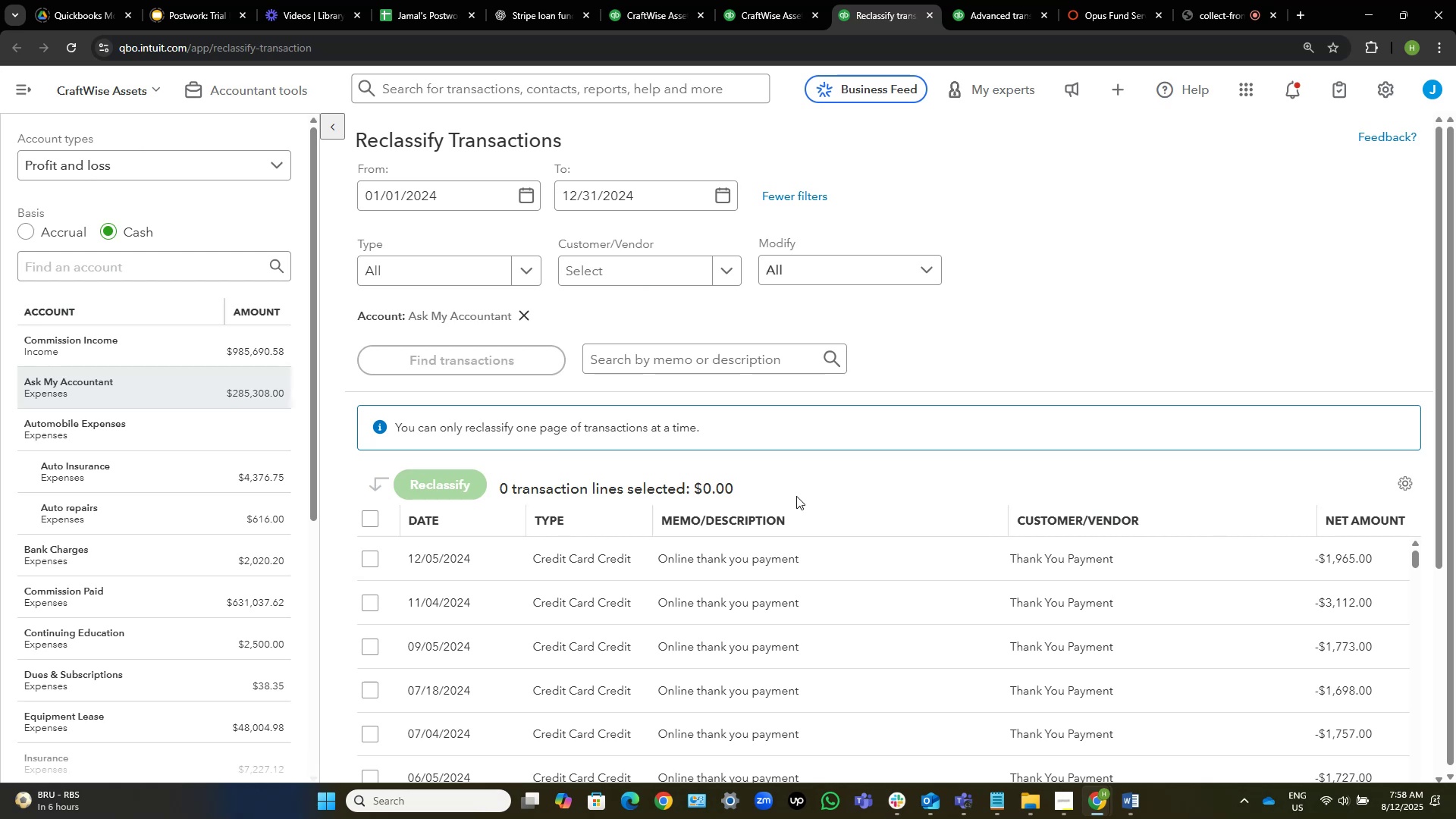 
scroll: coordinate [979, 331], scroll_direction: down, amount: 3.0
 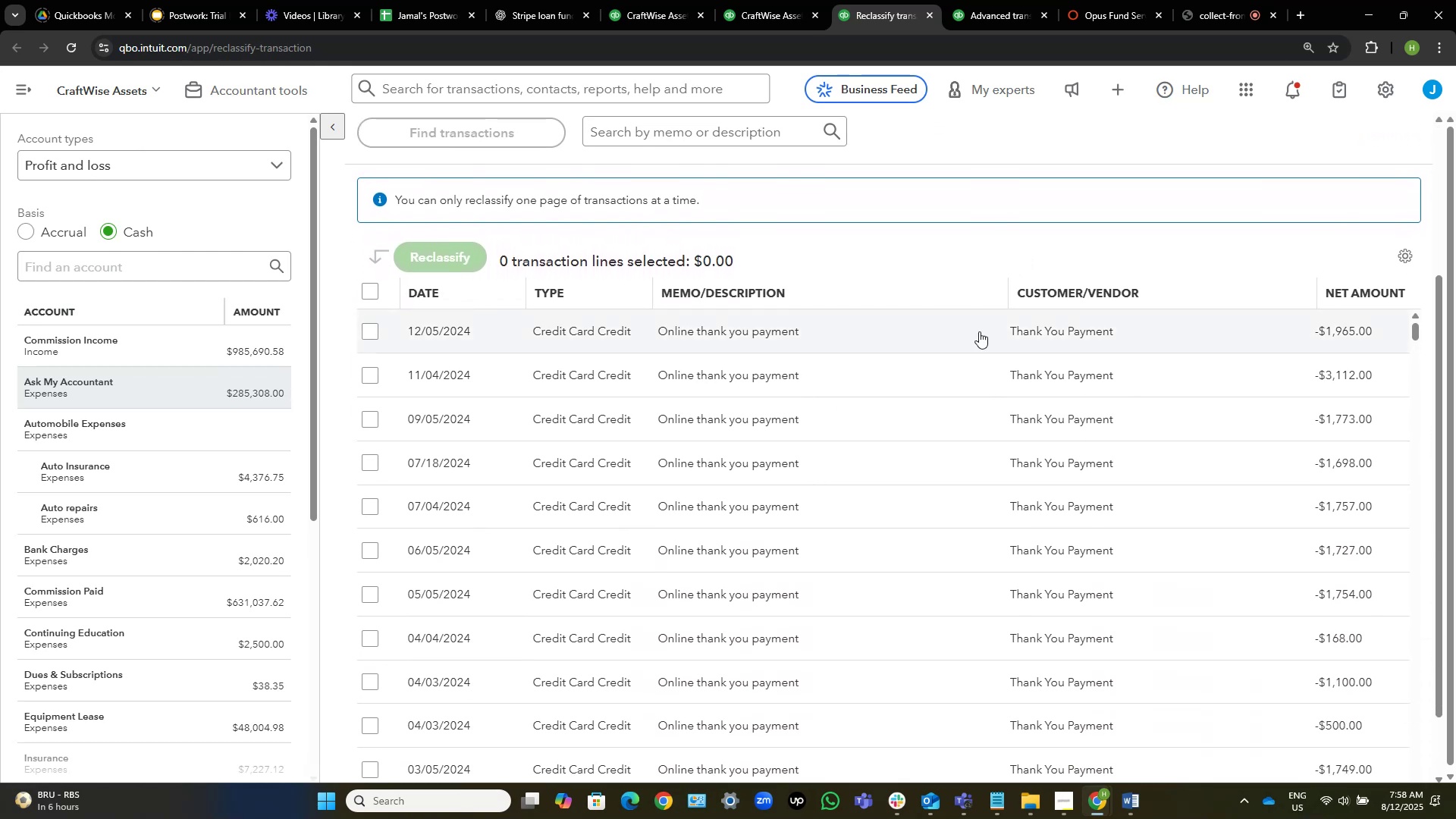 
scroll: coordinate [979, 331], scroll_direction: up, amount: 2.0
 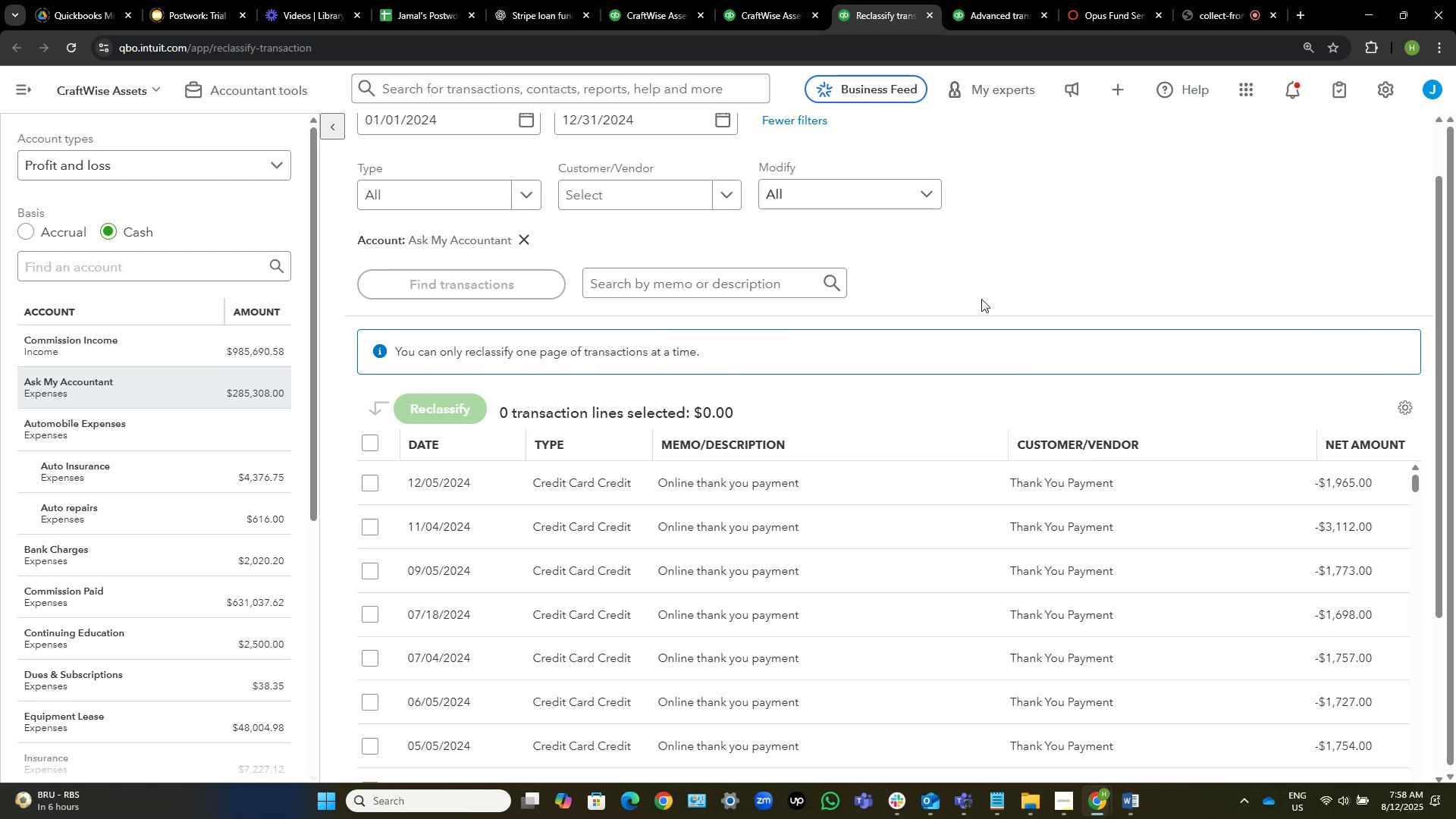 
wait(10.23)
 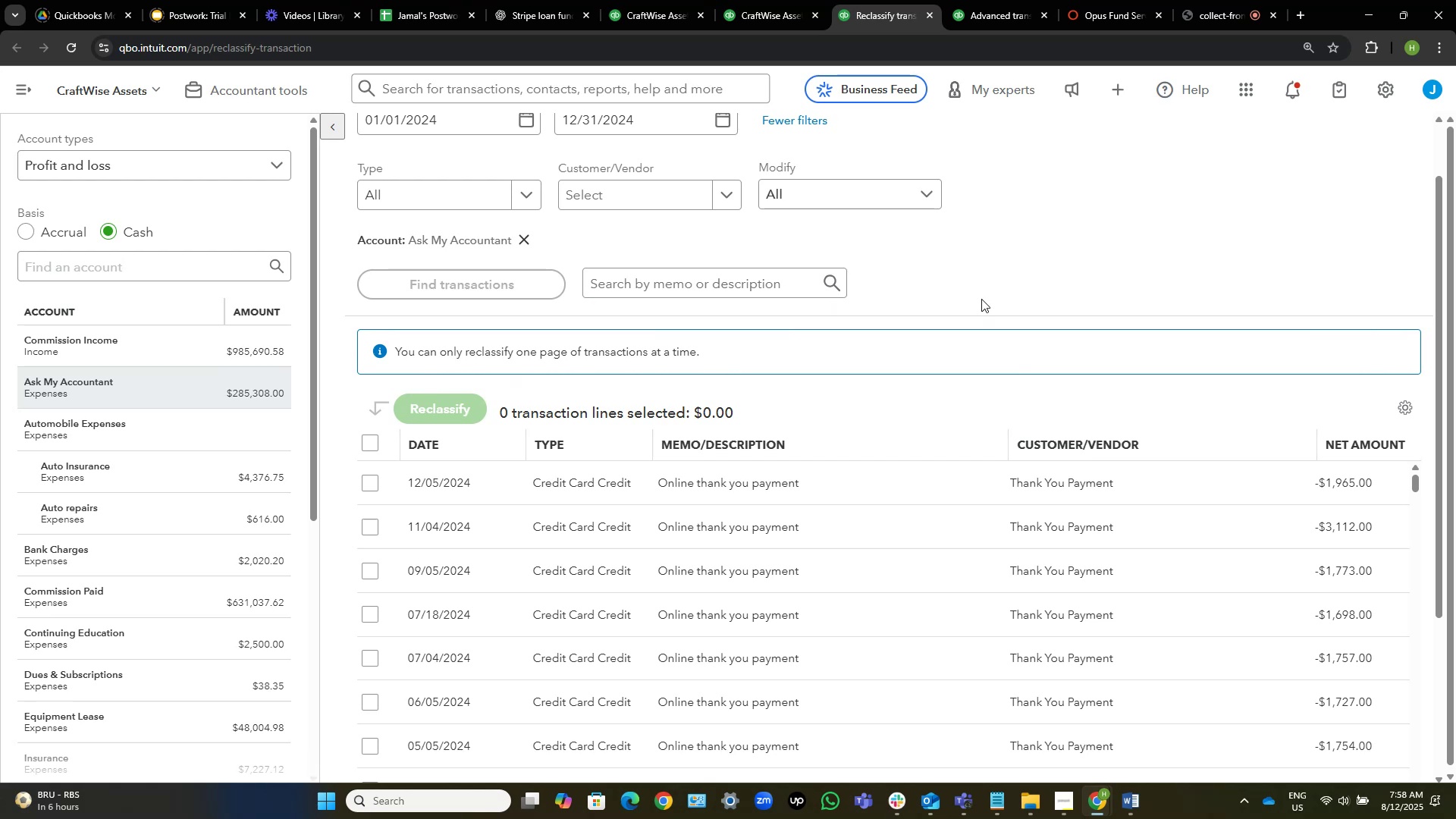 
scroll: coordinate [1068, 331], scroll_direction: down, amount: 2.0
 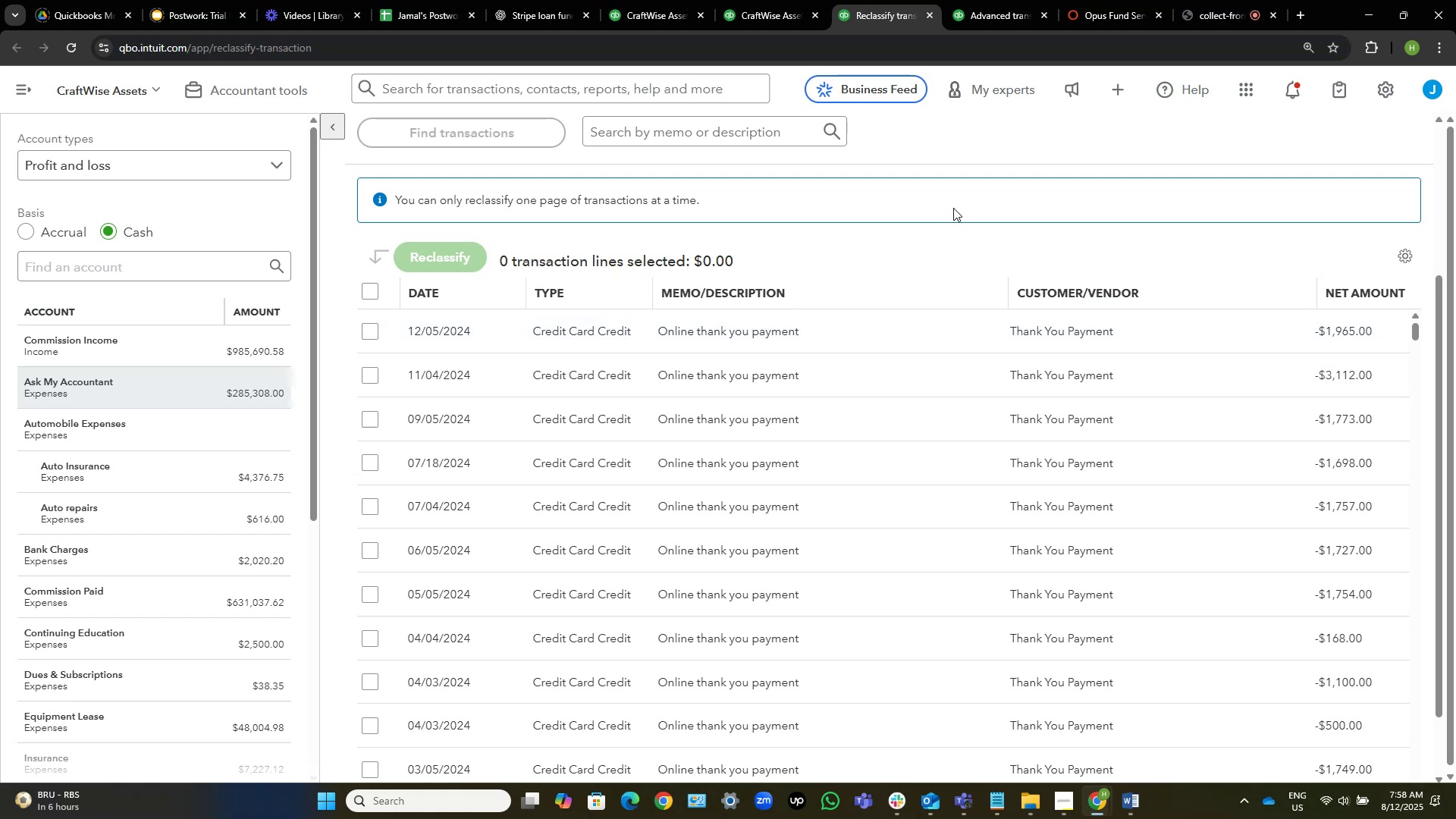 
wait(6.57)
 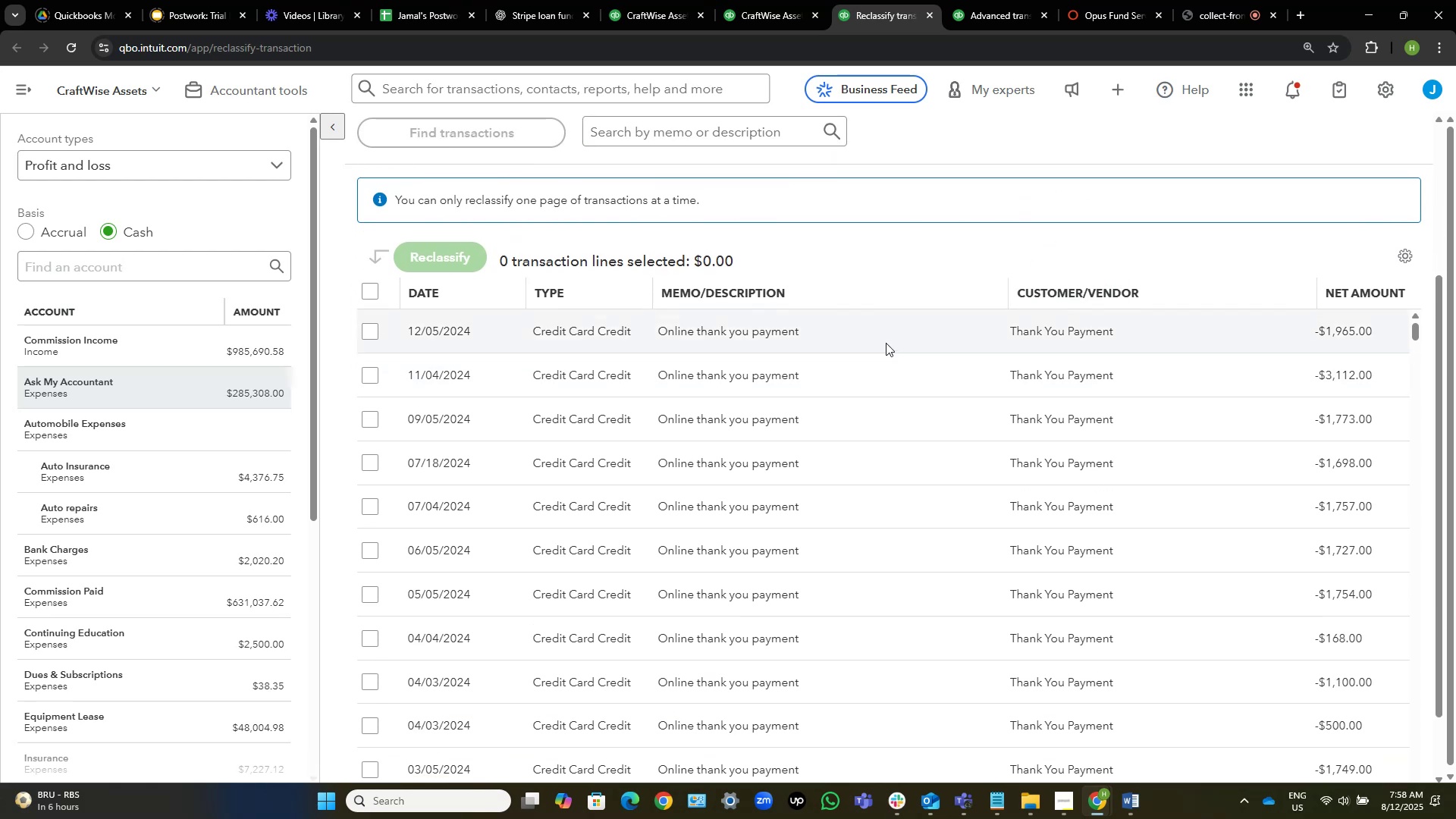 
scroll: coordinate [828, 396], scroll_direction: down, amount: 5.0
 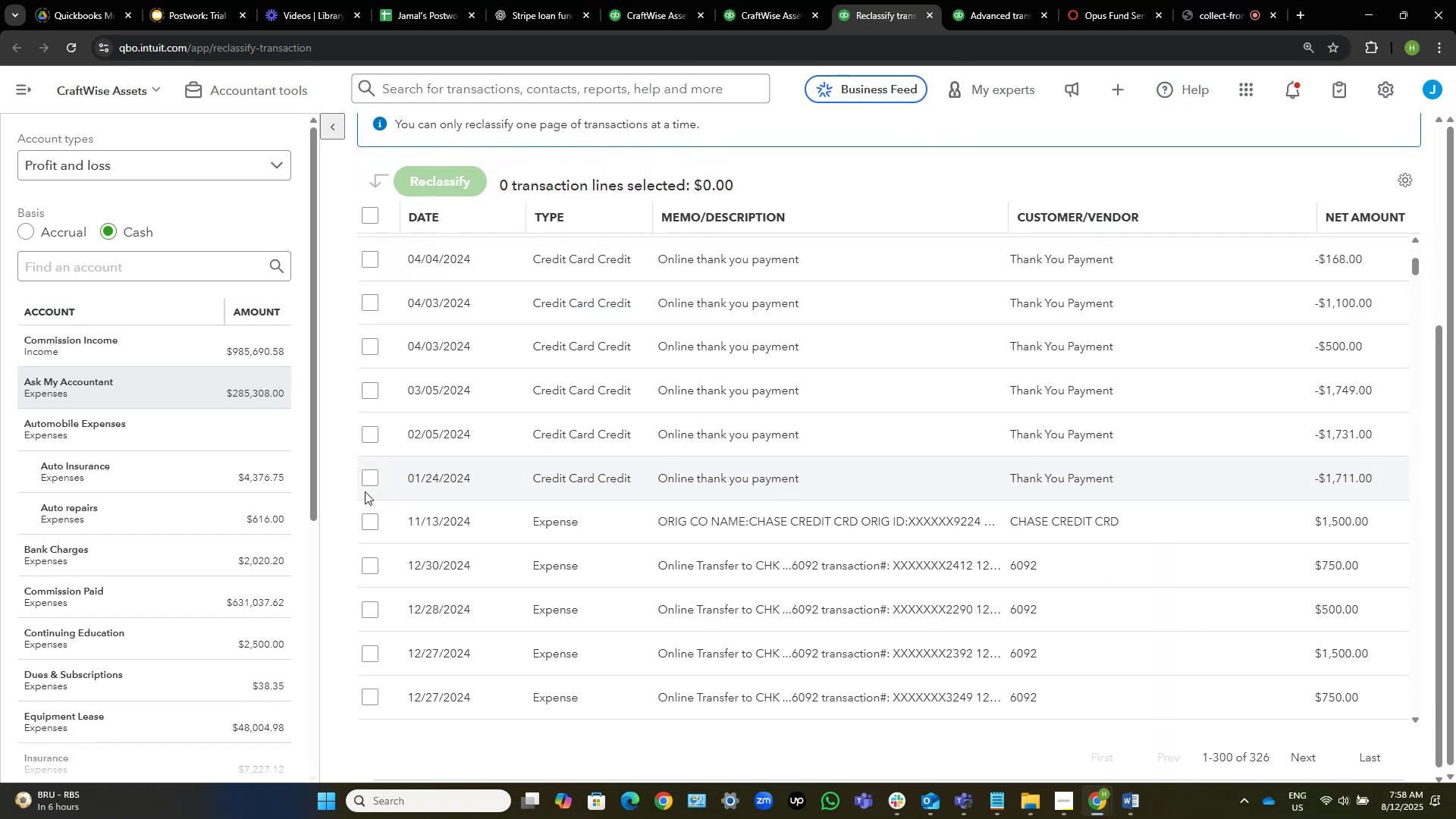 
left_click([368, 478])
 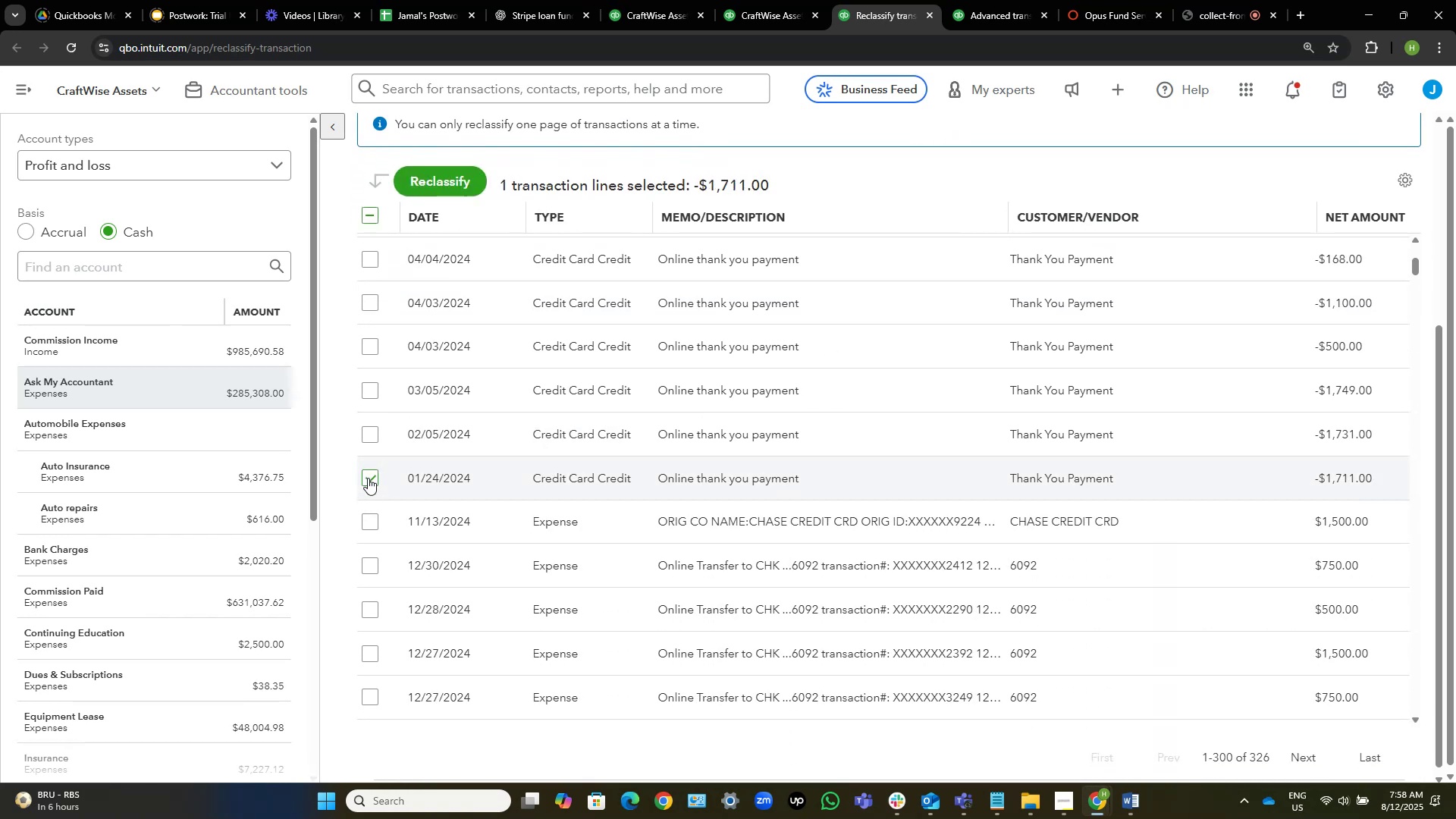 
scroll: coordinate [815, 354], scroll_direction: up, amount: 7.0
 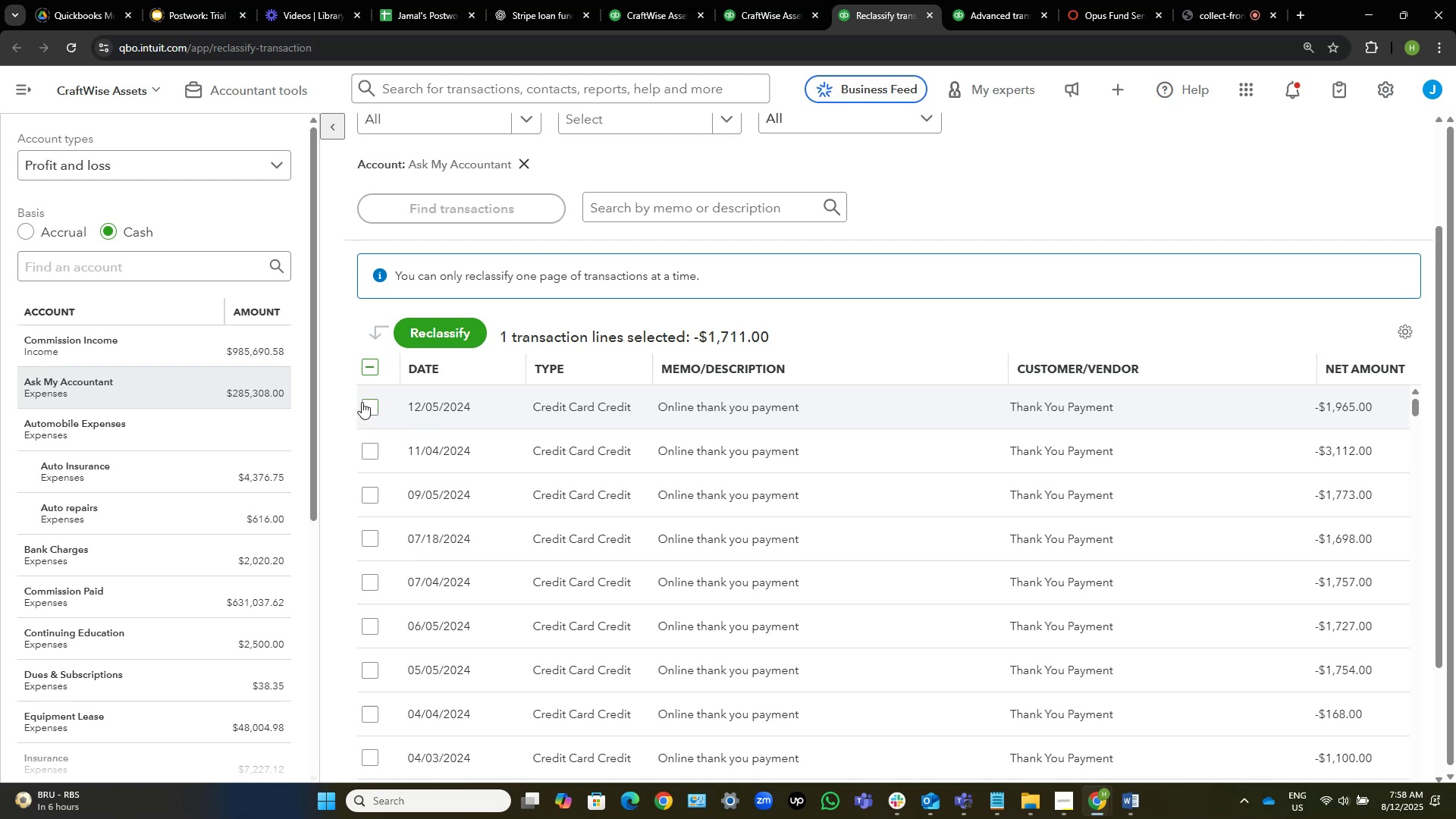 
left_click([374, 404])
 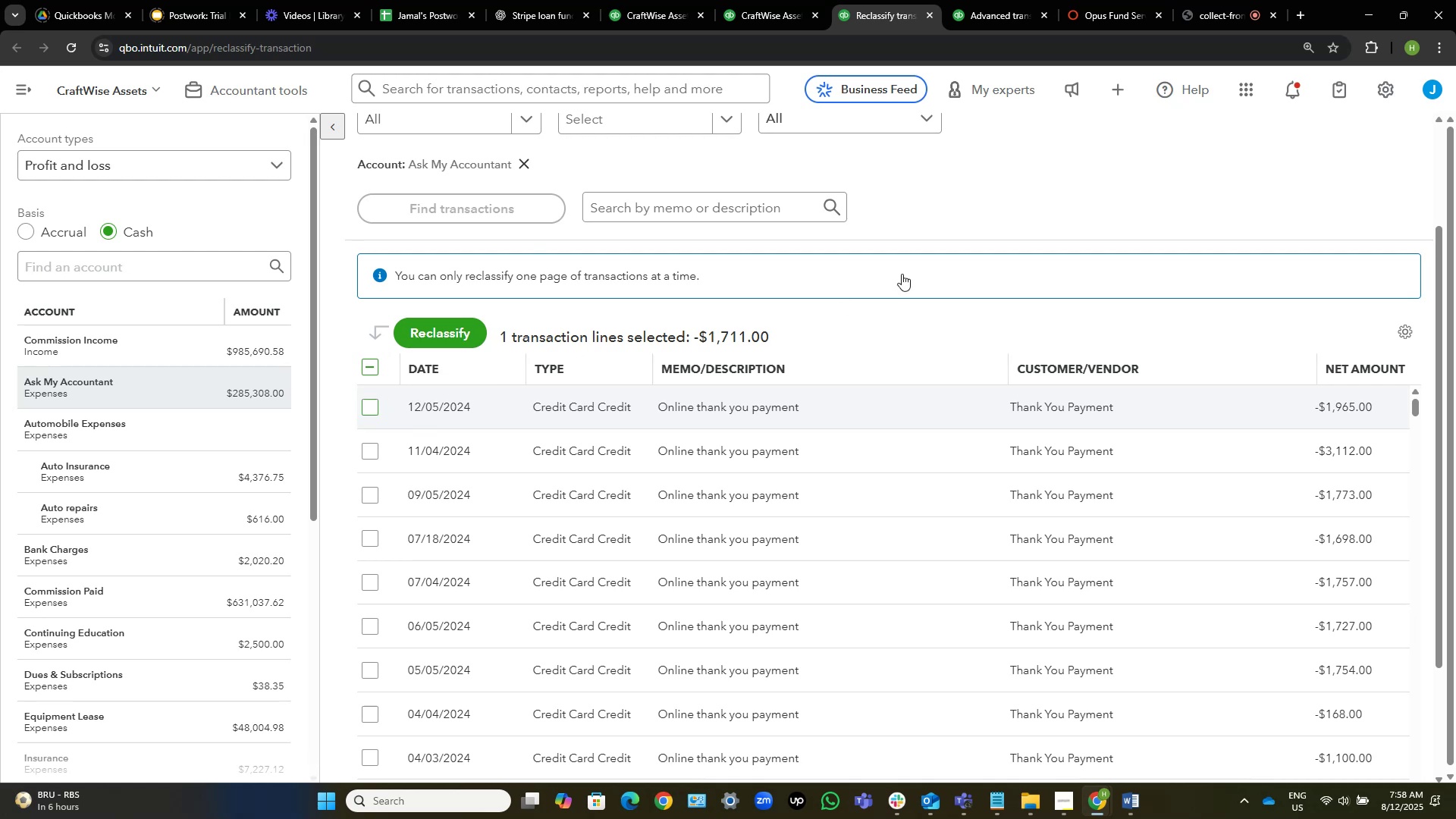 
scroll: coordinate [607, 593], scroll_direction: down, amount: 3.0
 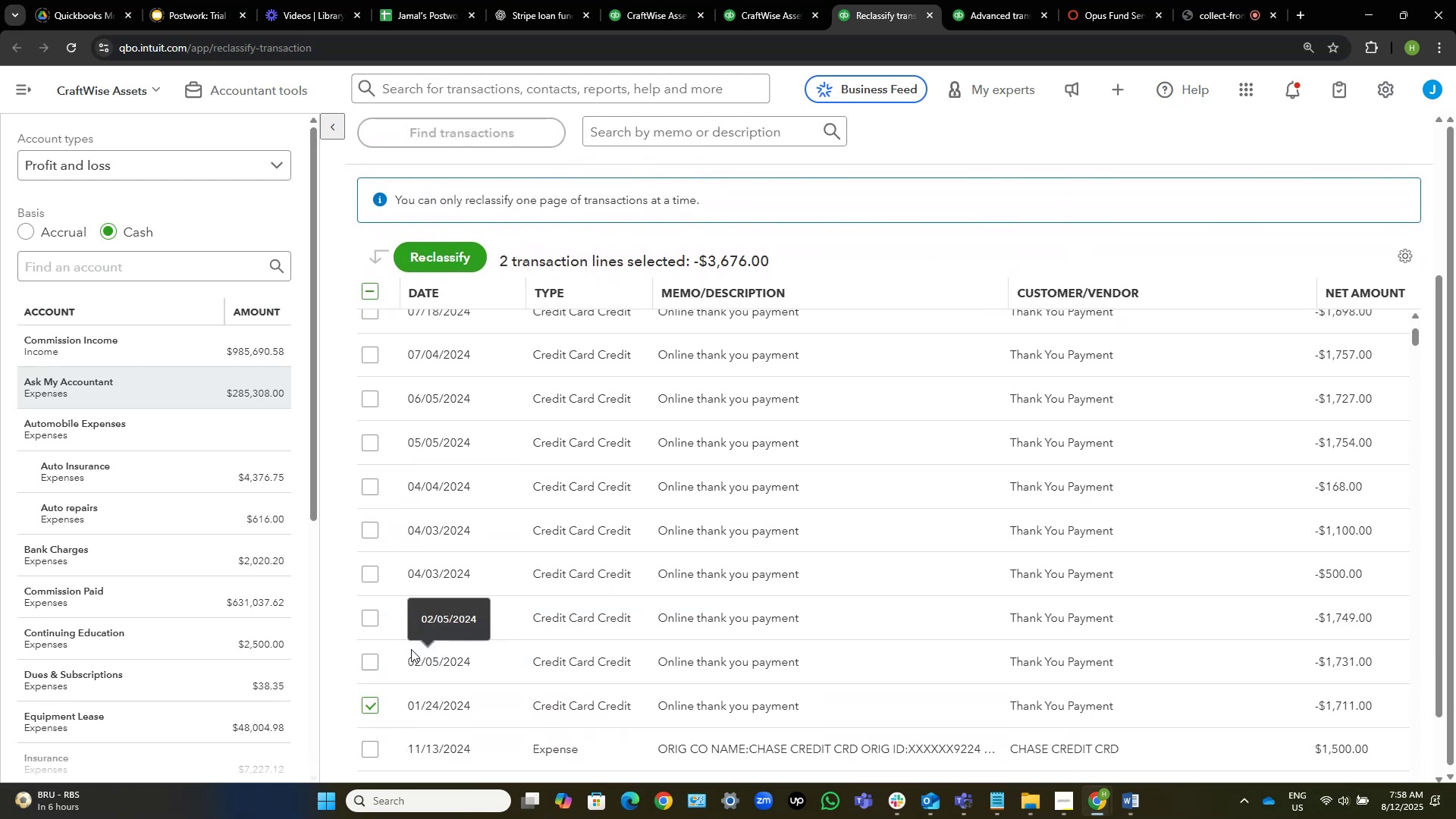 
left_click([371, 663])
 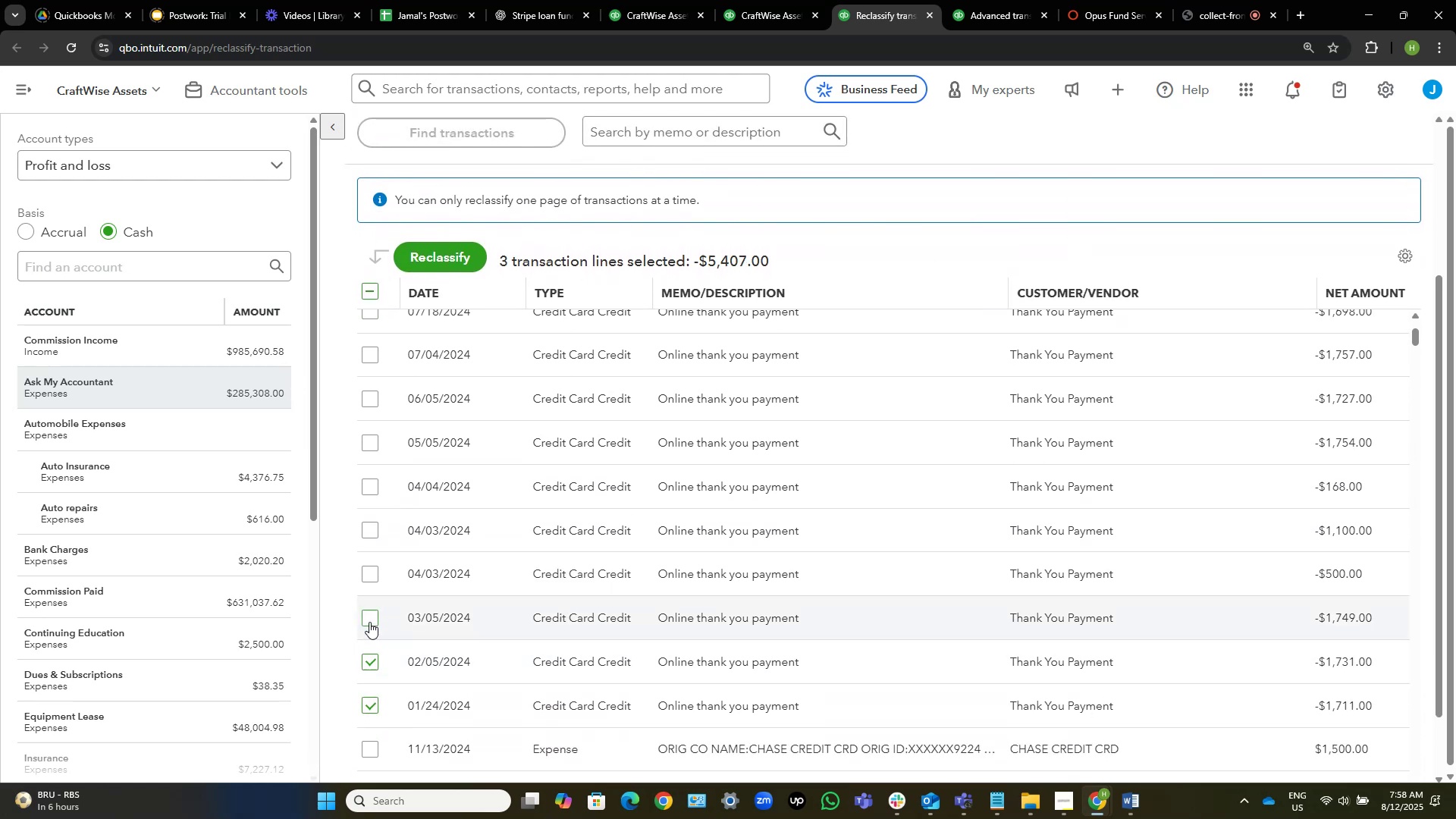 
left_click([369, 619])
 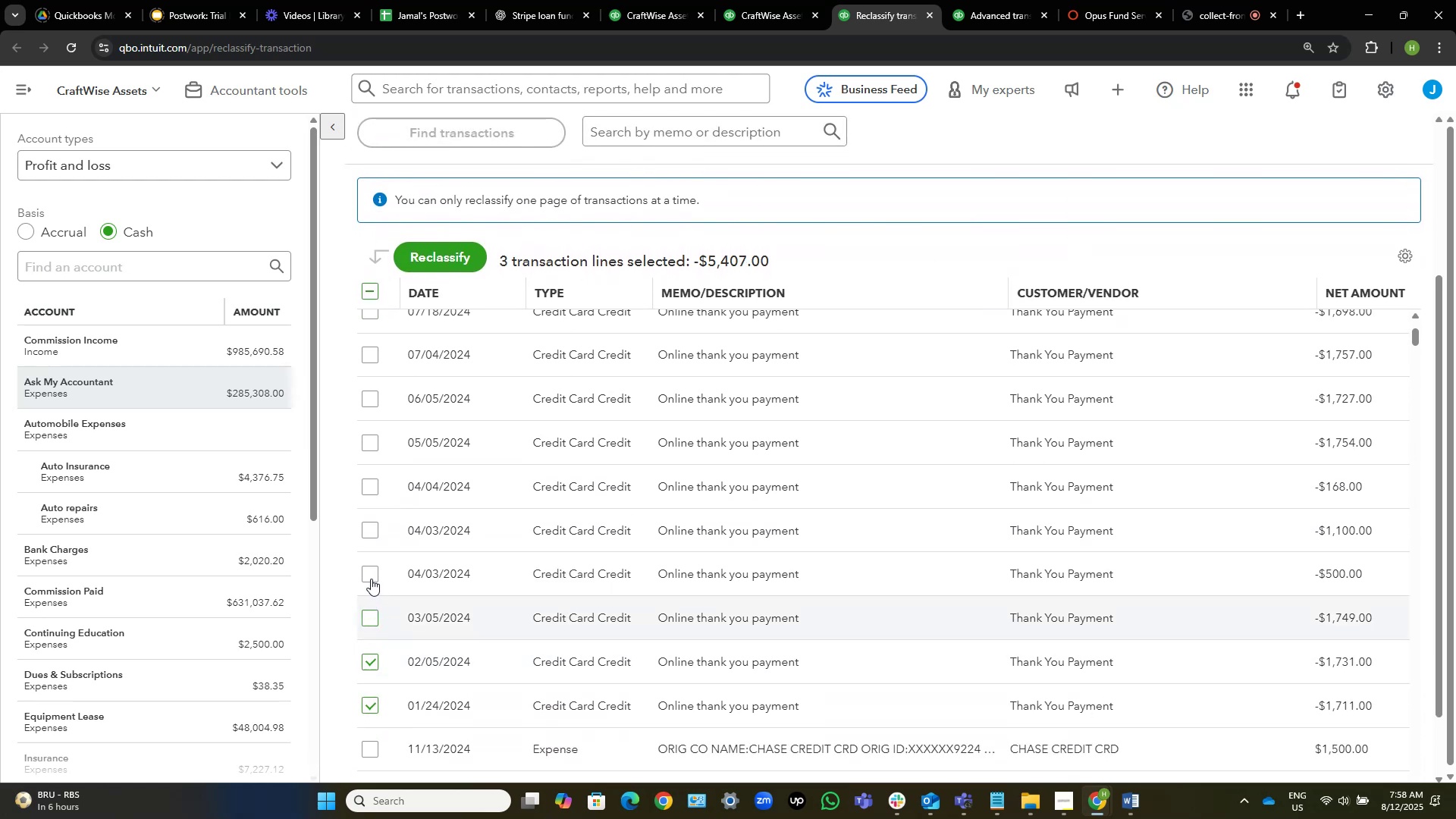 
left_click([371, 579])
 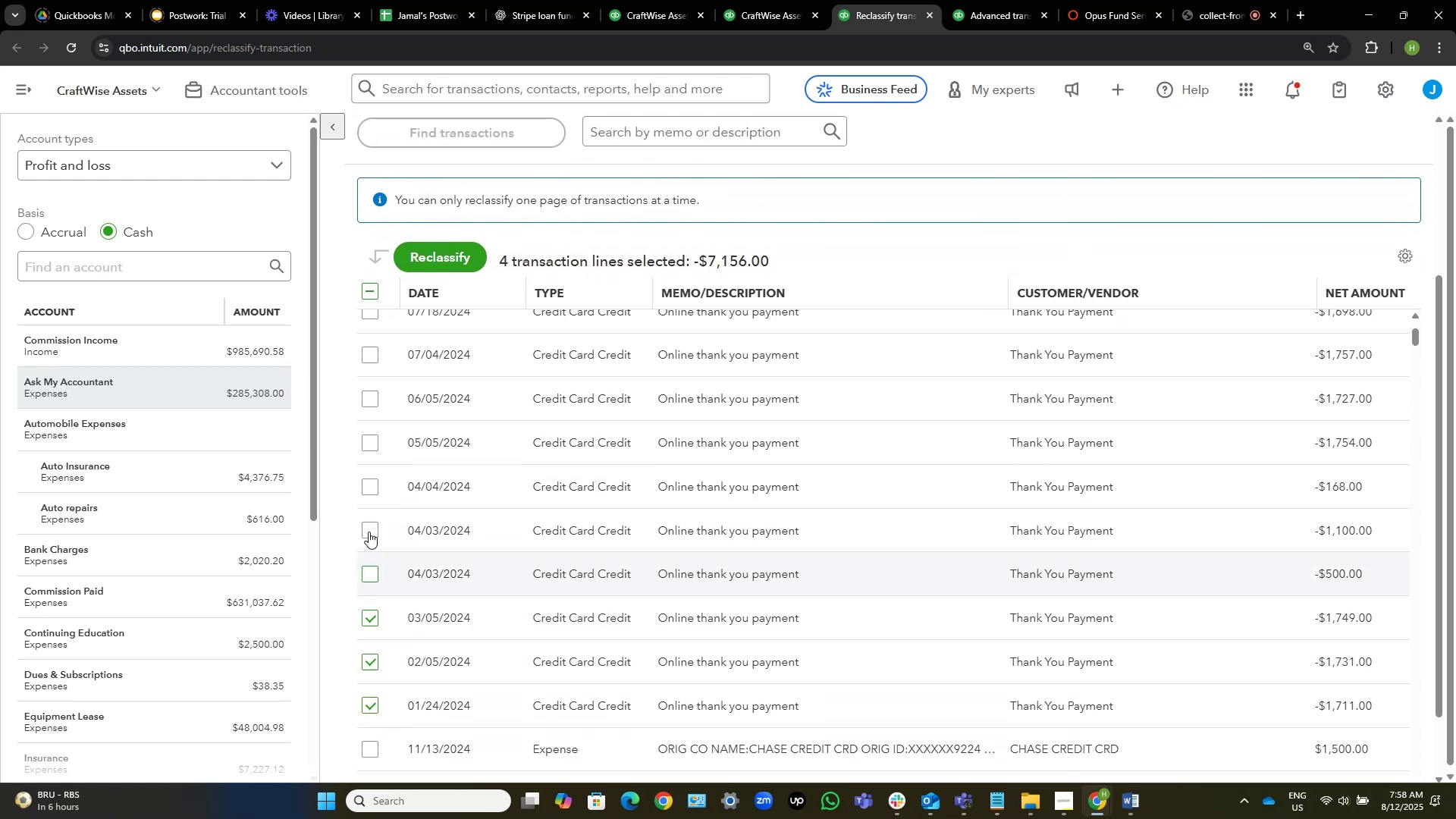 
left_click([369, 530])
 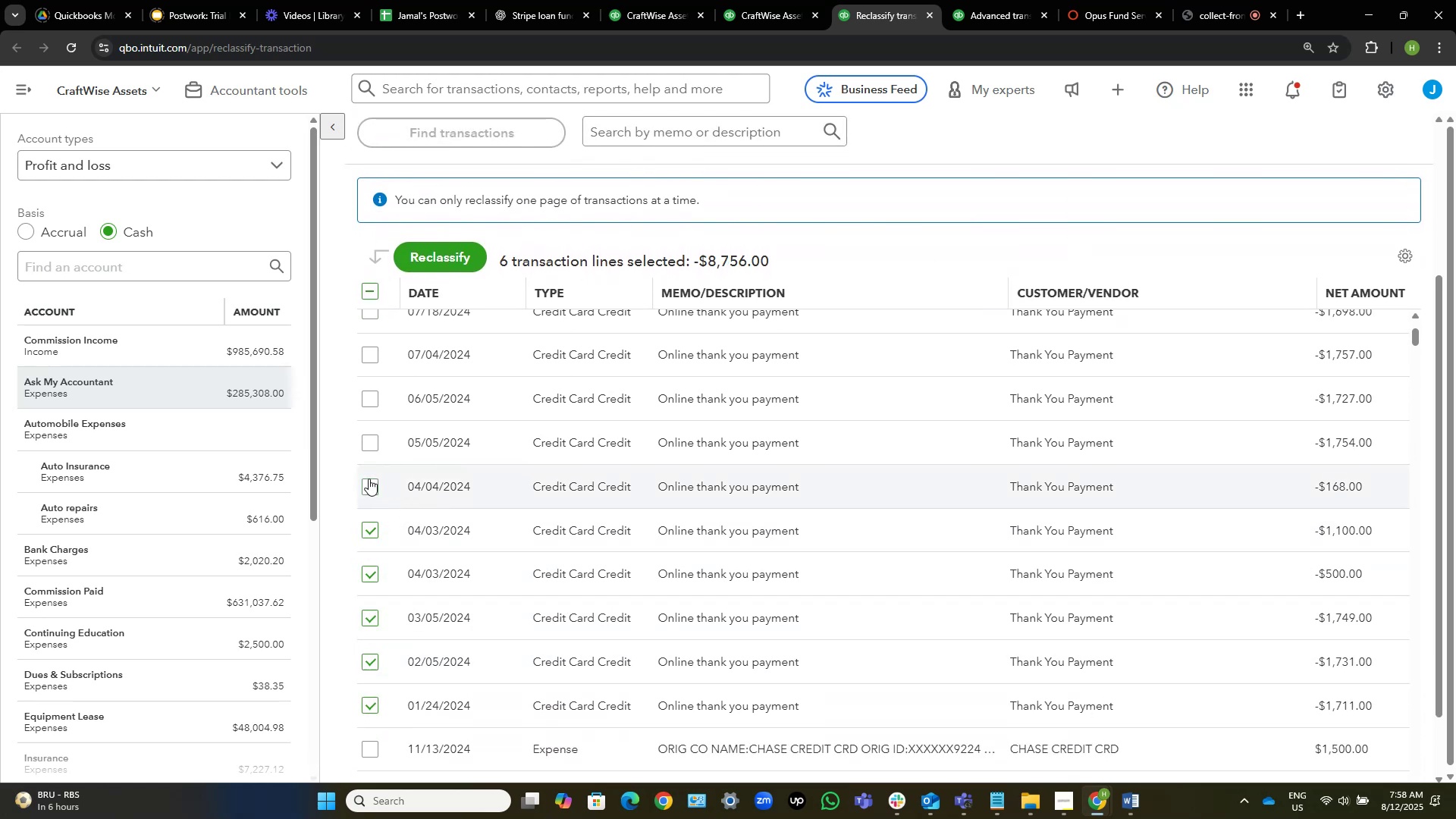 
left_click([366, 485])
 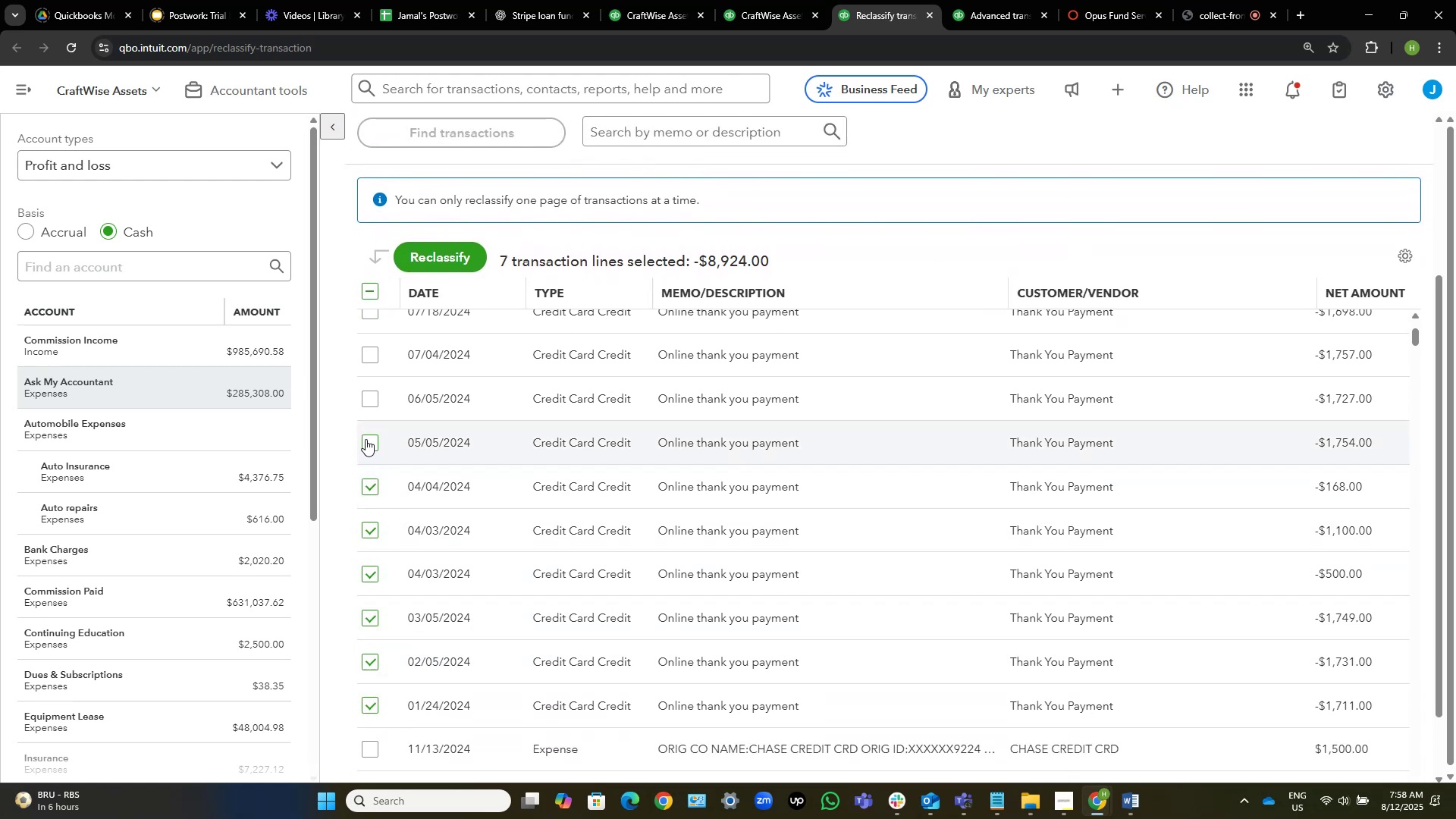 
left_click([369, 440])
 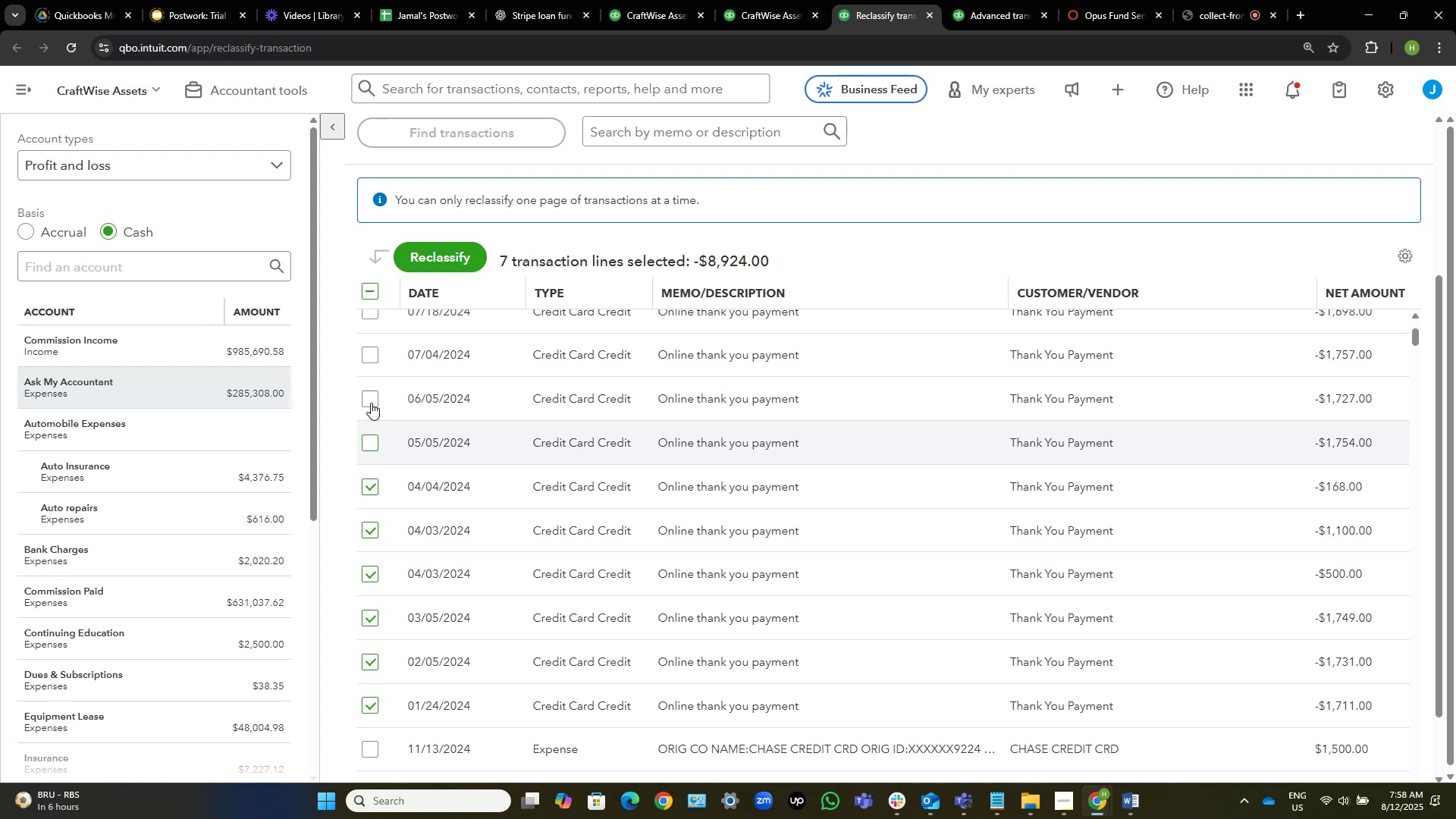 
left_click([371, 400])
 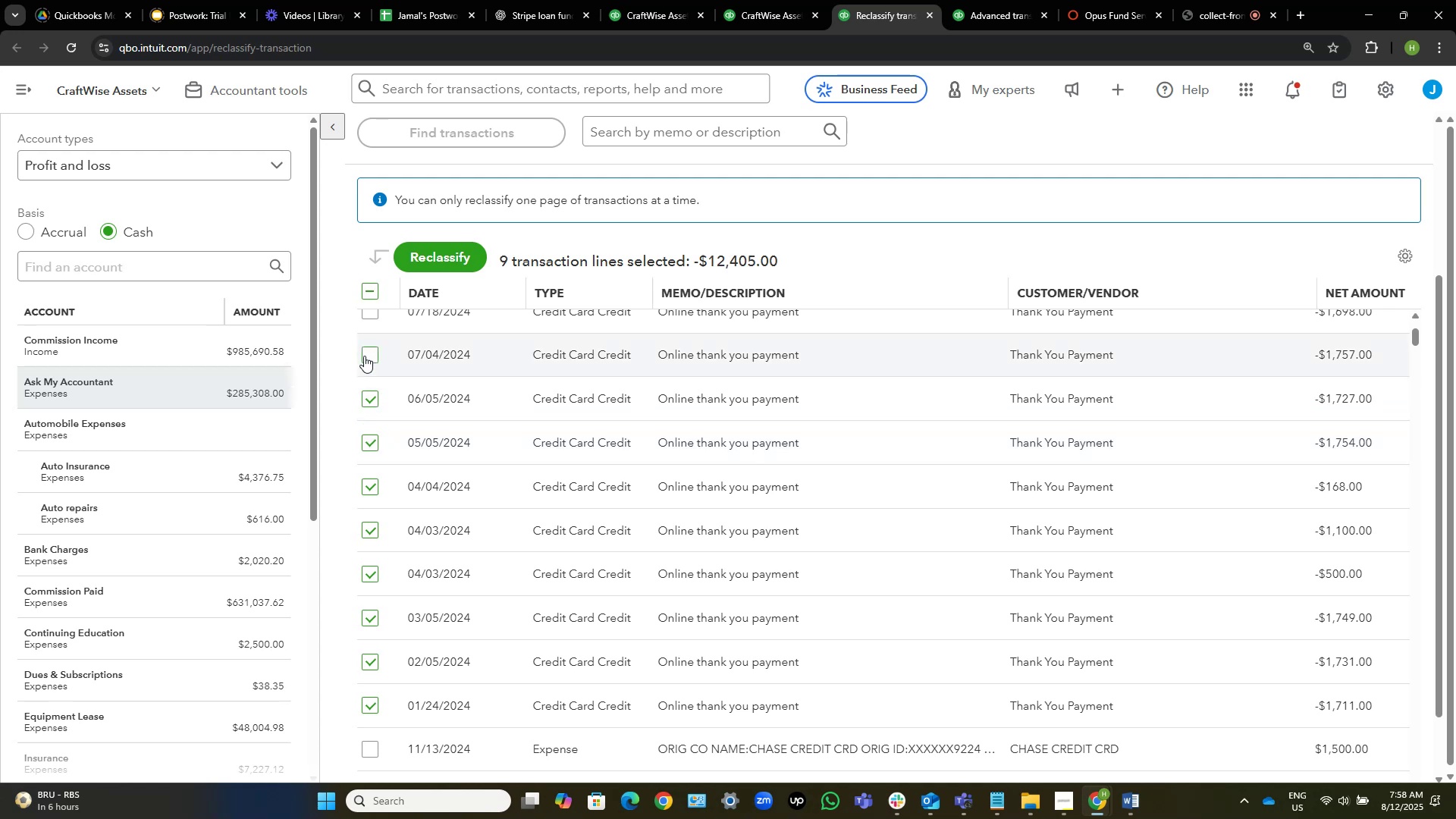 
left_click([366, 356])
 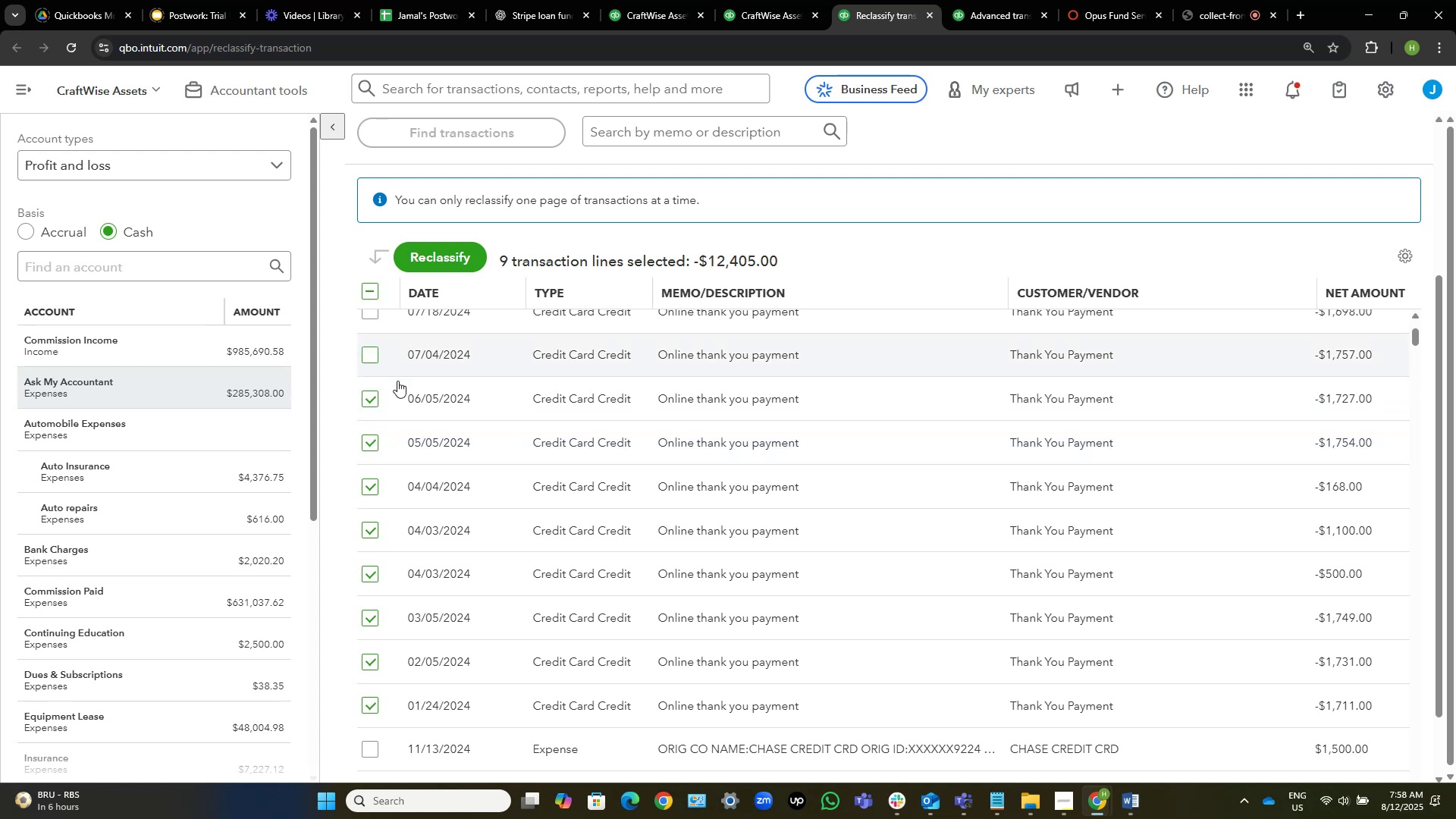 
scroll: coordinate [431, 441], scroll_direction: up, amount: 3.0
 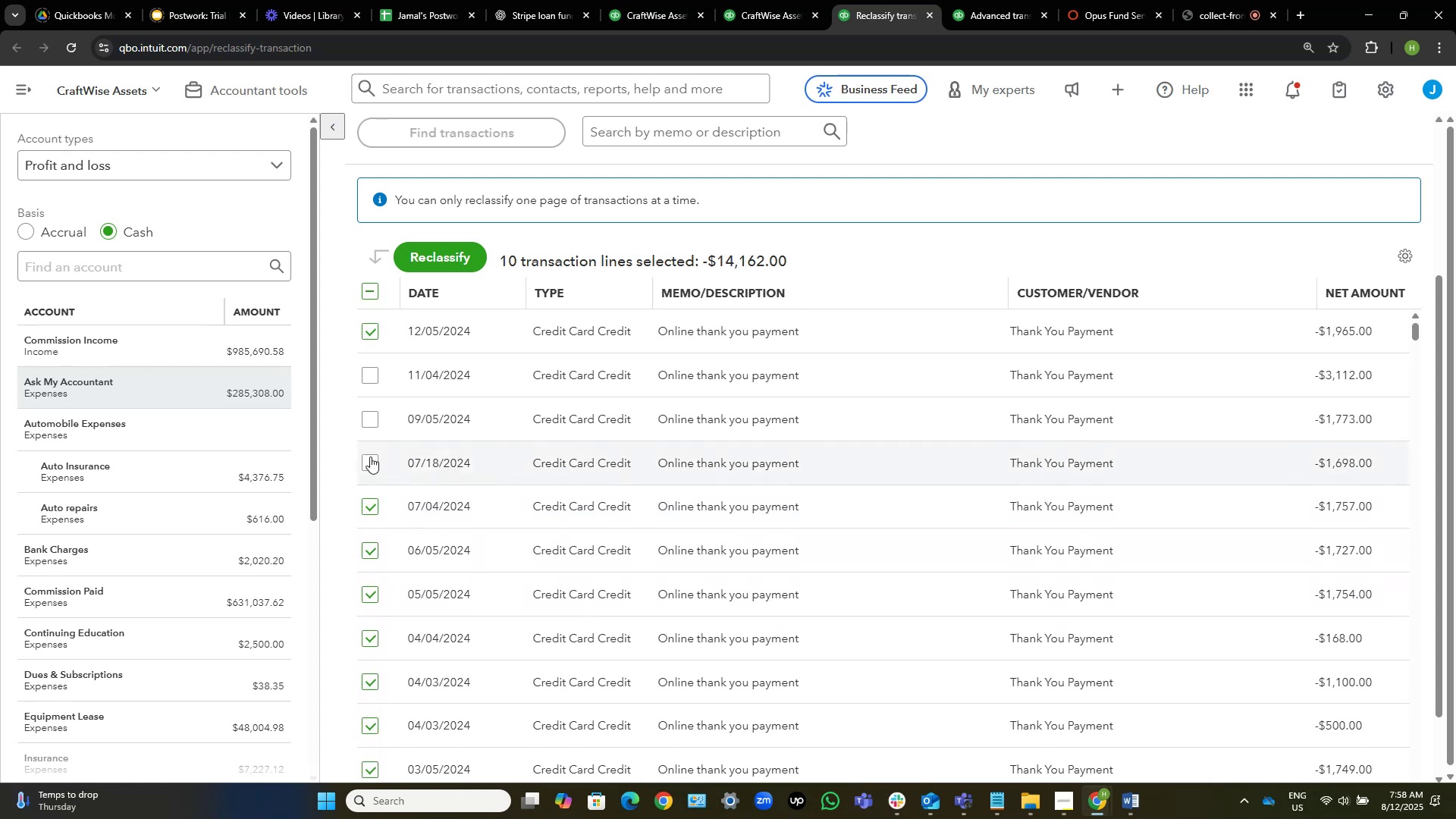 
left_click([369, 466])
 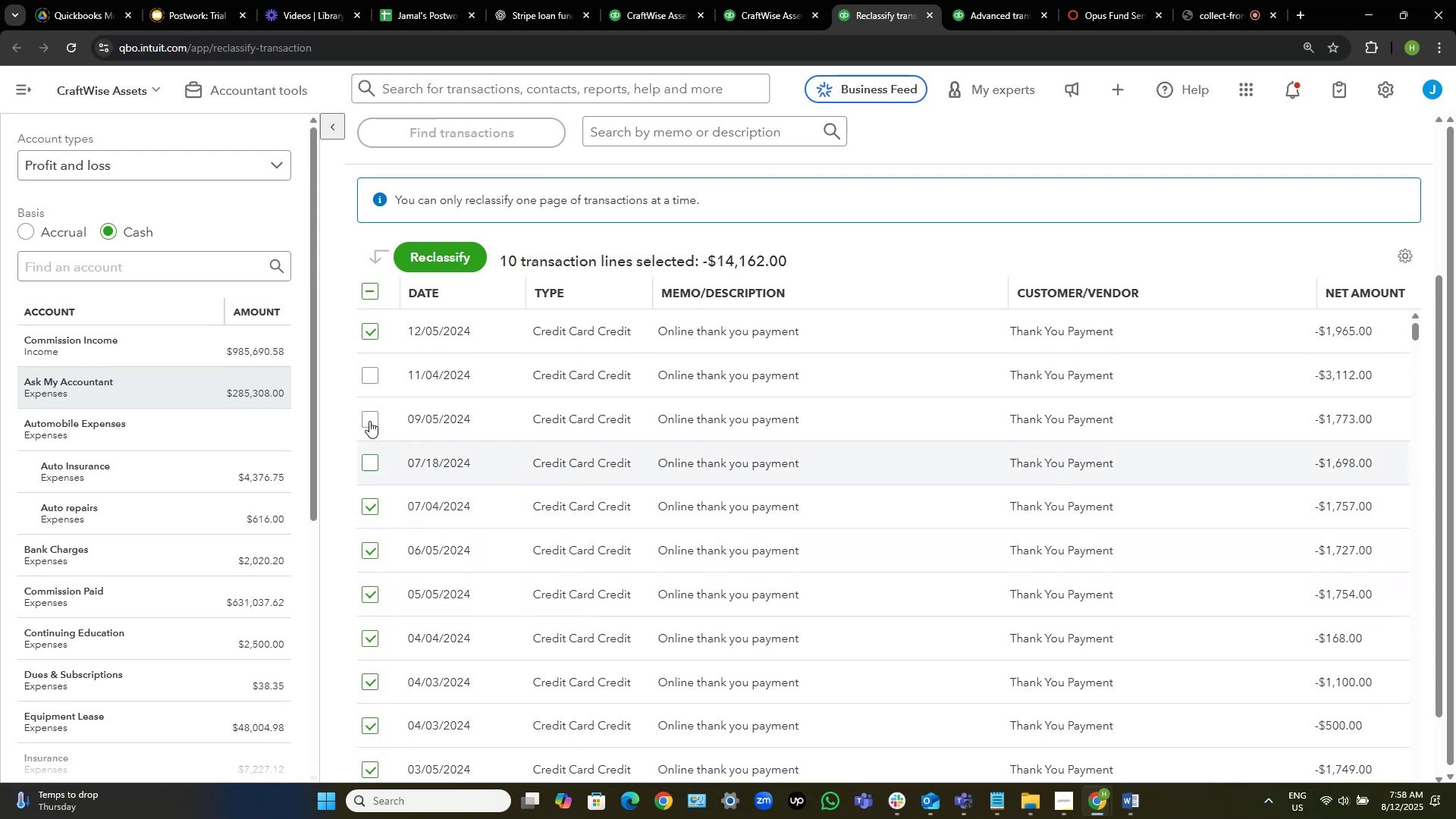 
left_click([369, 418])
 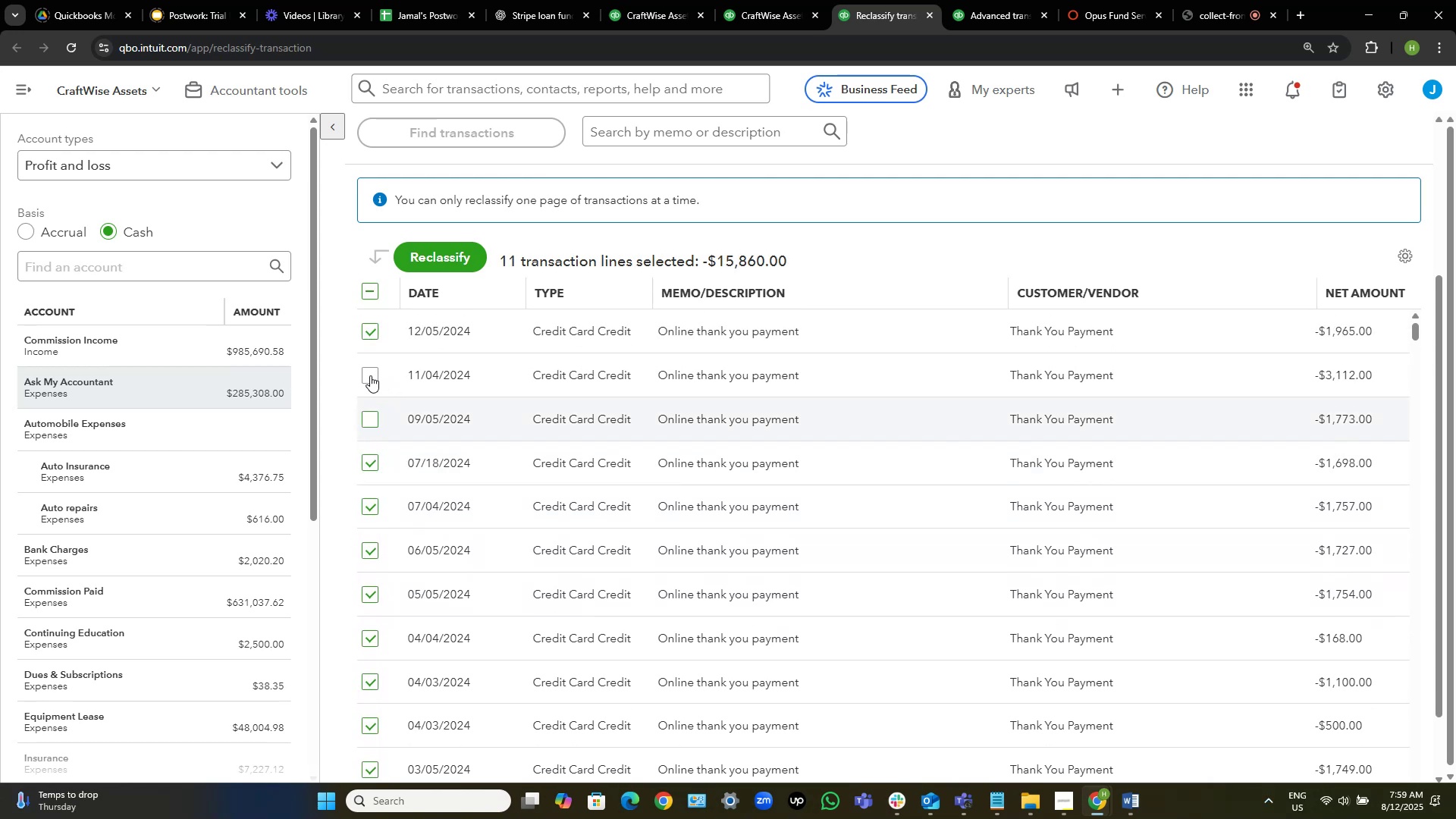 
left_click([367, 376])
 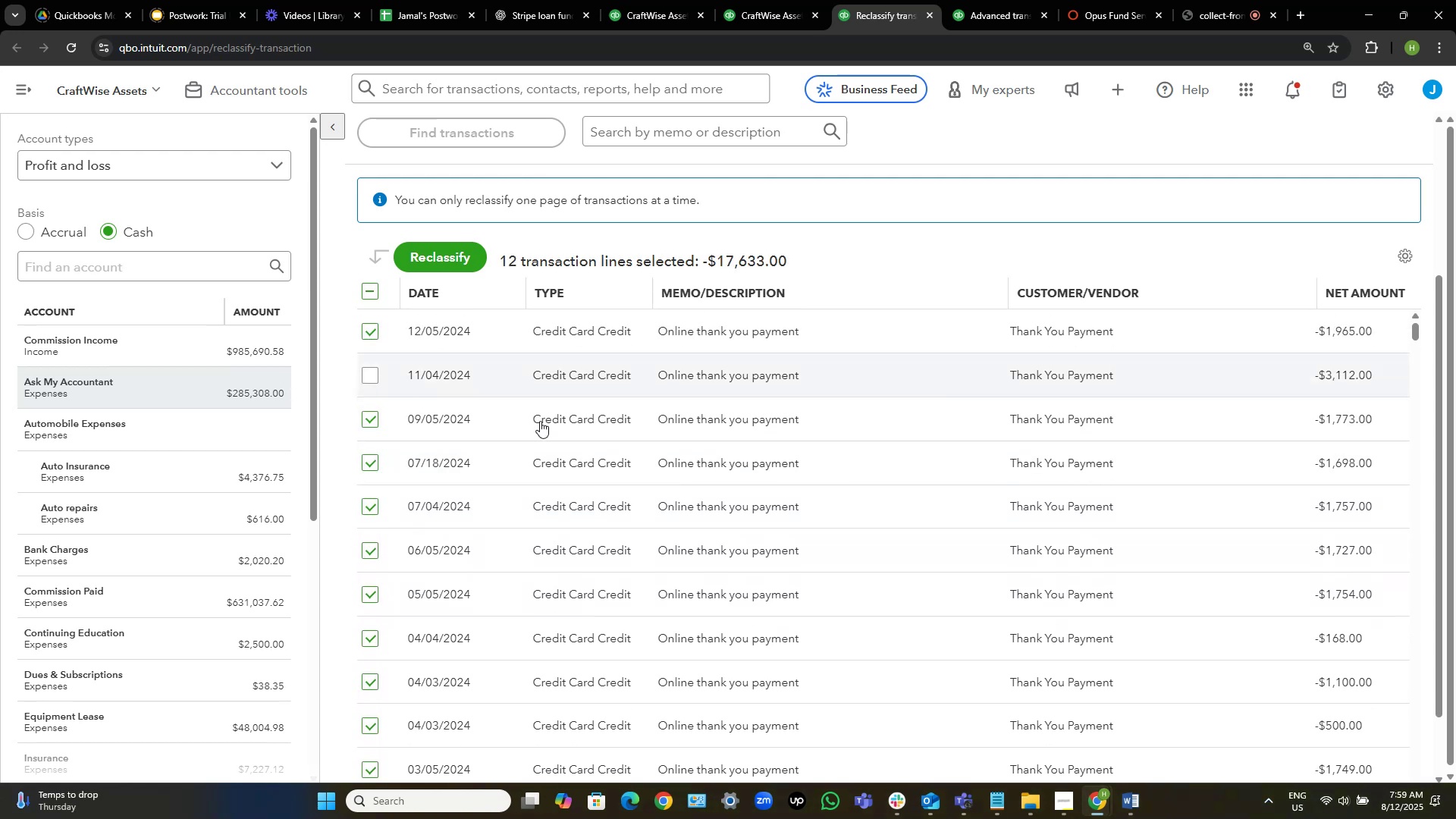 
scroll: coordinate [704, 458], scroll_direction: up, amount: 1.0
 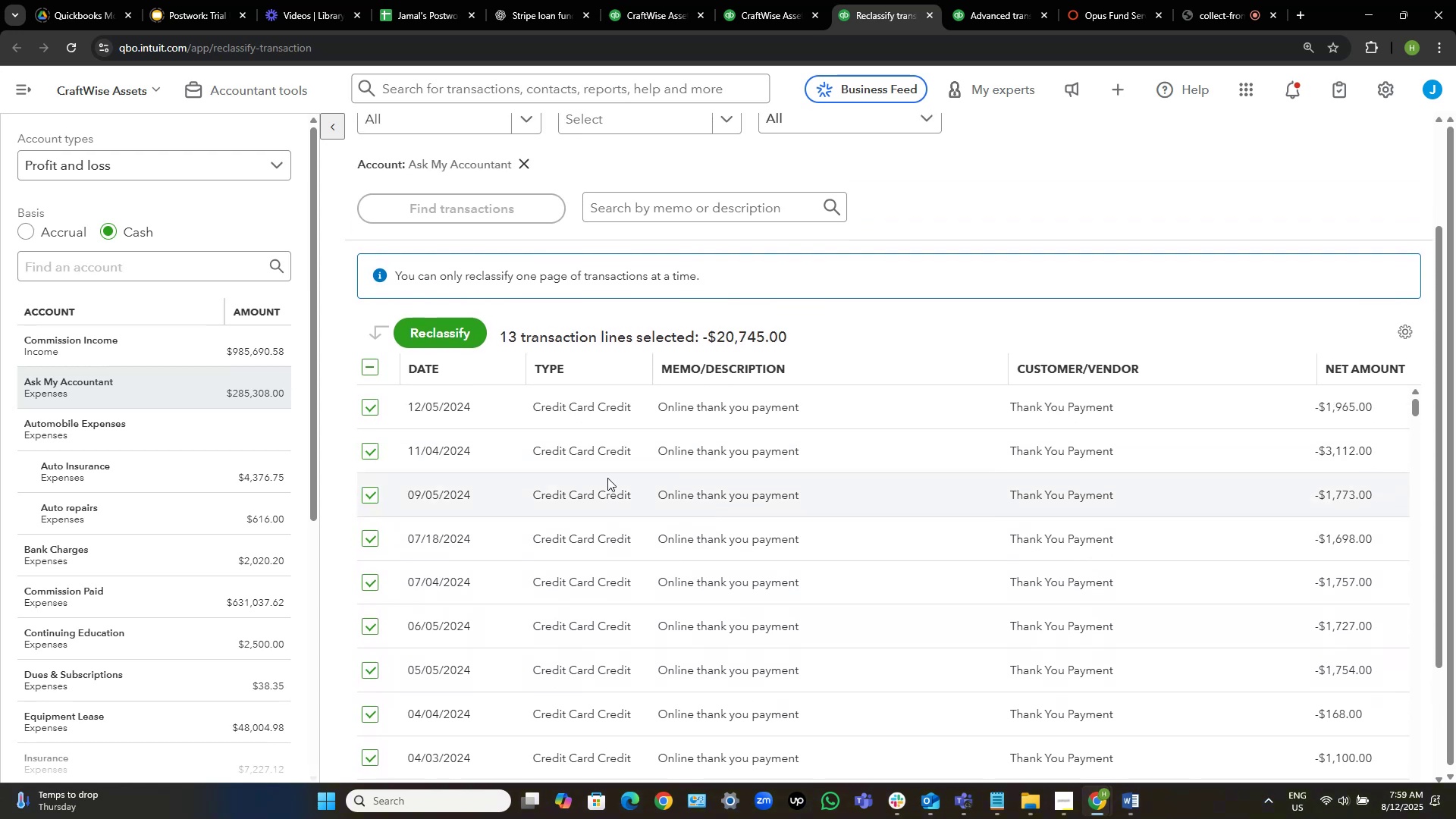 
scroll: coordinate [559, 512], scroll_direction: down, amount: 6.0
 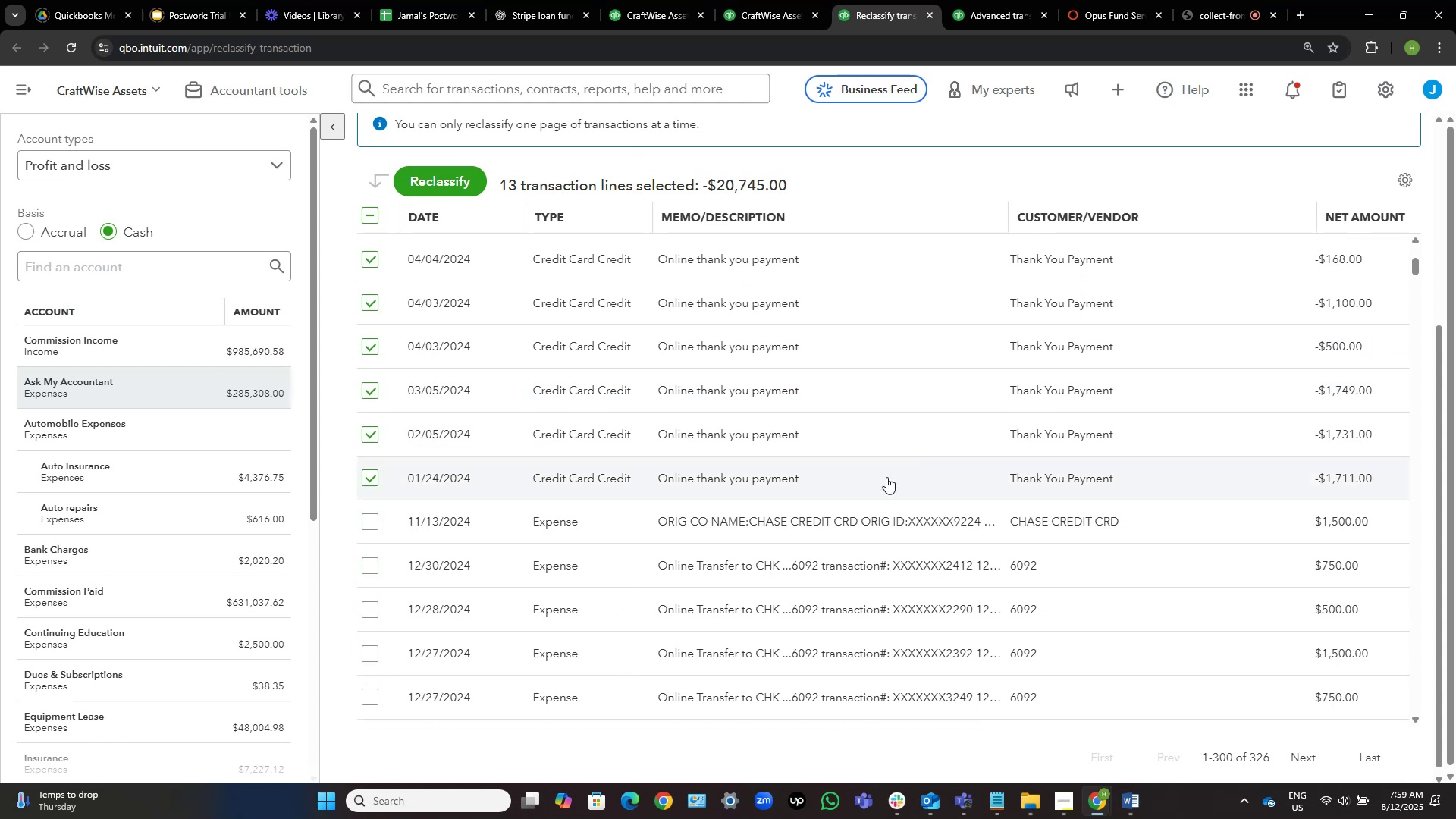 
wait(12.34)
 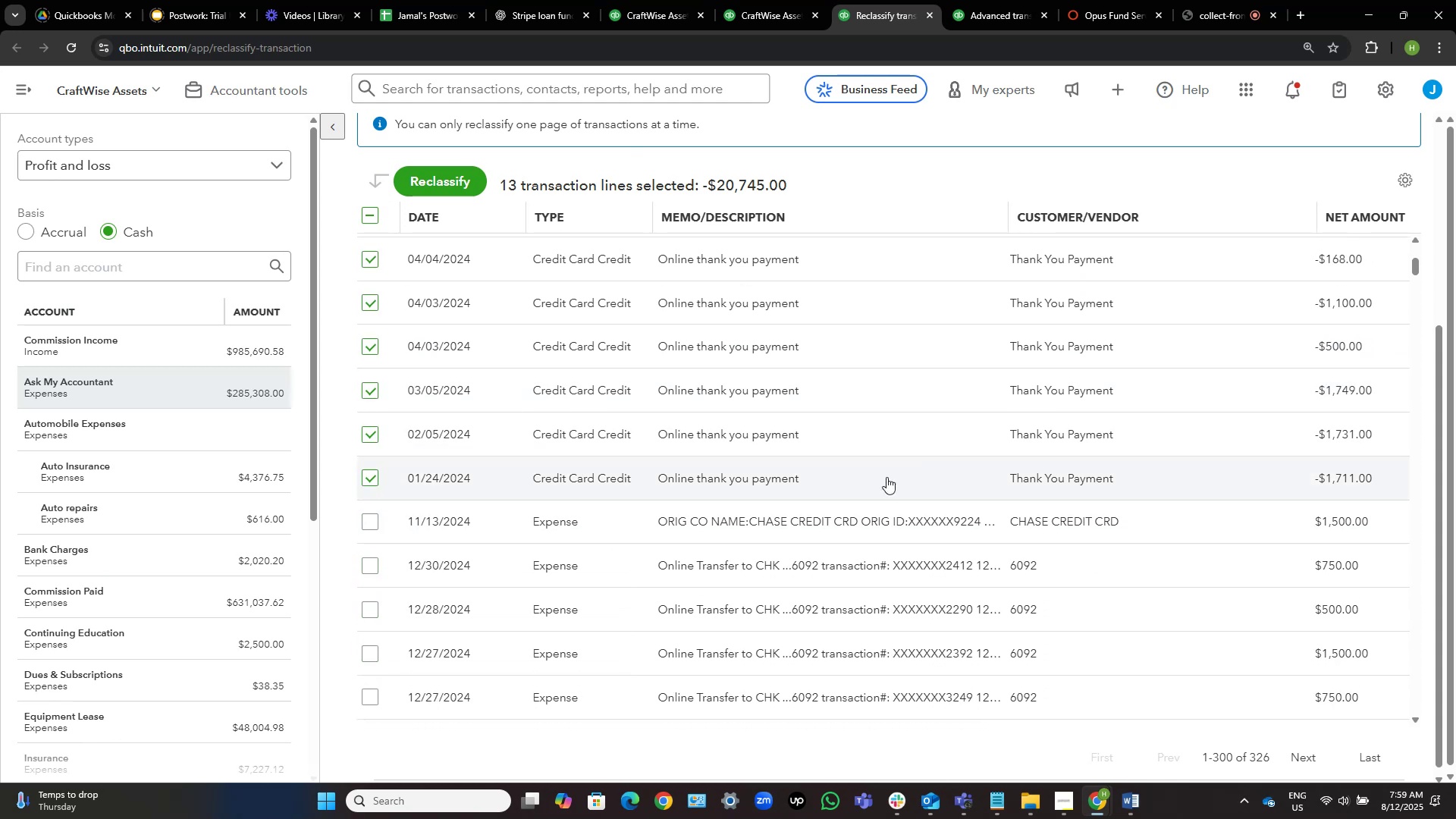 
left_click([453, 173])
 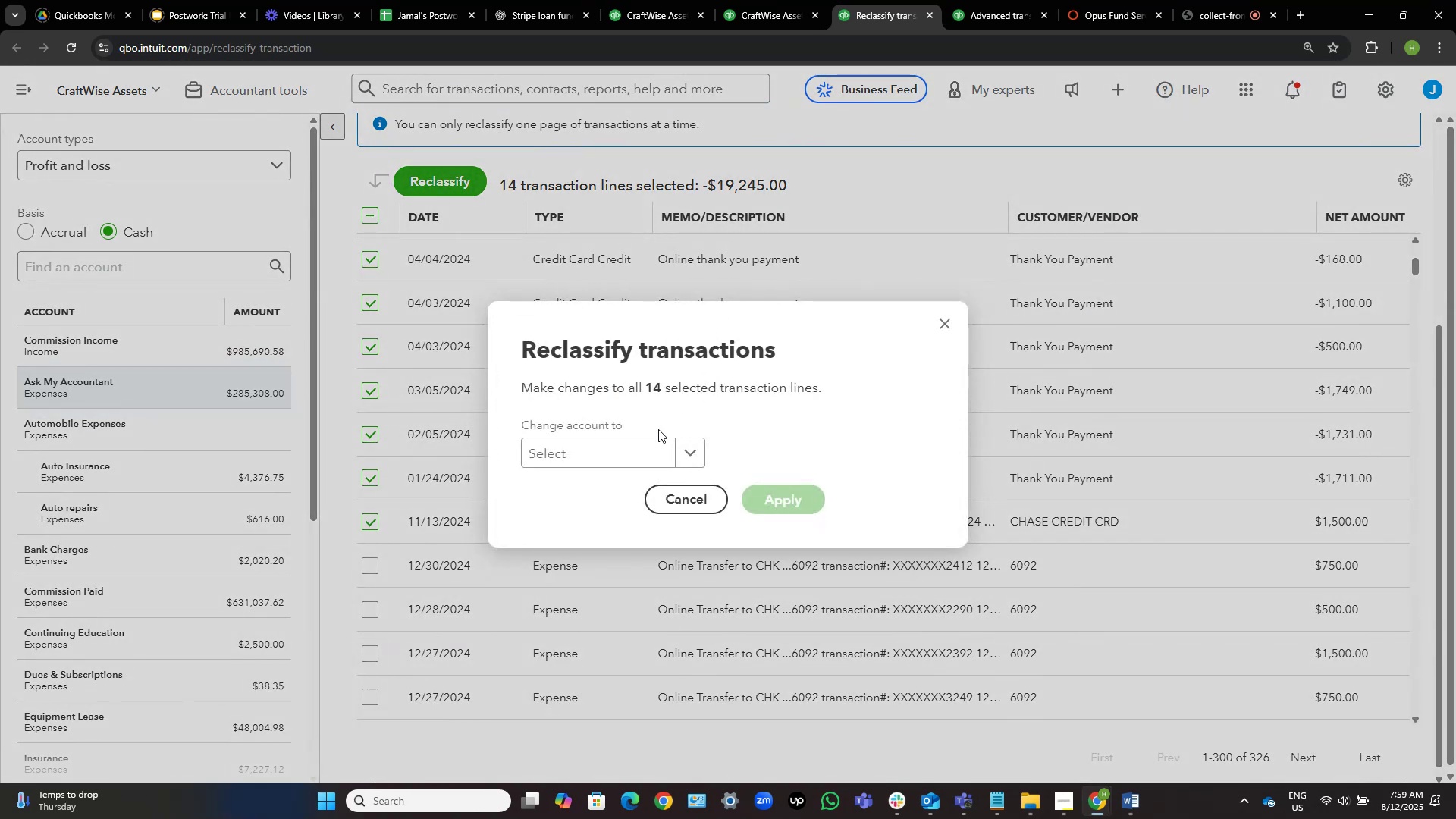 
left_click([590, 463])
 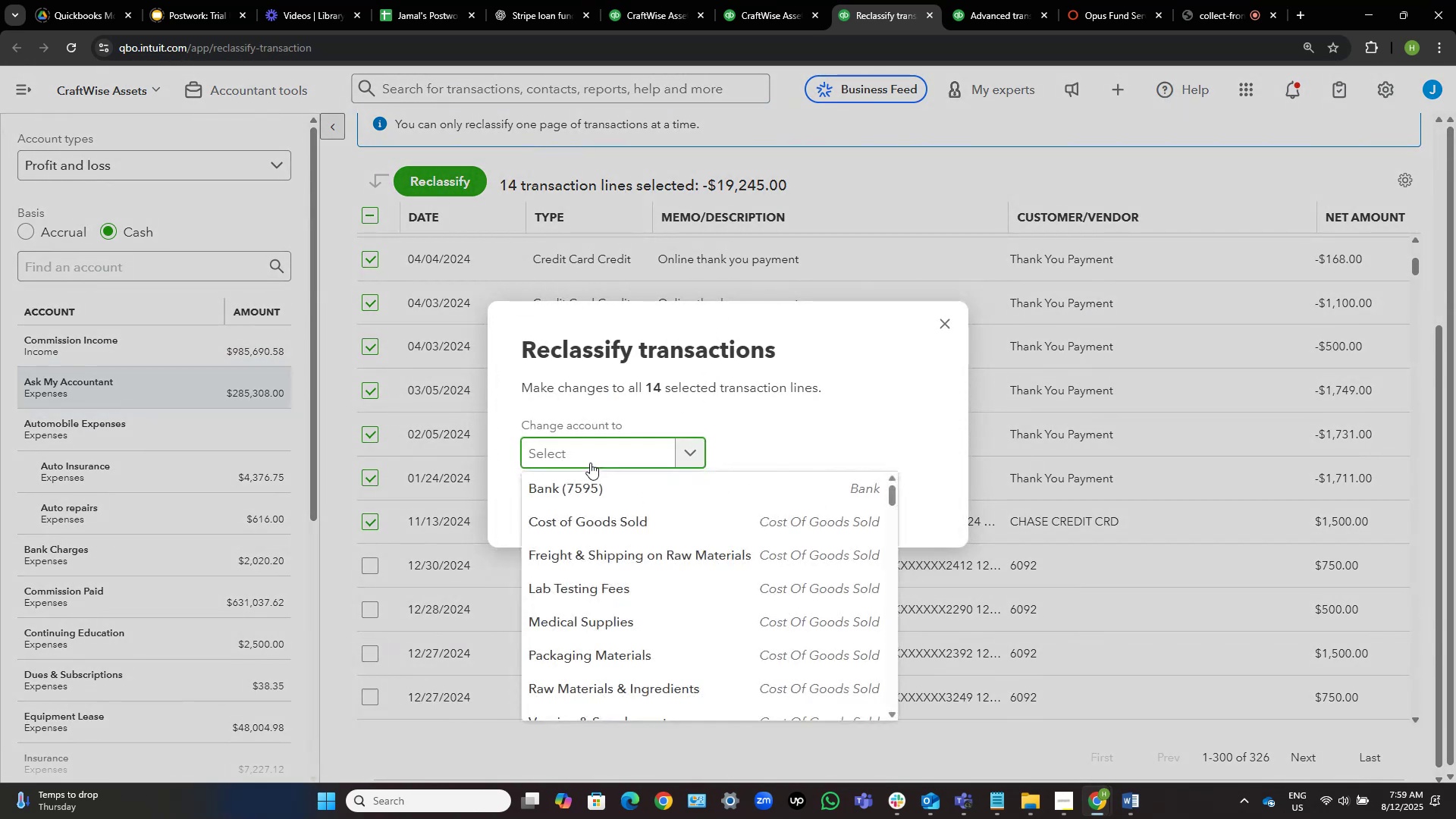 
type(owner)
 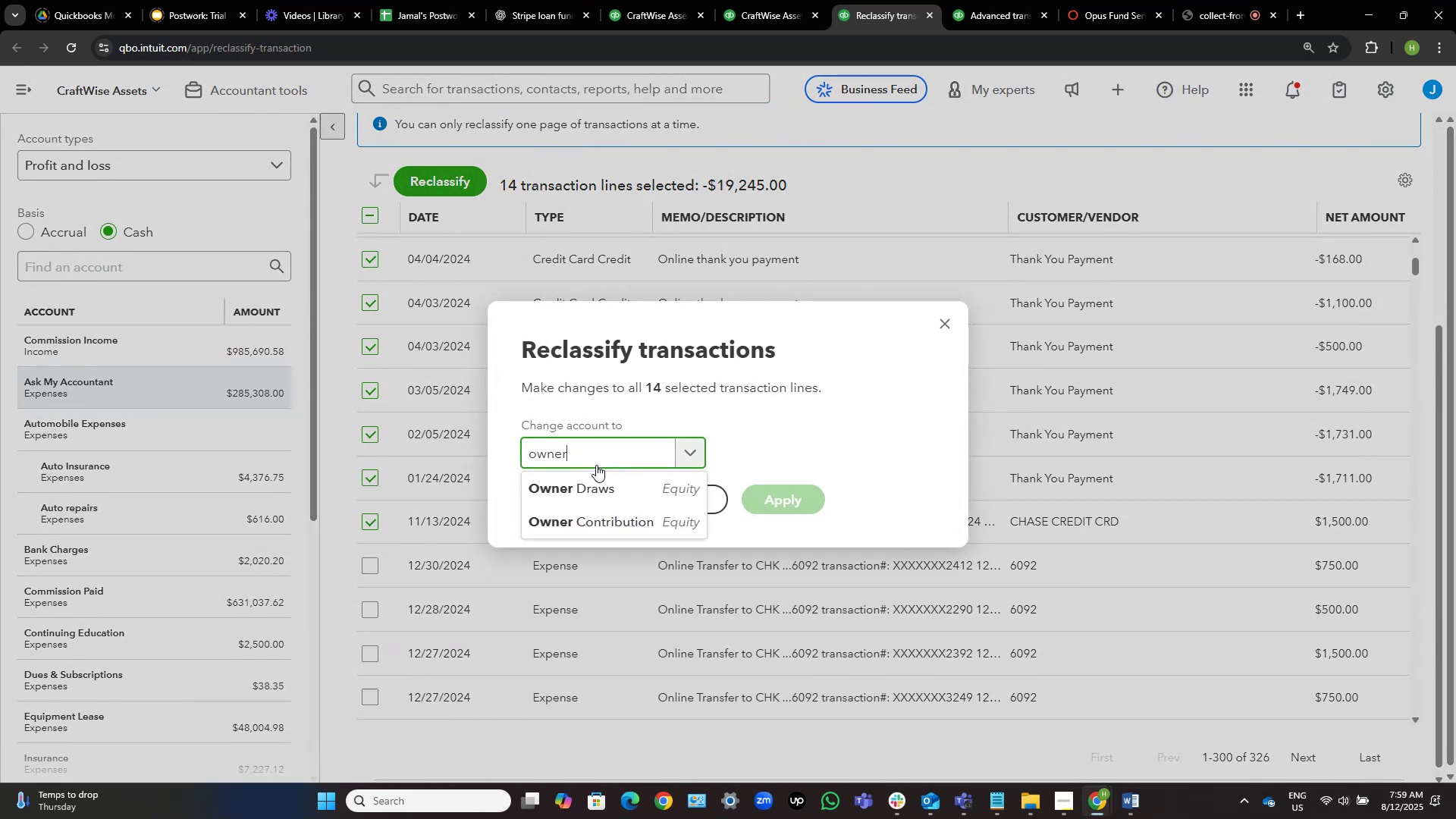 
left_click([632, 486])
 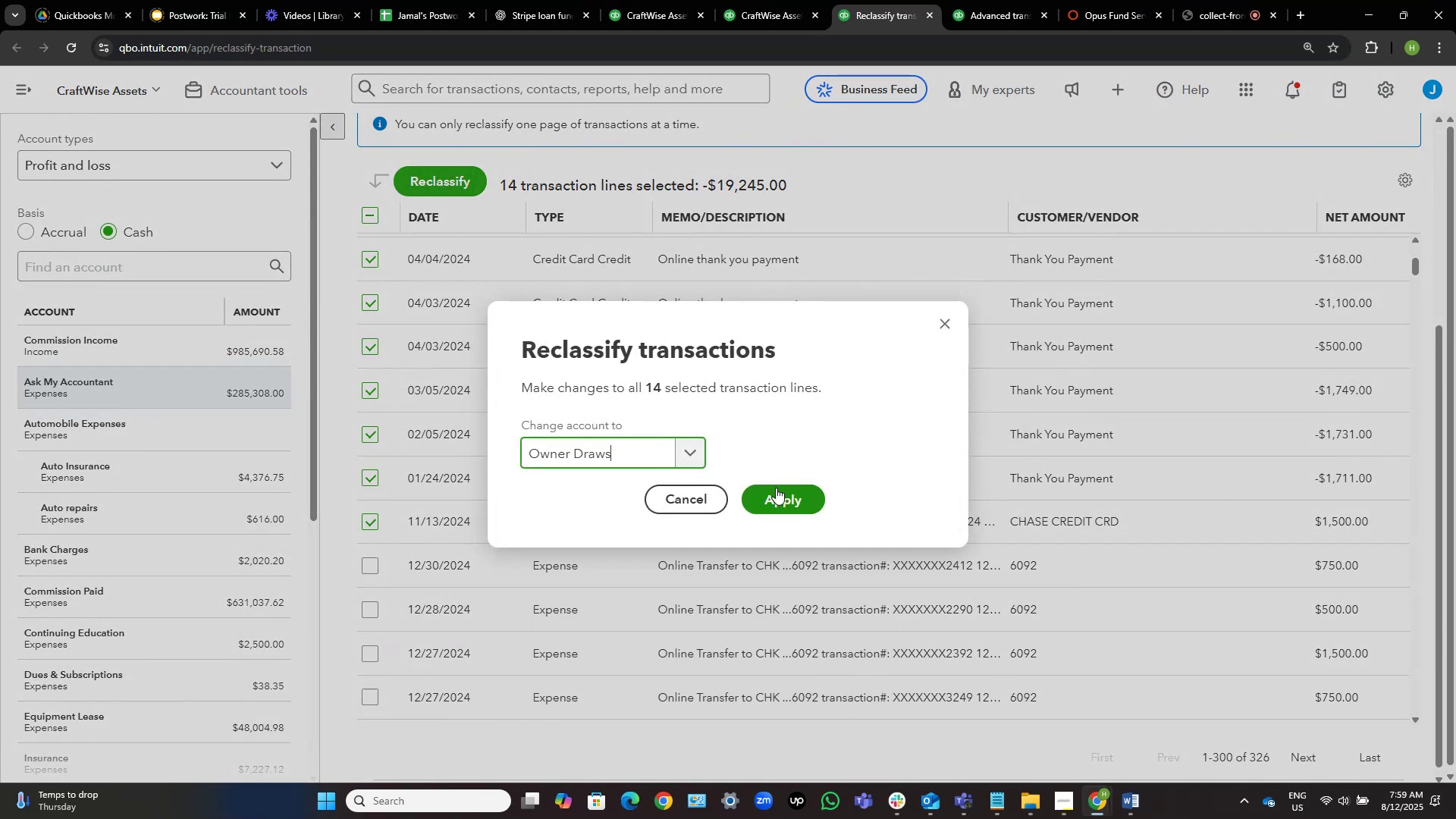 
left_click([786, 493])
 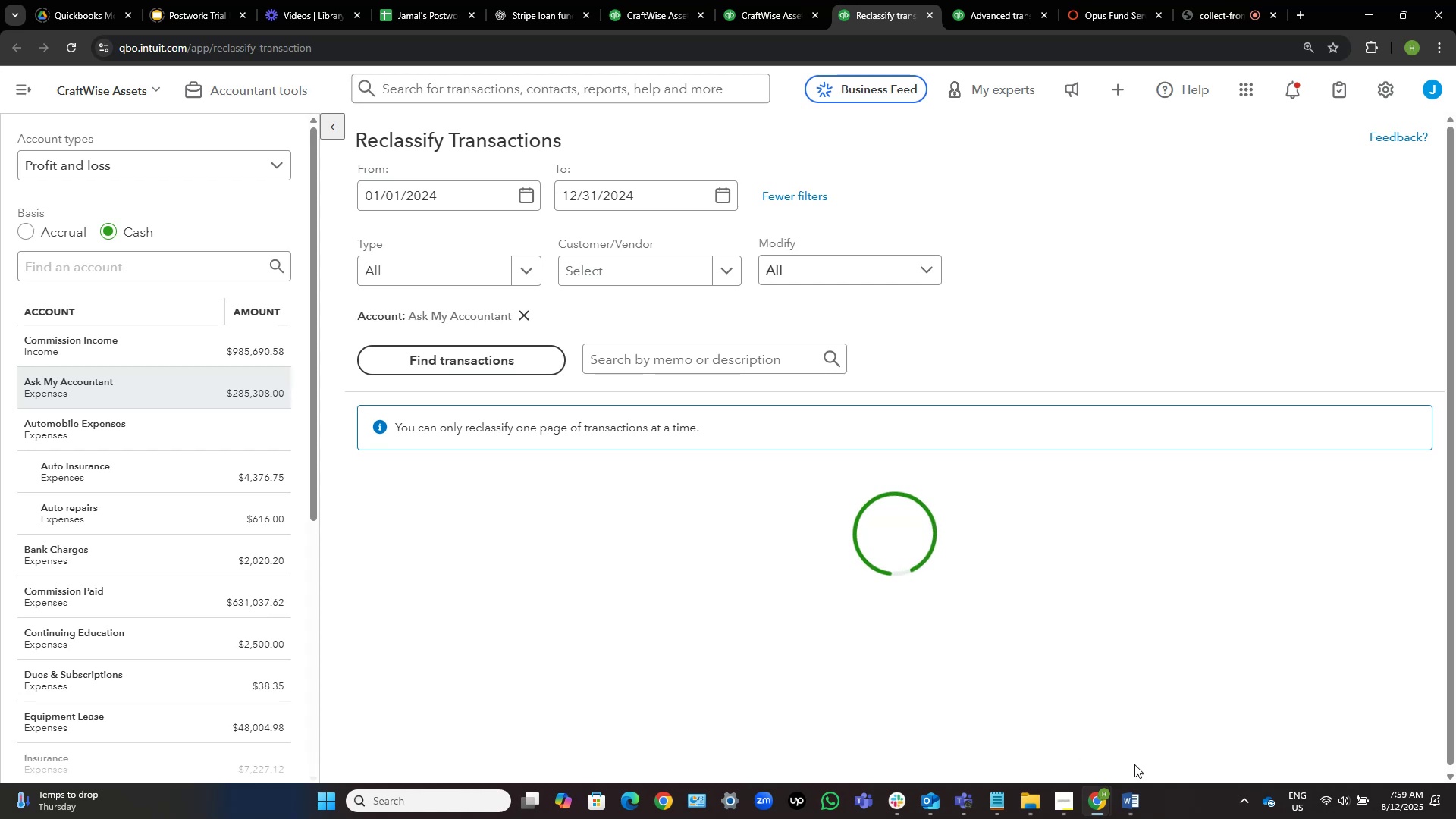 
left_click([1124, 798])
 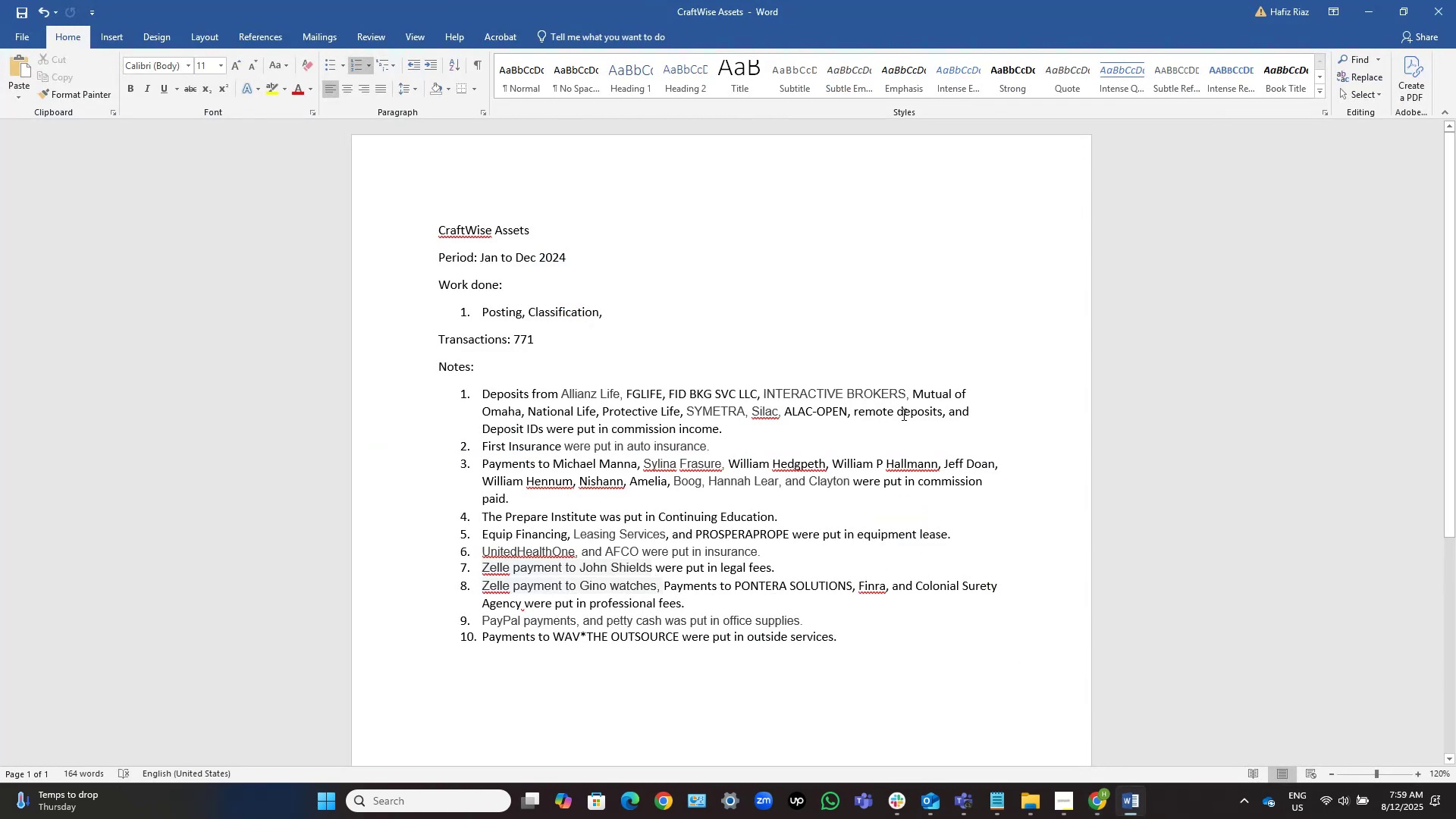 
hold_key(key=ArrowUp, duration=0.8)
 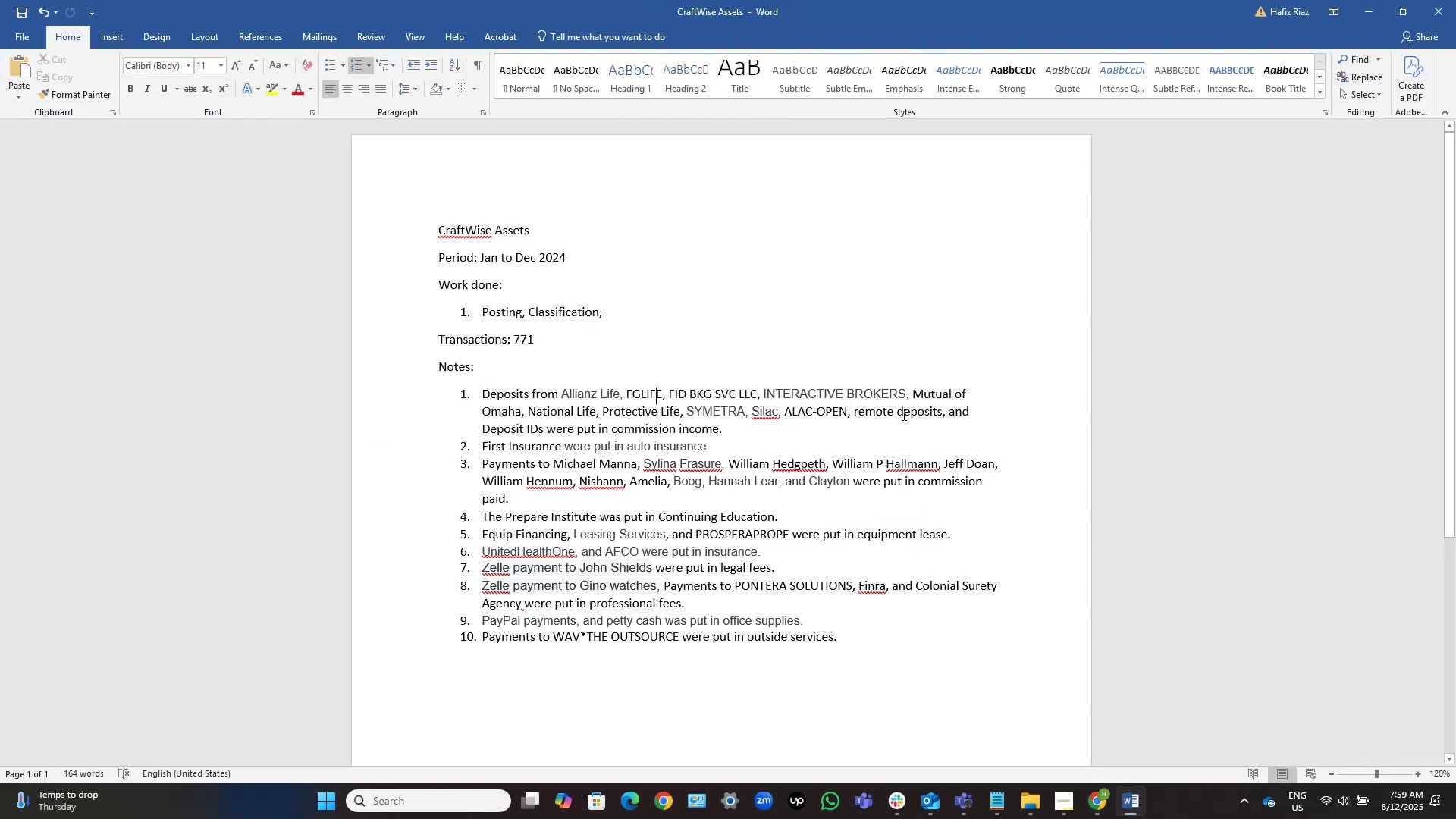 
key(ArrowUp)
 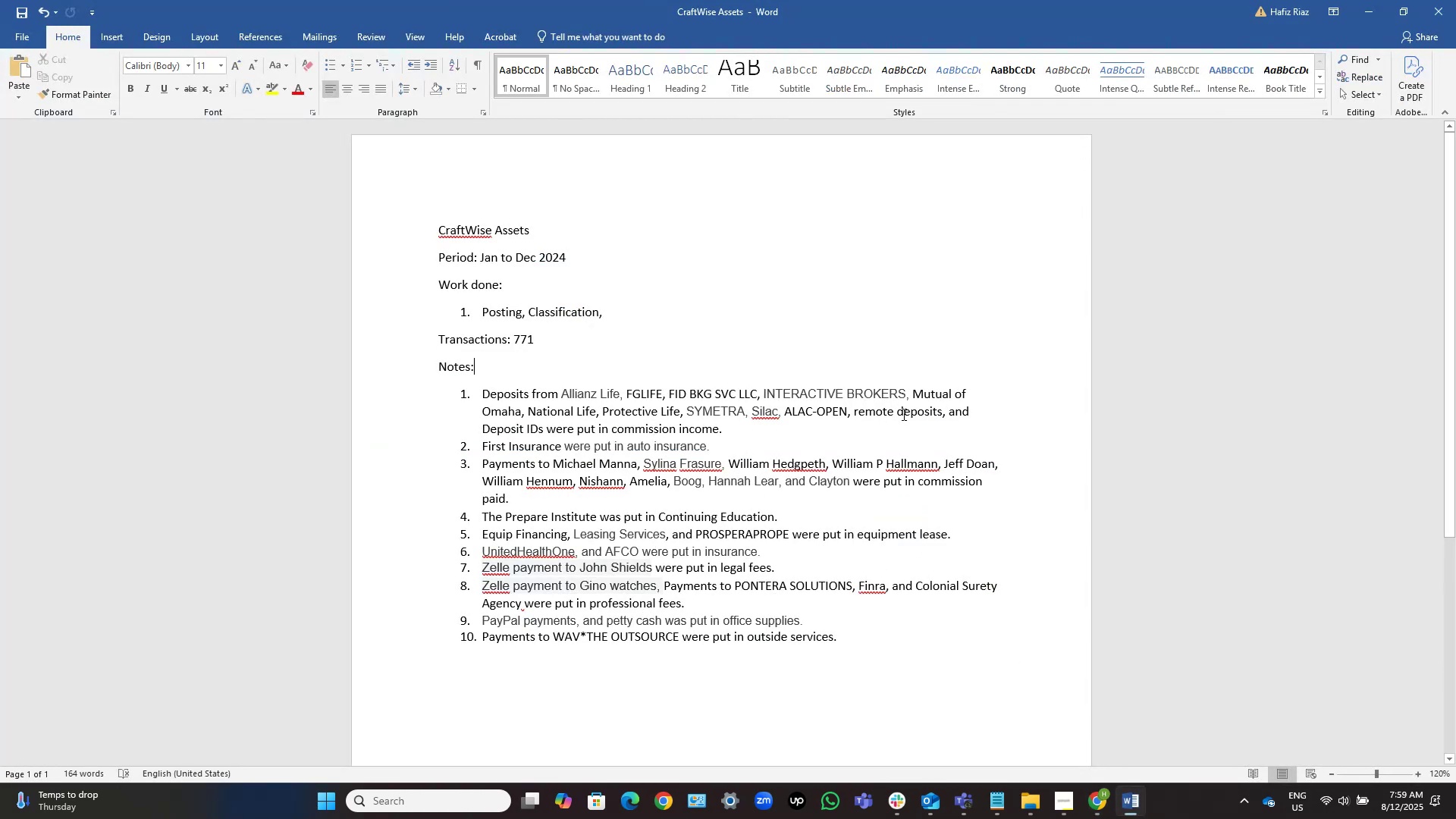 
key(ArrowDown)
 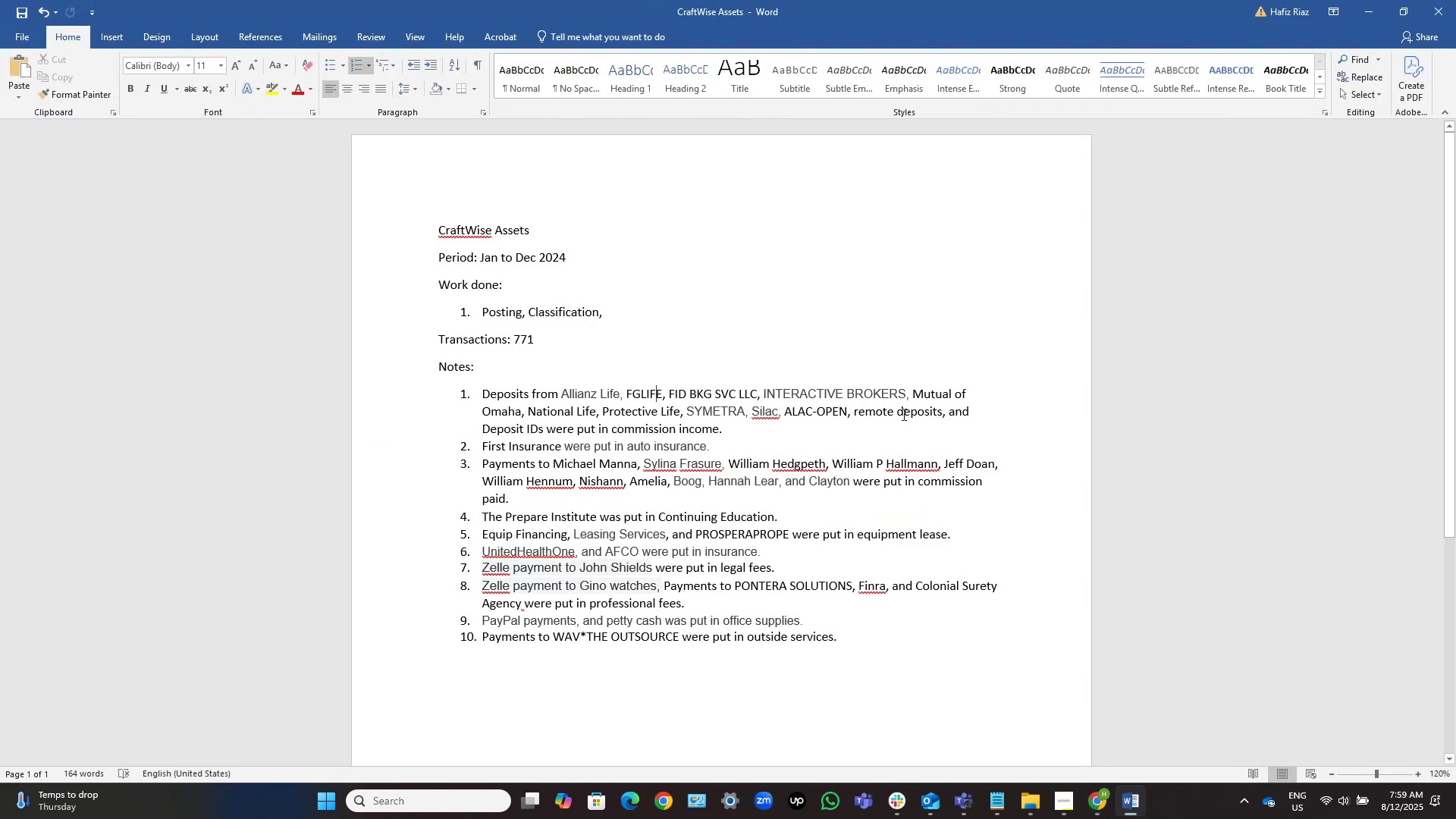 
key(Home)
 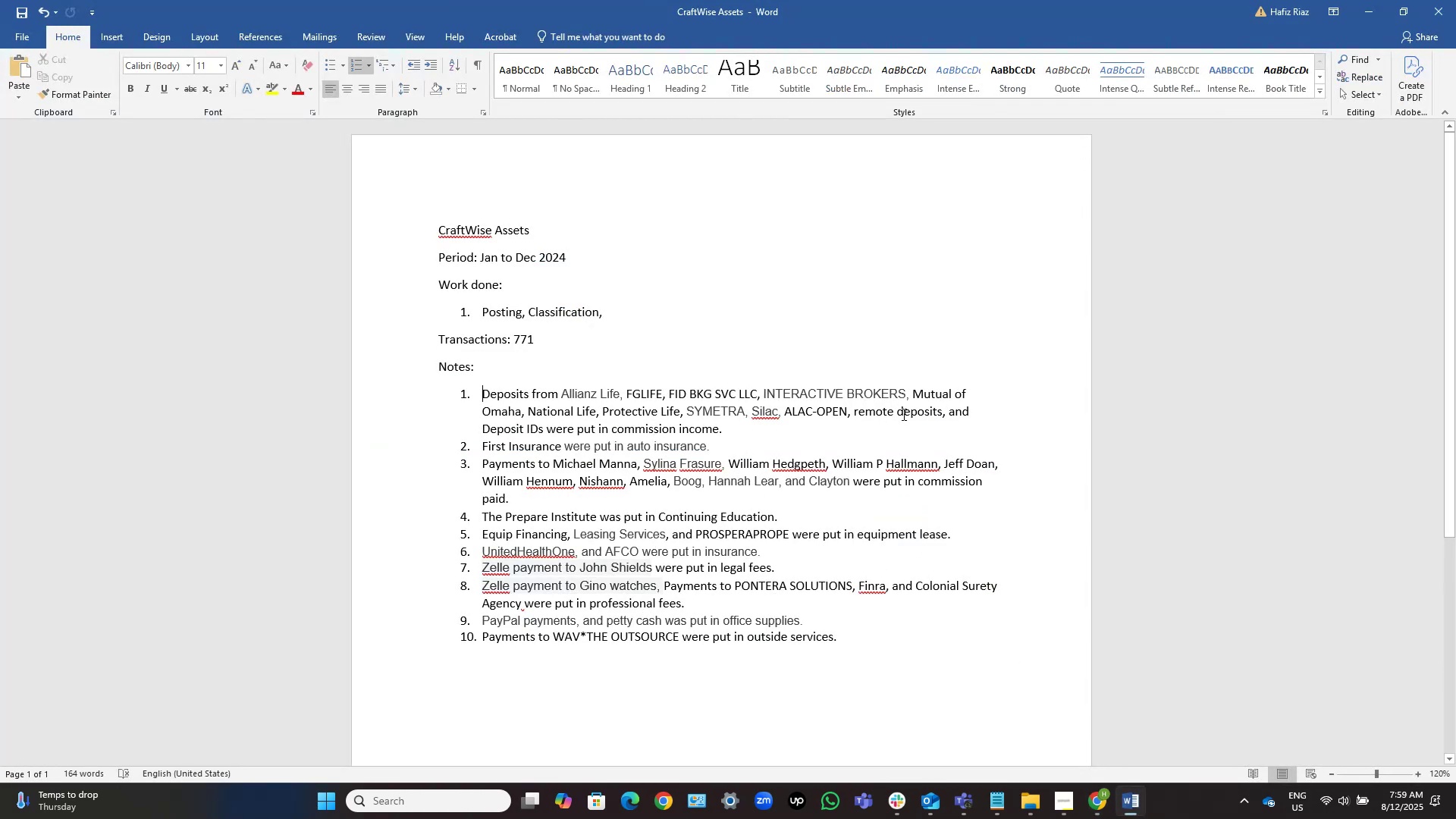 
key(NumpadEnter)
 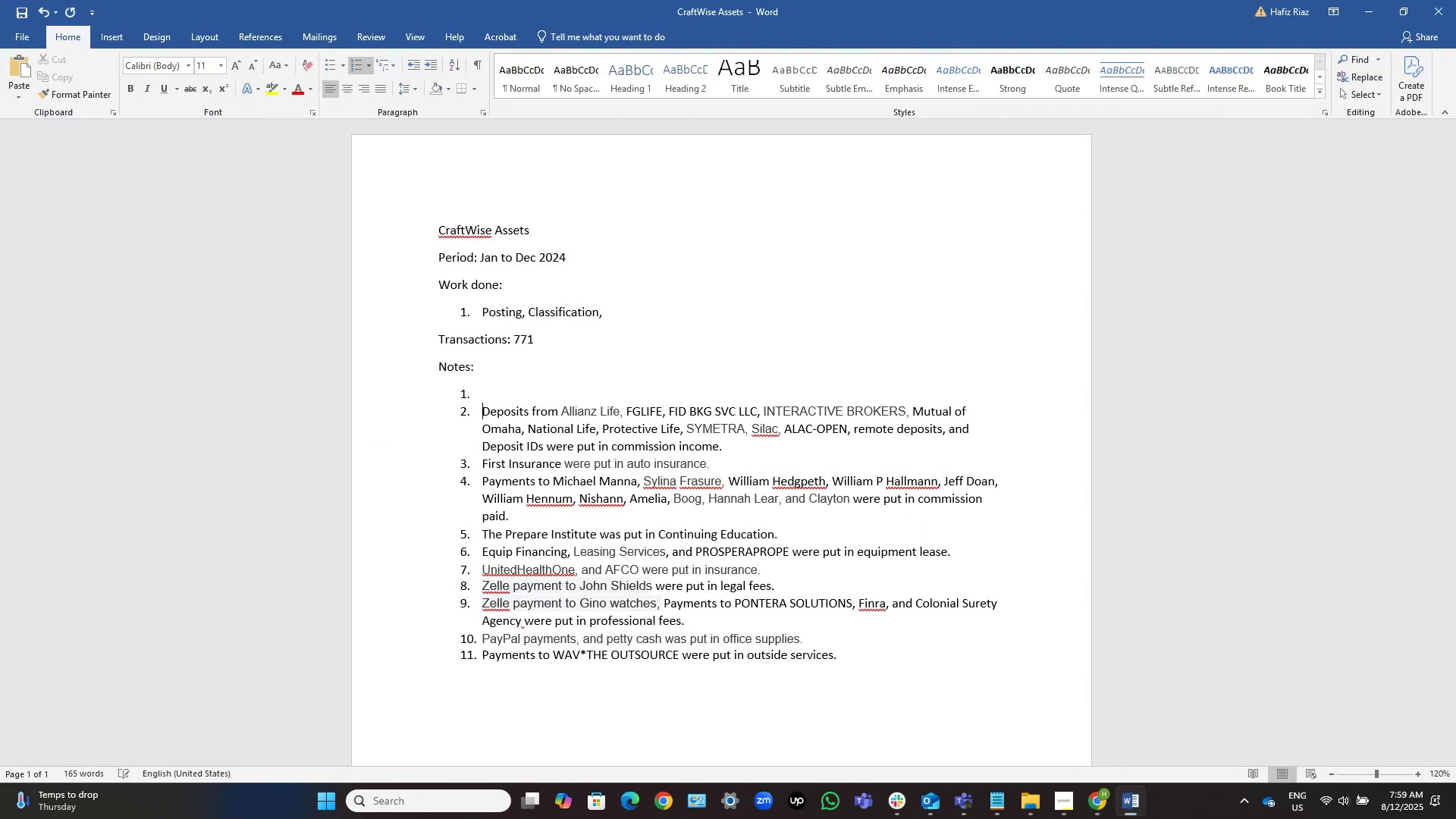 
key(ArrowUp)
 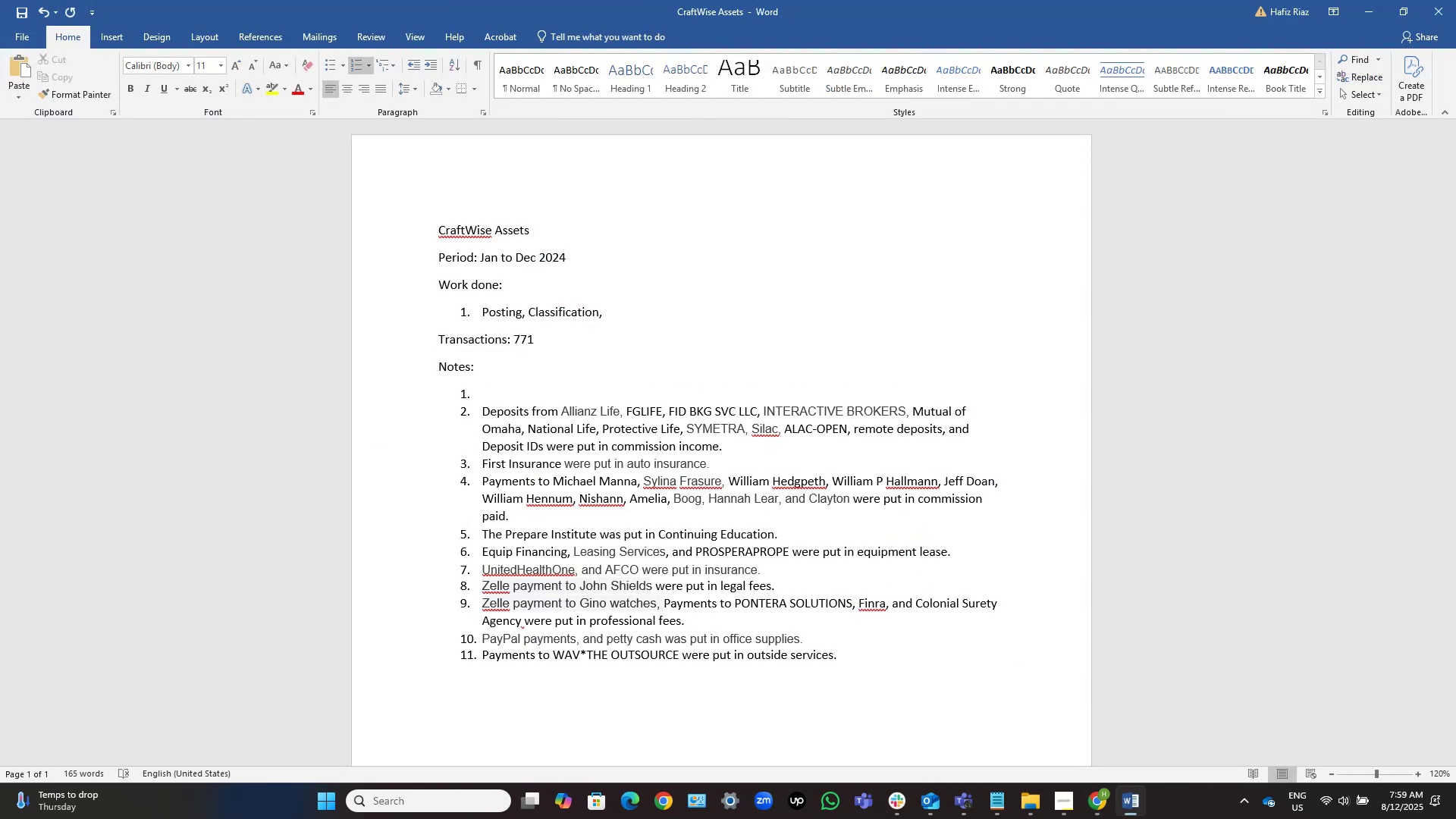 
type(Thank you pyments, chase crd payment was put in personal.[Home])
 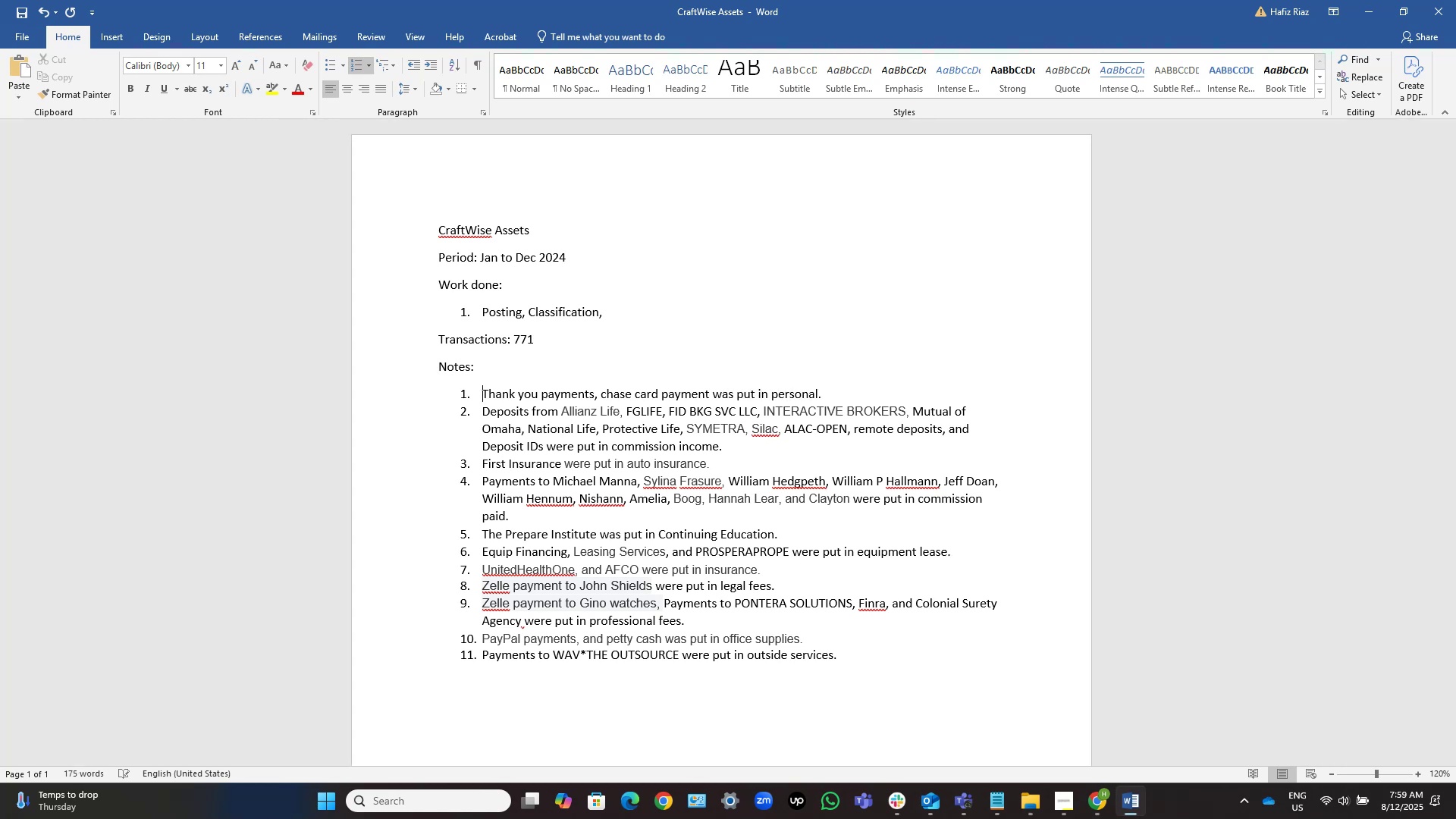 
key(Control+S)
 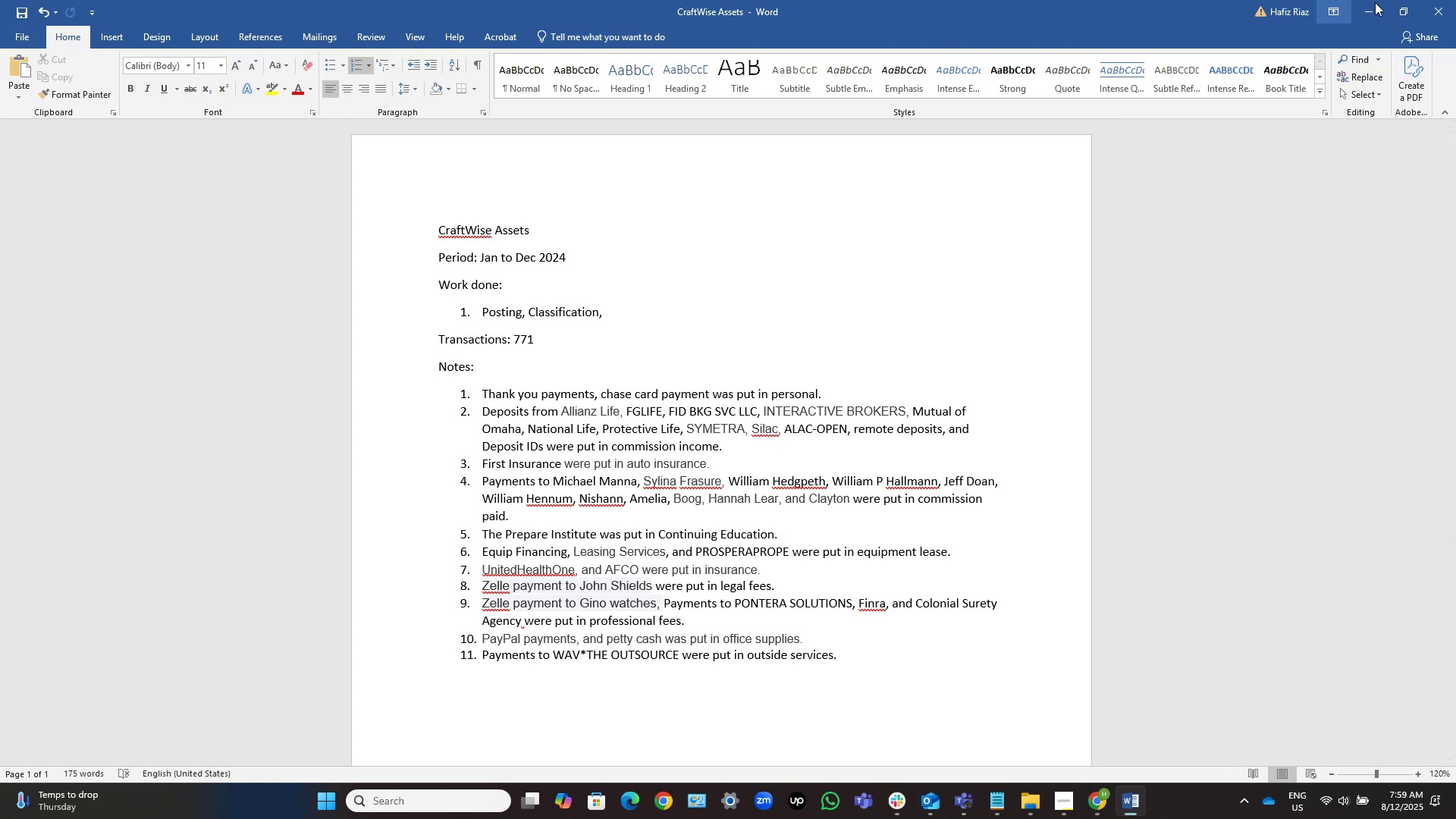 
left_click([1371, 10])
 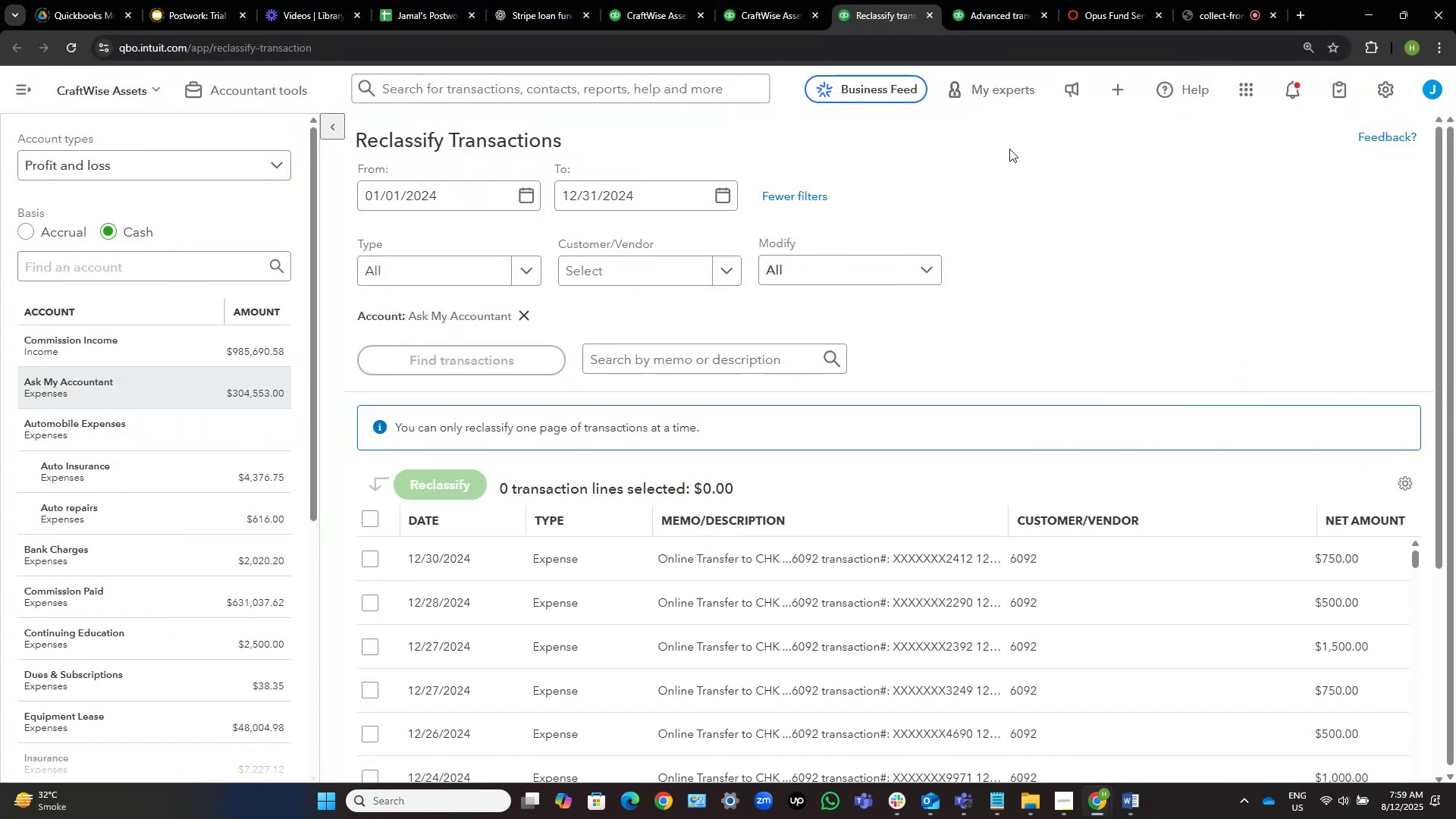 
scroll: coordinate [862, 213], scroll_direction: down, amount: 3.0
 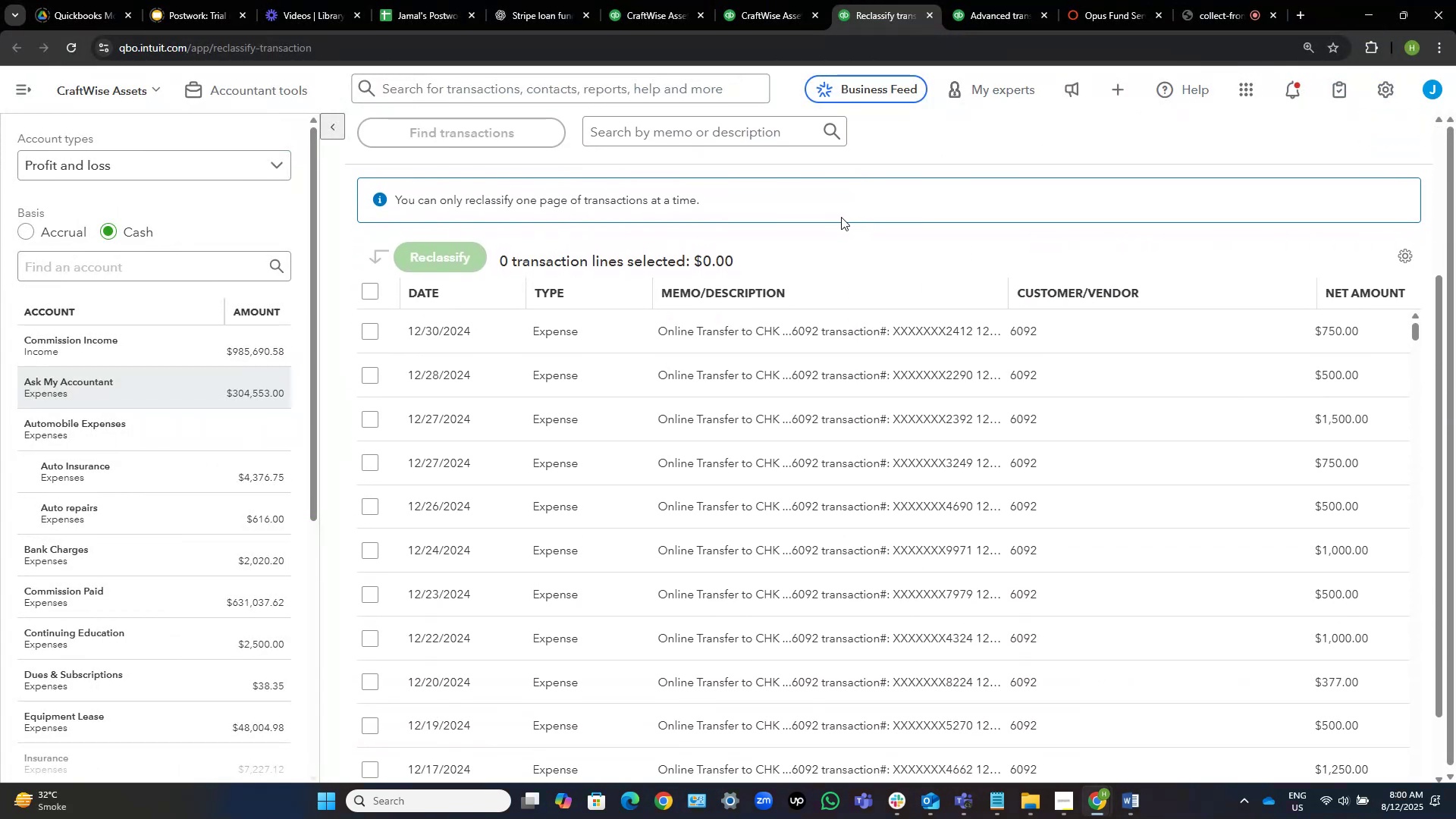 
wait(9.38)
 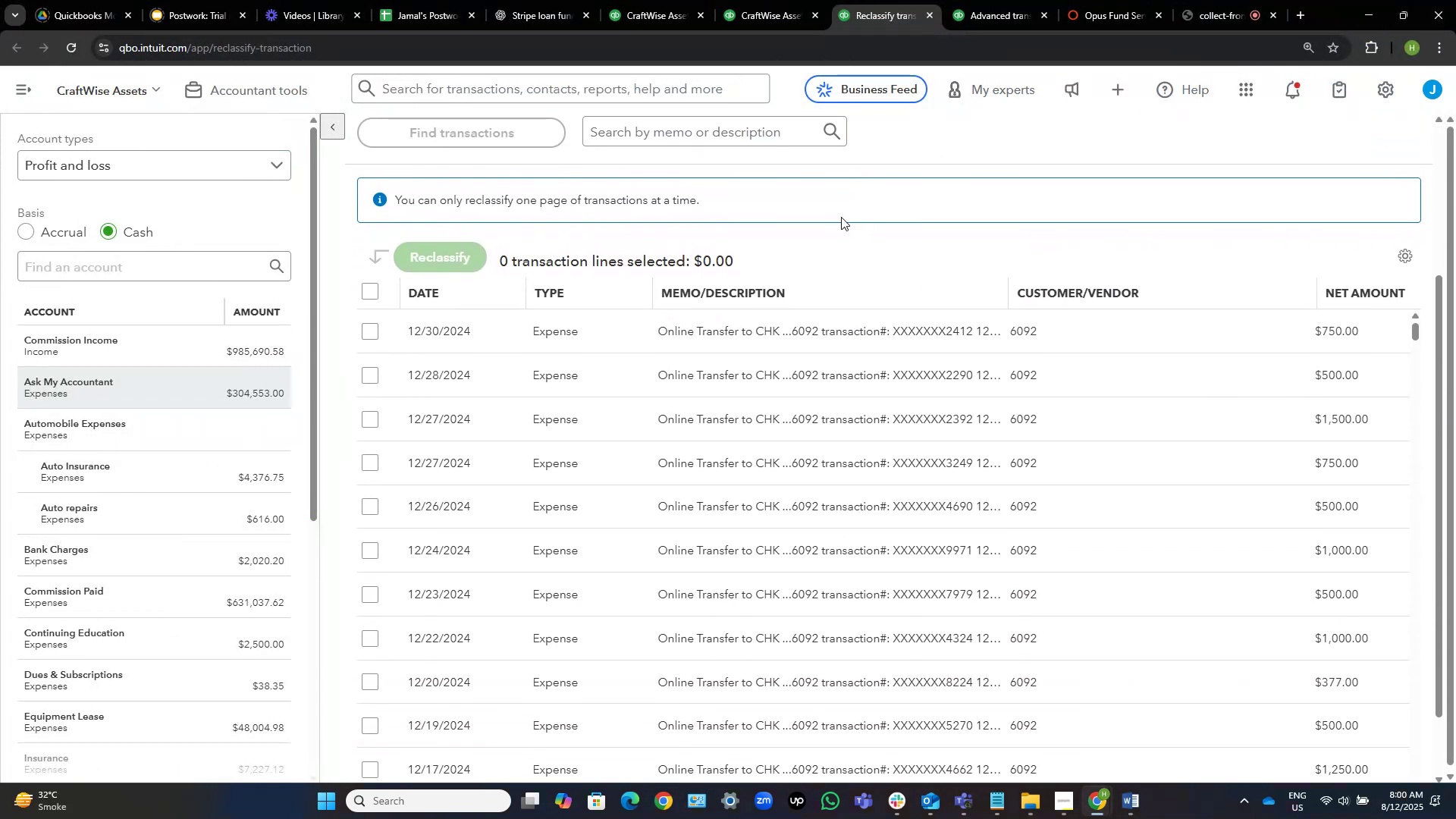 
scroll: coordinate [892, 186], scroll_direction: down, amount: 2.0
 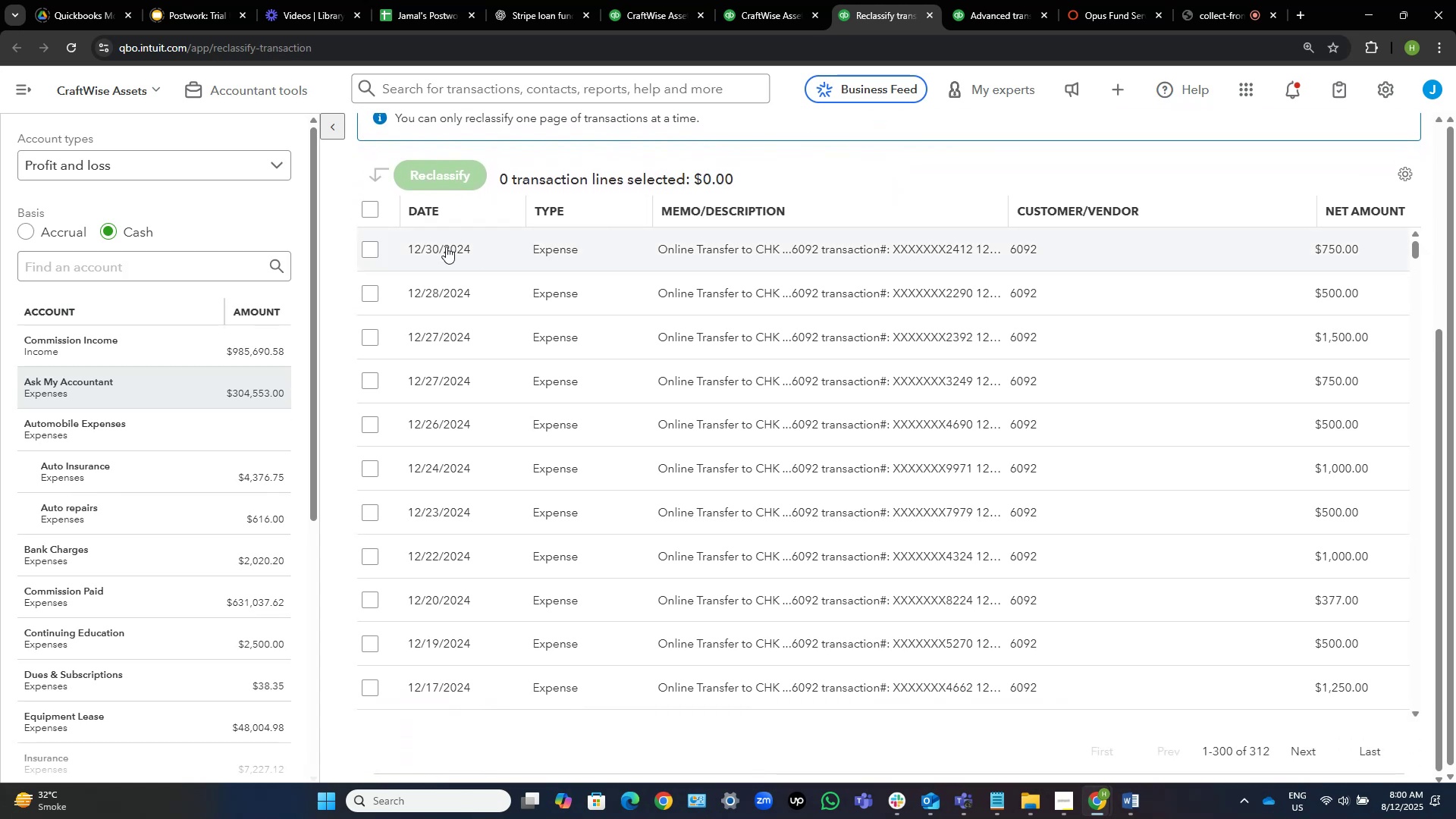 
left_click([372, 248])
 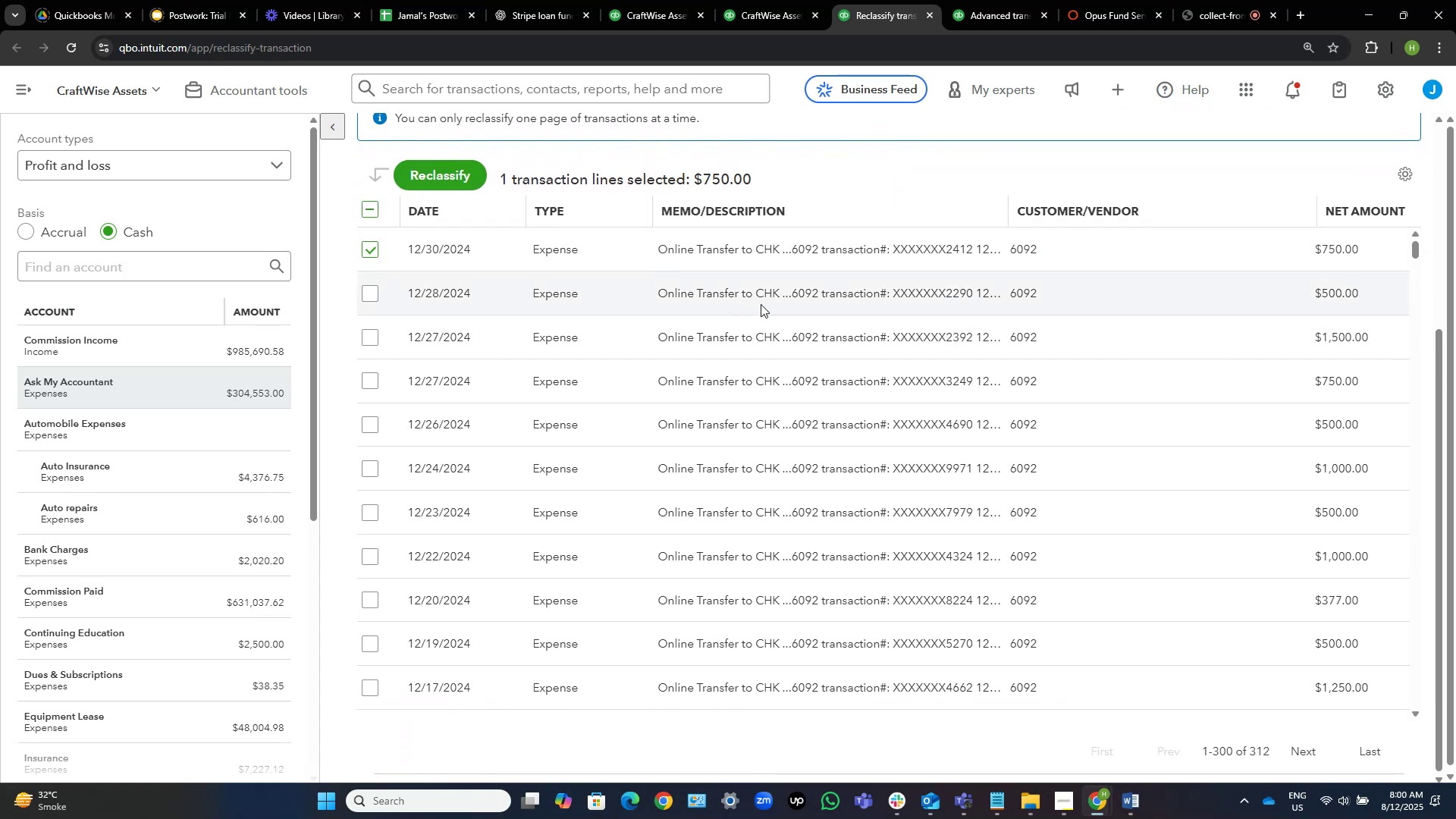 
scroll: coordinate [695, 461], scroll_direction: down, amount: 65.0
 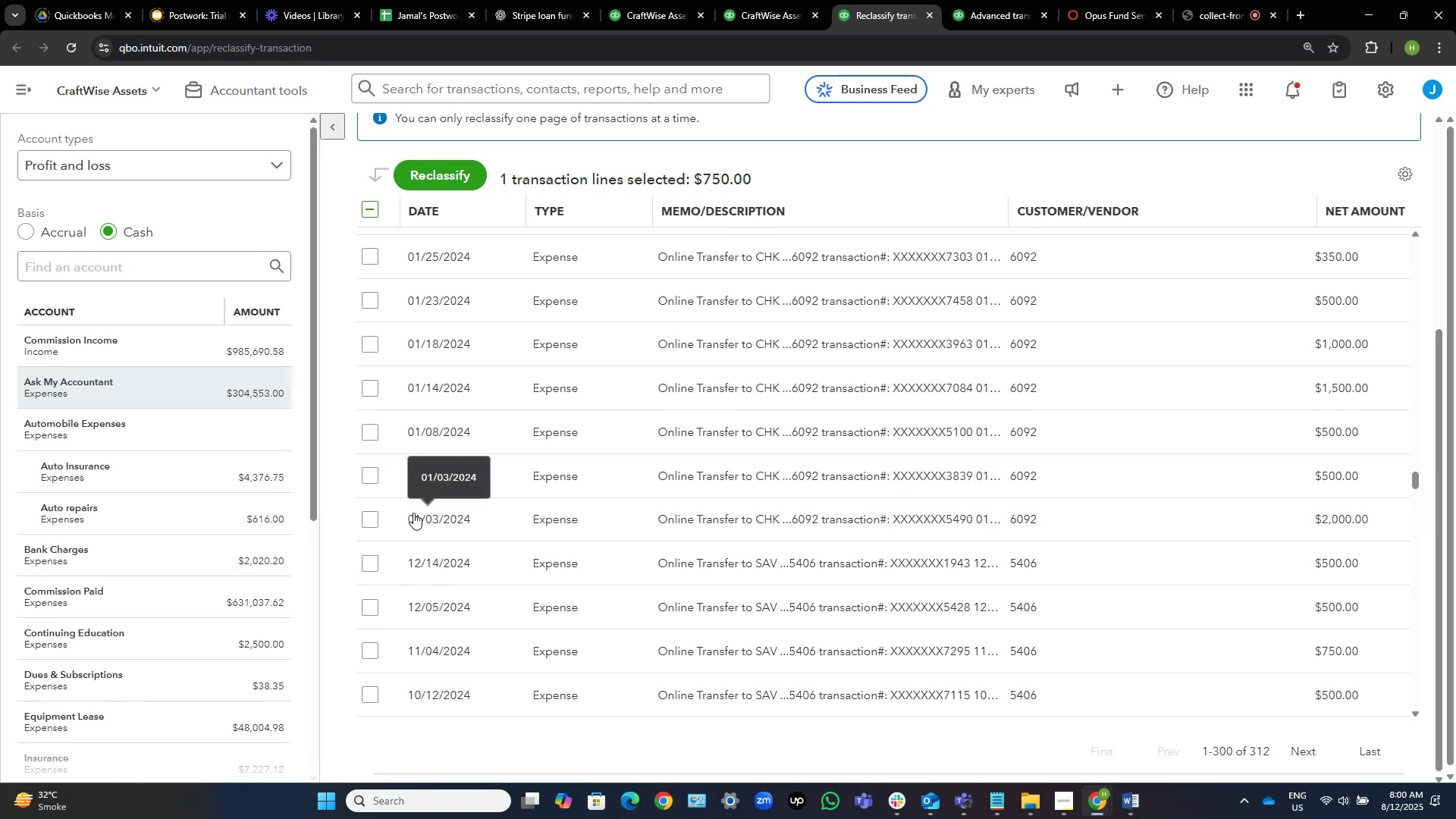 
left_click([372, 518])
 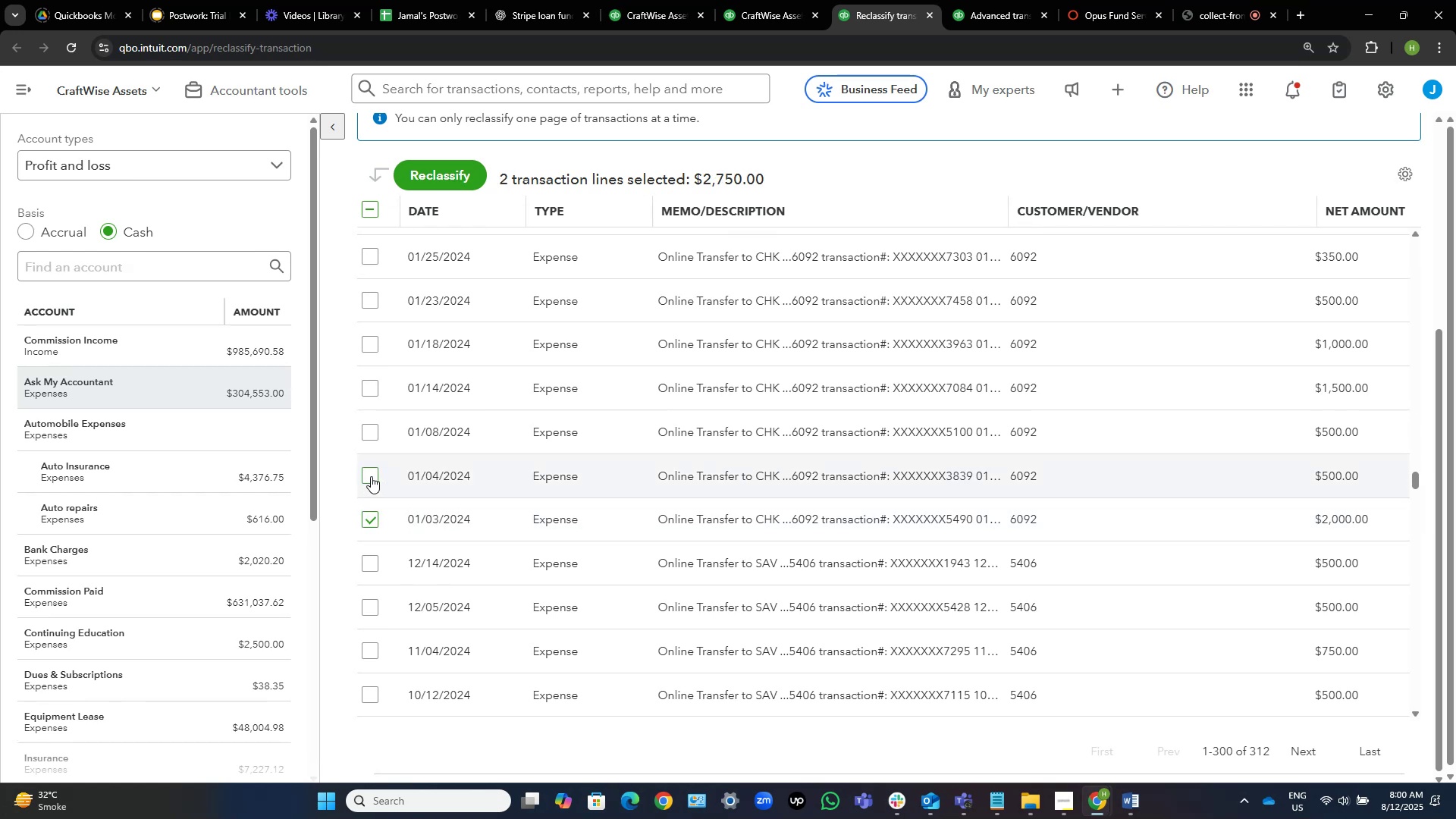 
left_click([371, 475])
 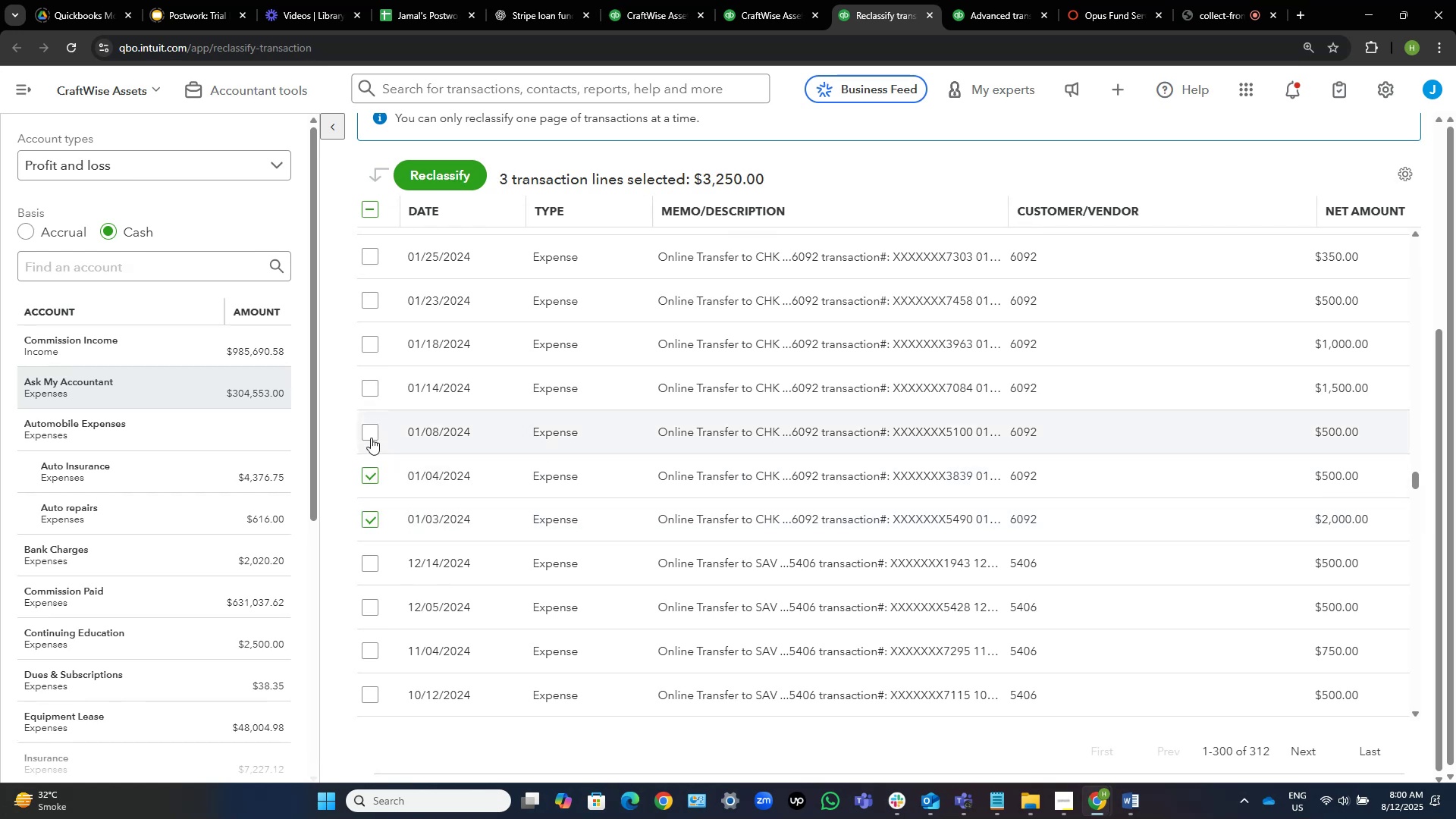 
left_click([369, 435])
 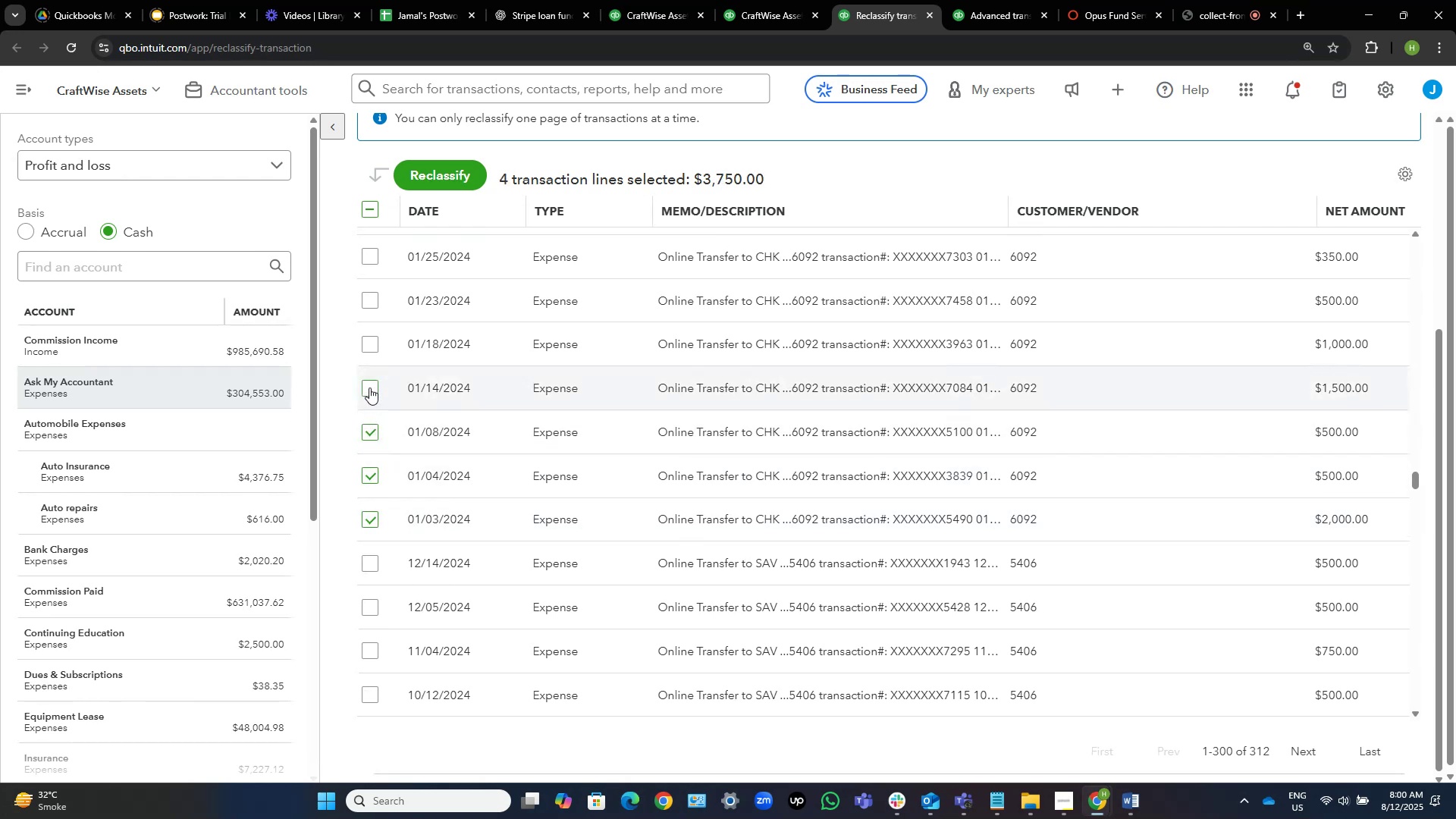 
left_click([369, 388])
 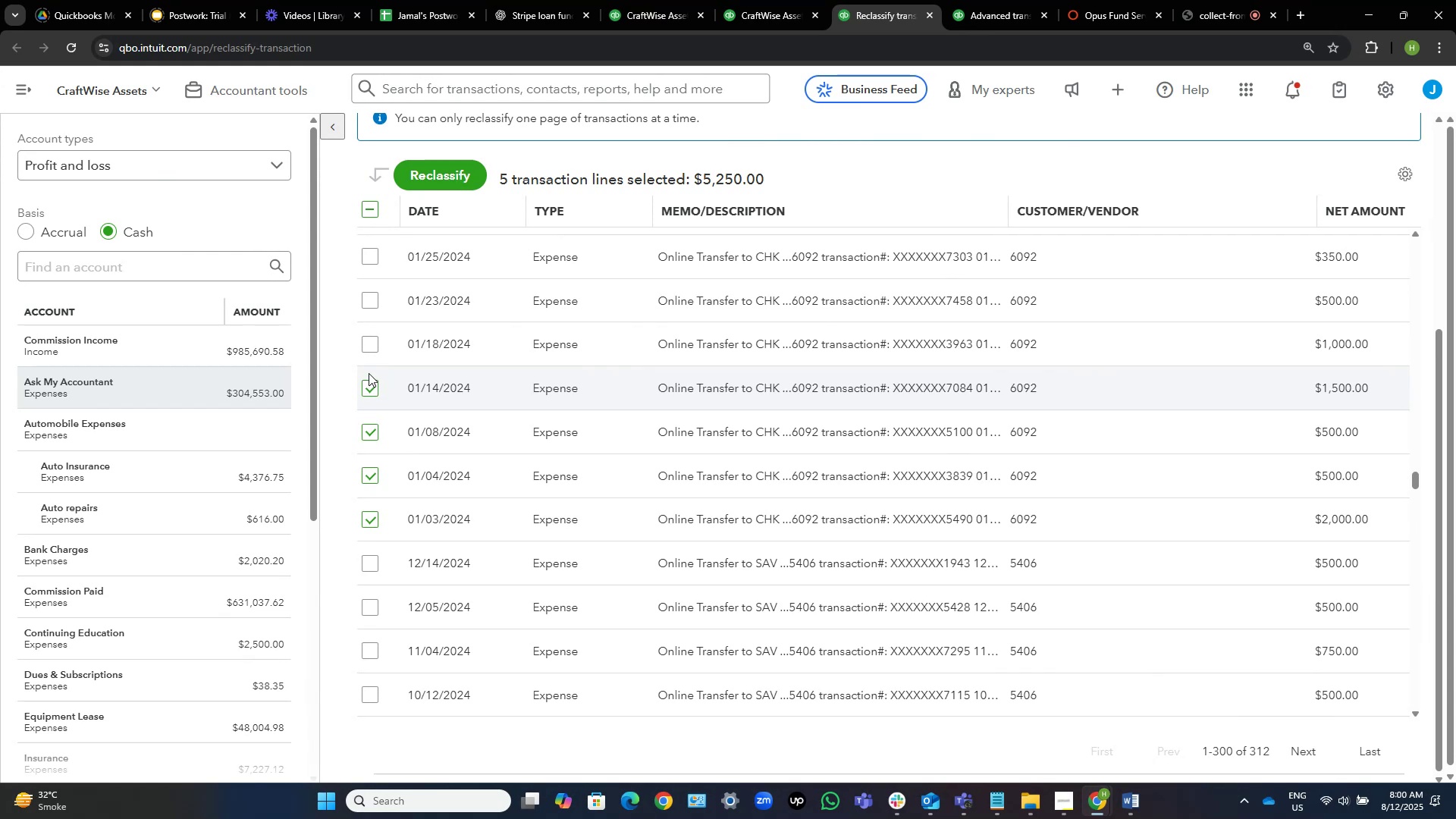 
left_click([375, 342])
 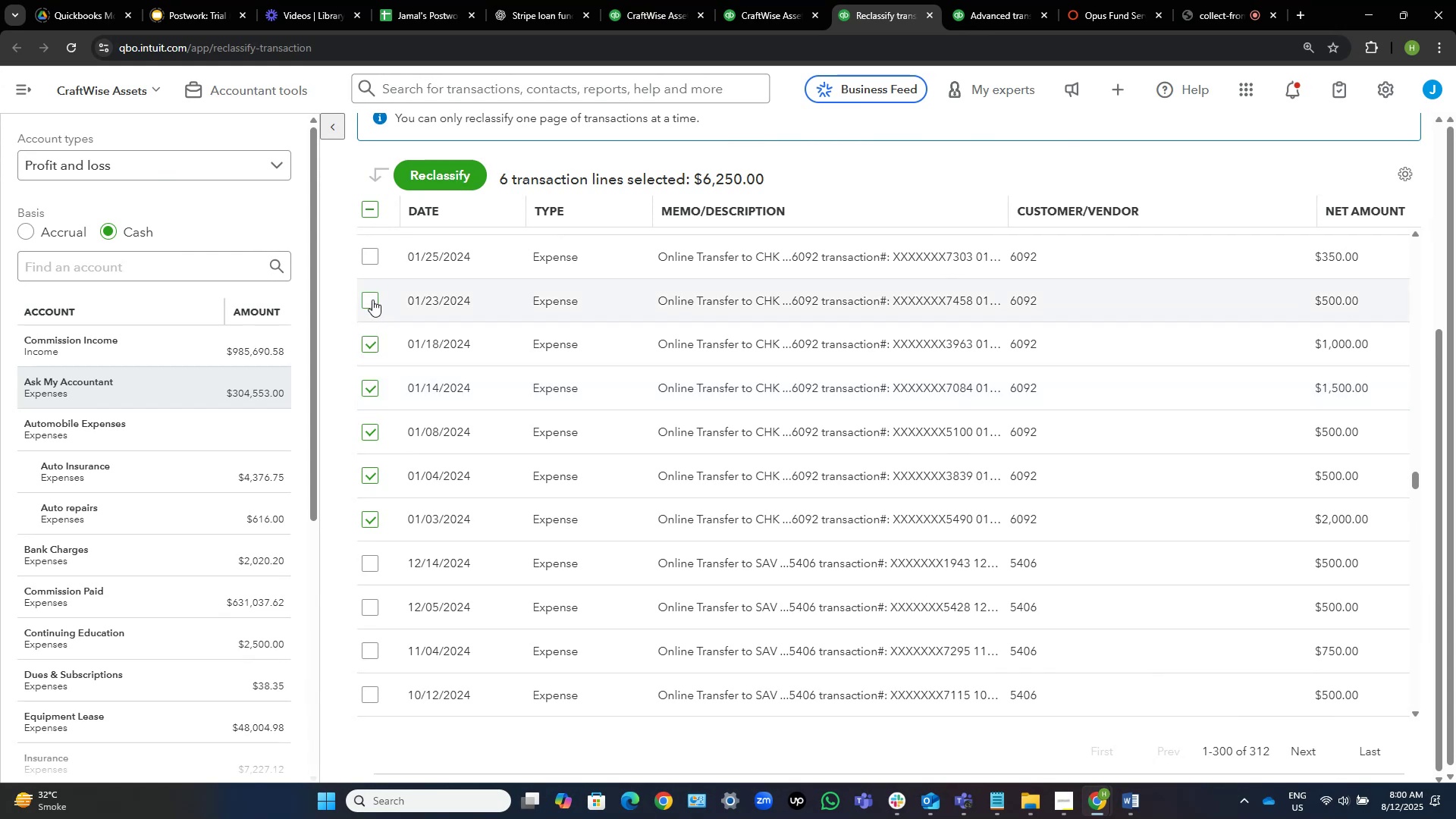 
left_click([372, 300])
 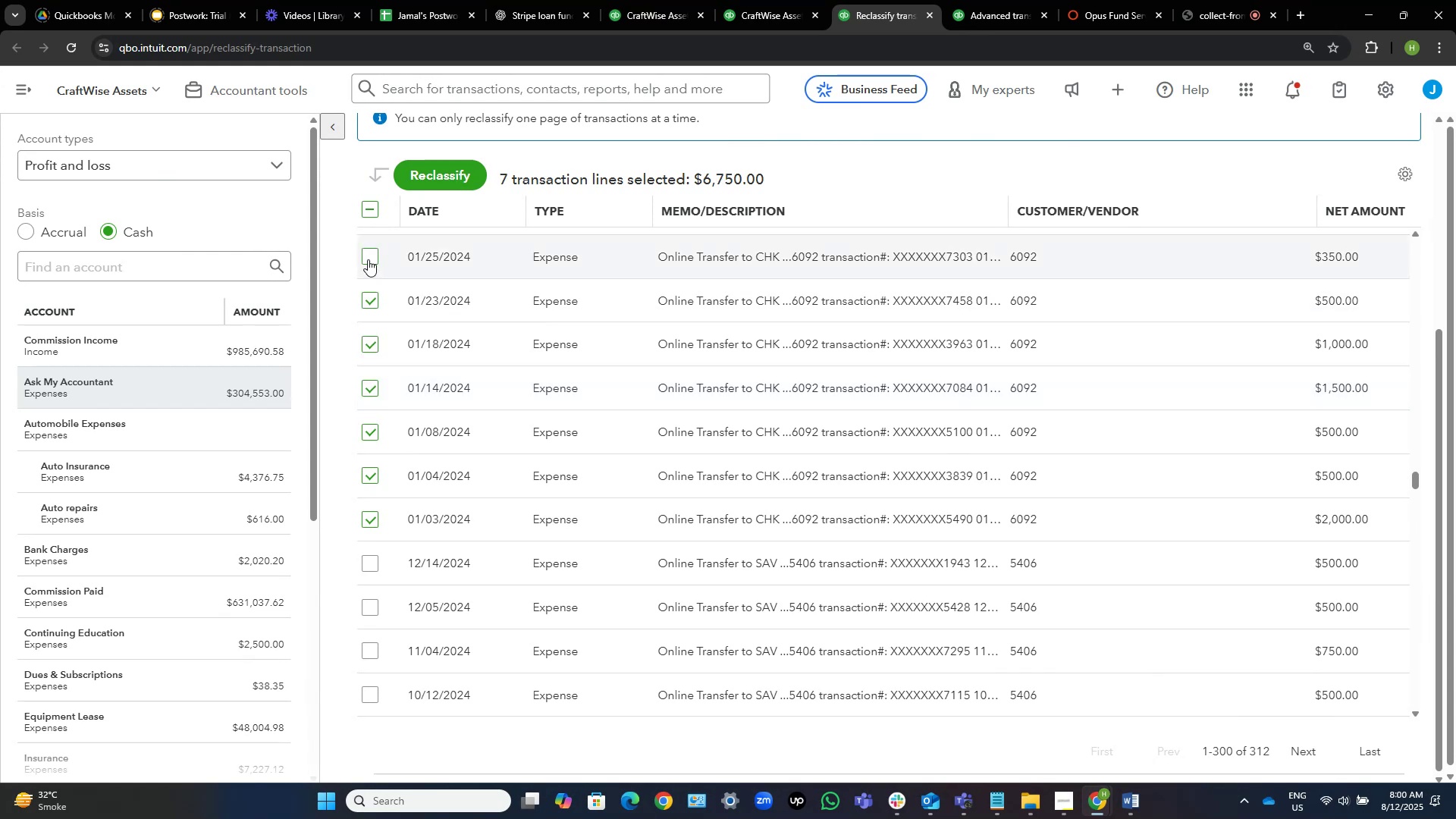 
left_click([368, 259])
 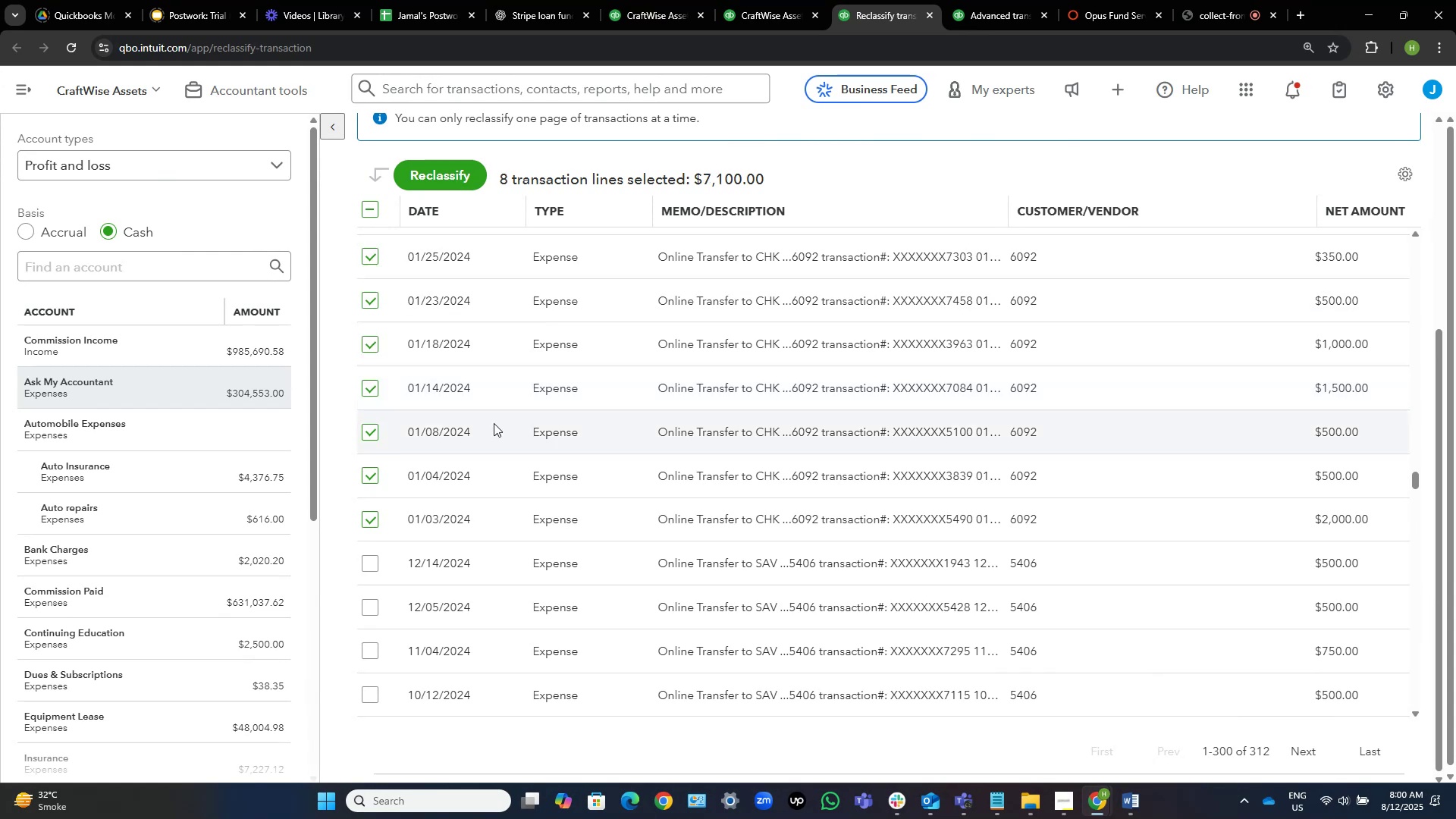 
scroll: coordinate [499, 427], scroll_direction: down, amount: 1.0
 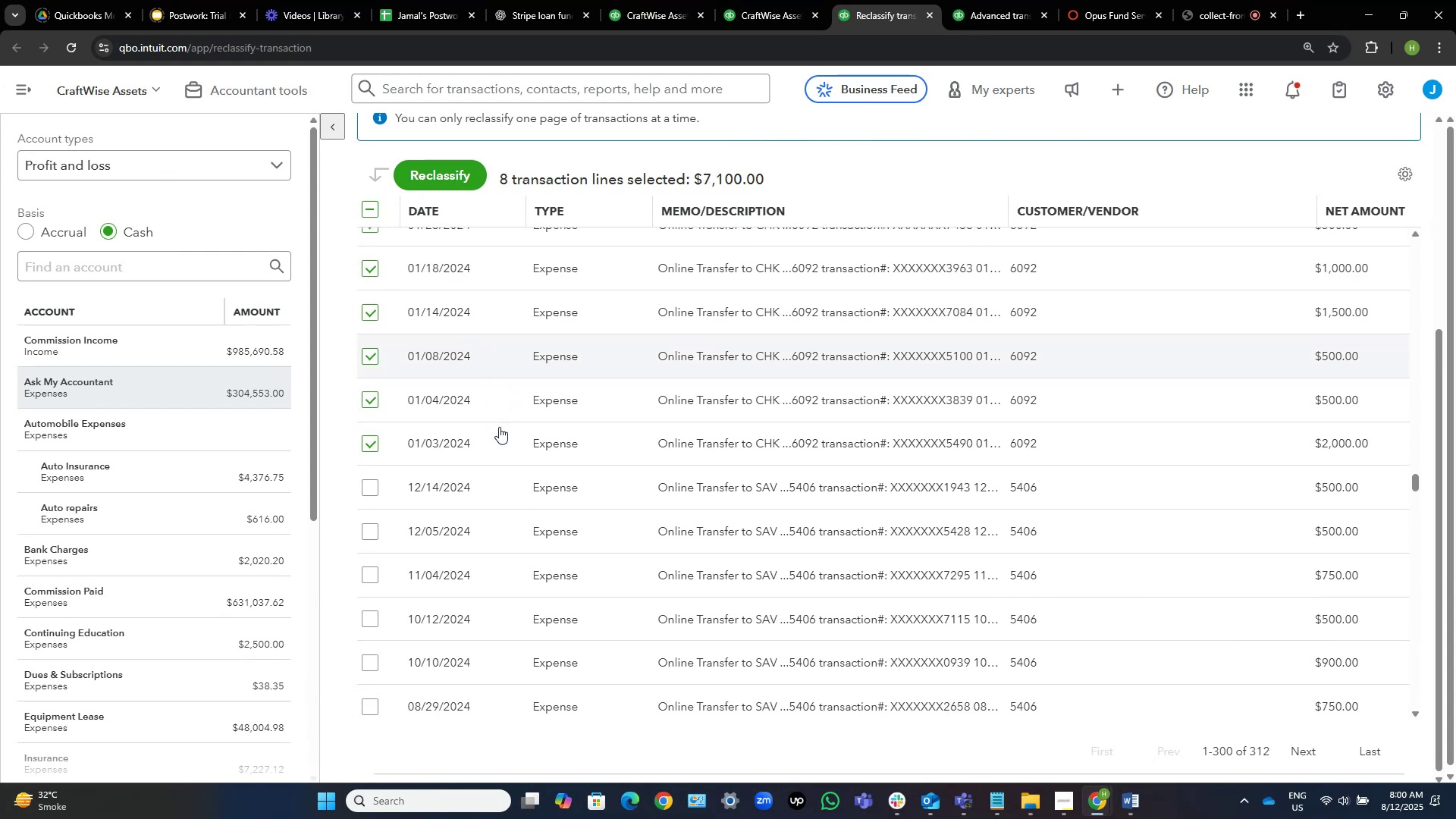 
scroll: coordinate [496, 450], scroll_direction: up, amount: 4.0
 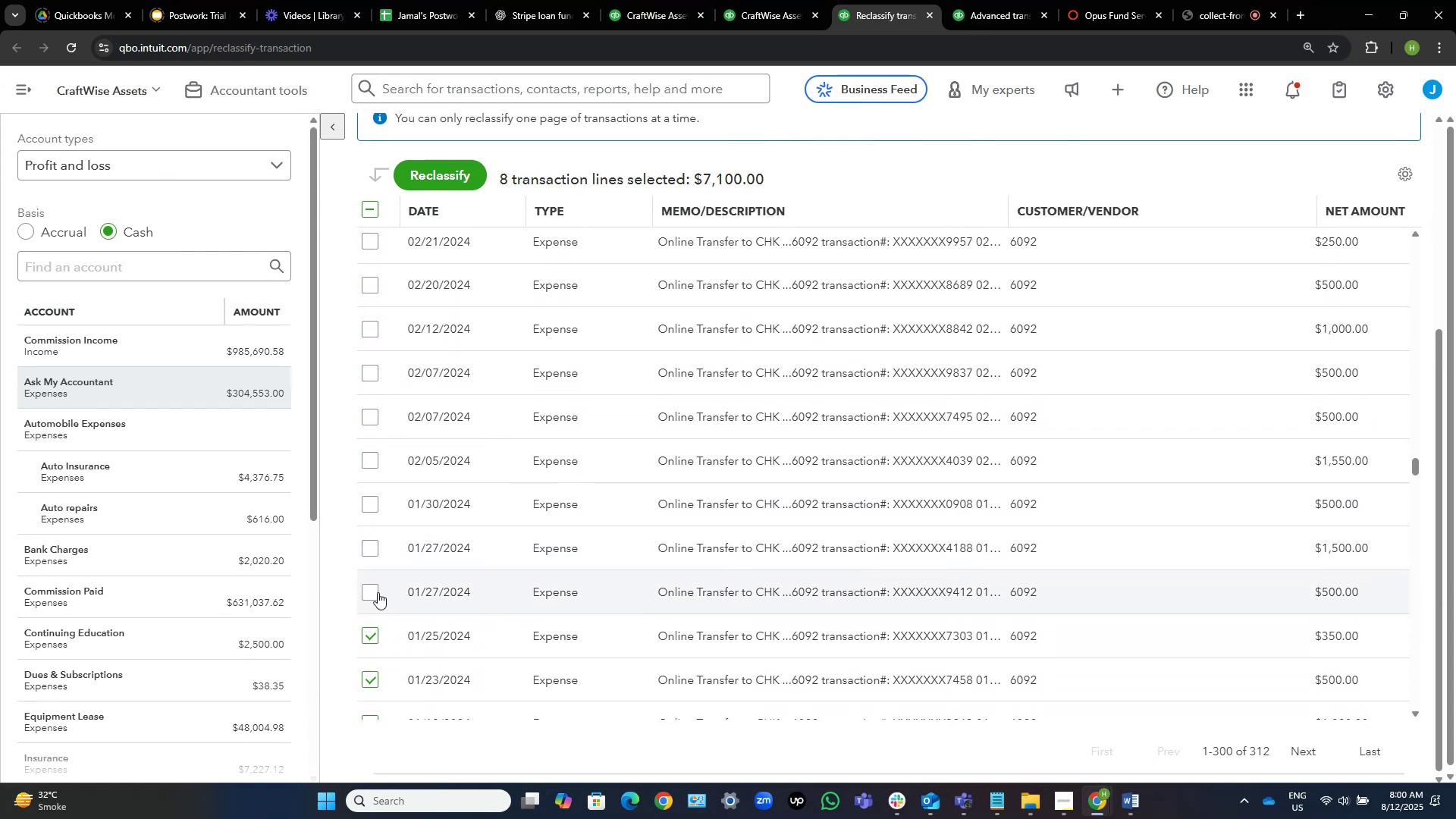 
left_click([375, 596])
 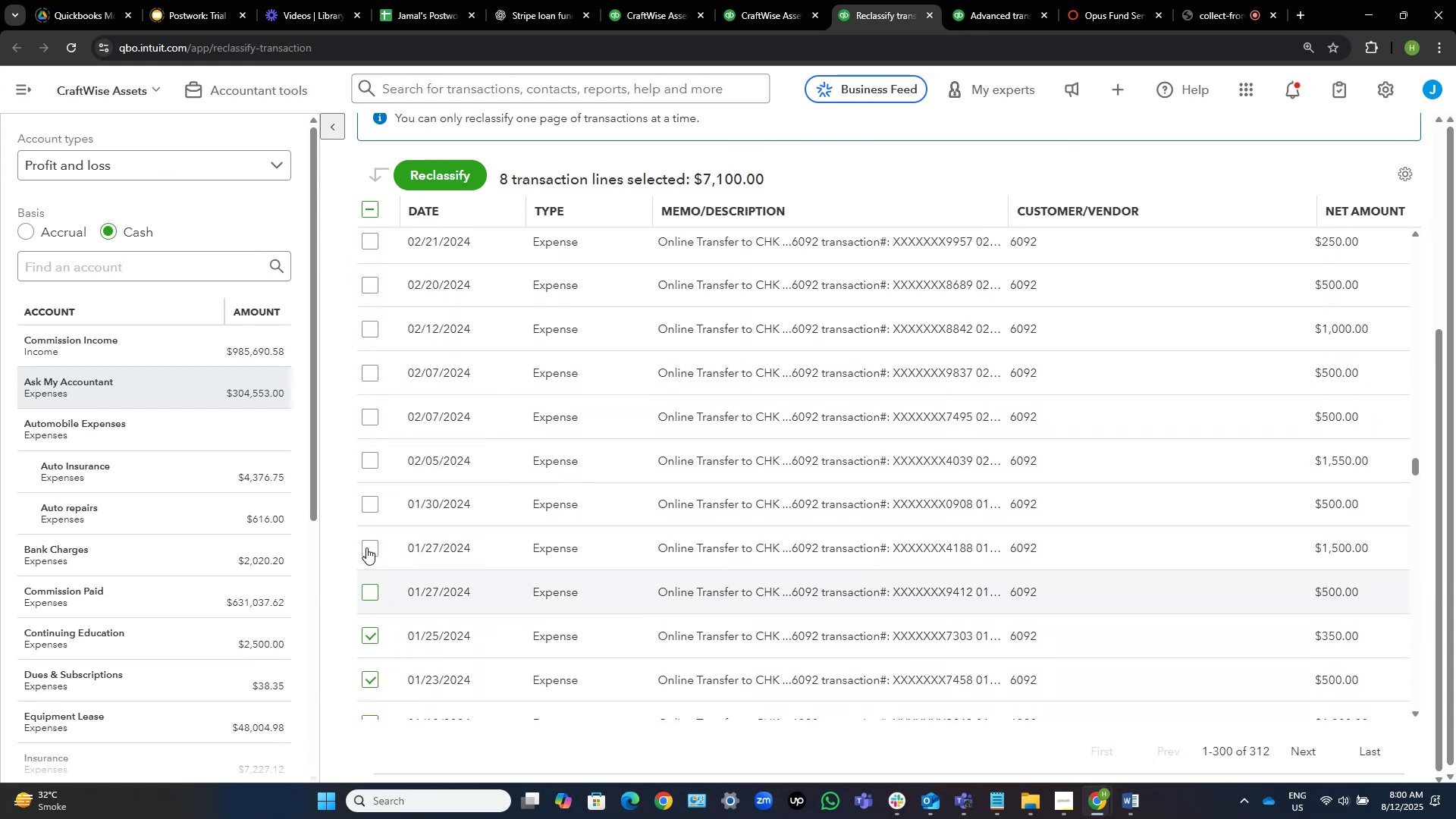 
left_click([366, 548])
 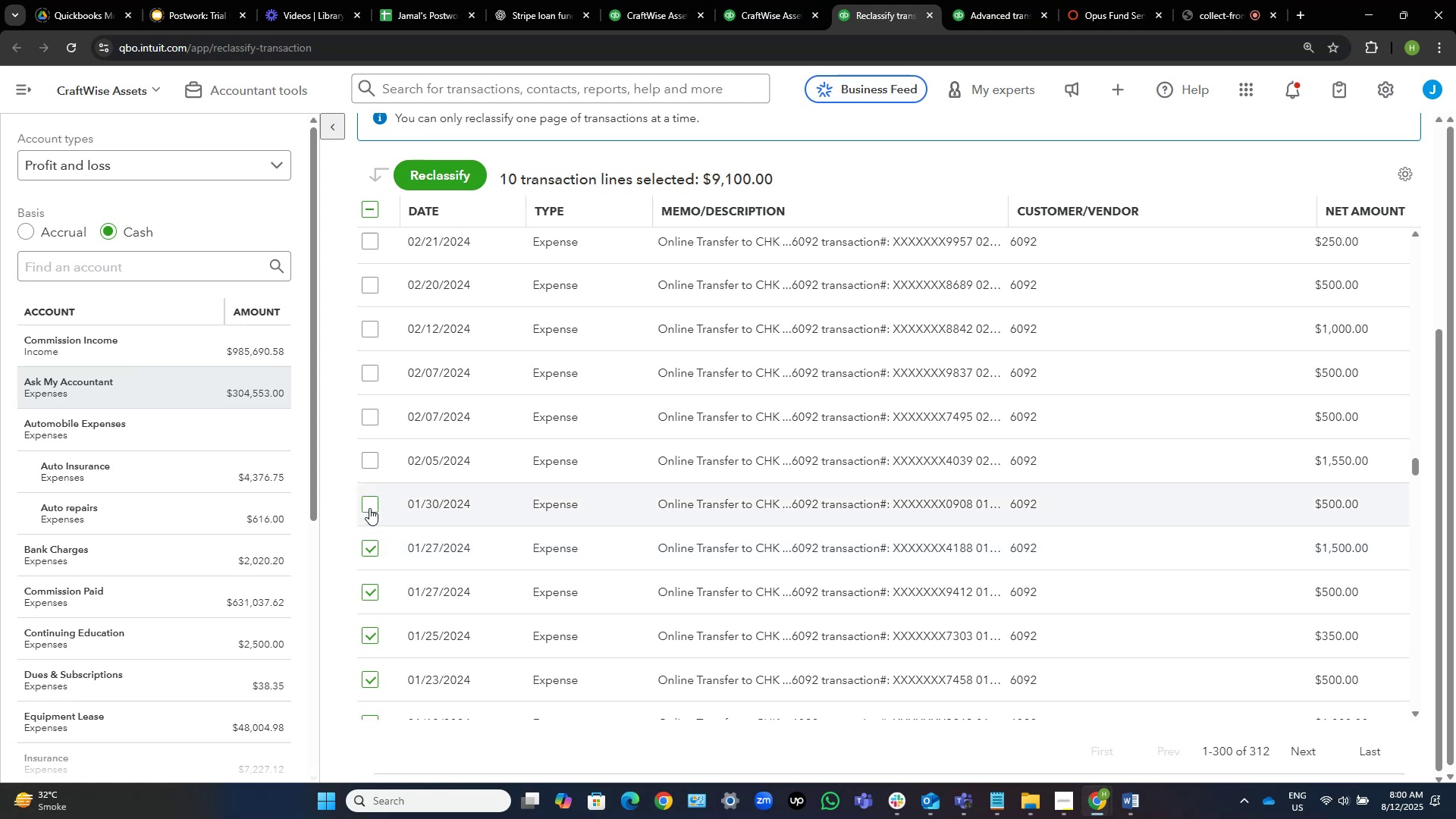 
left_click([369, 508])
 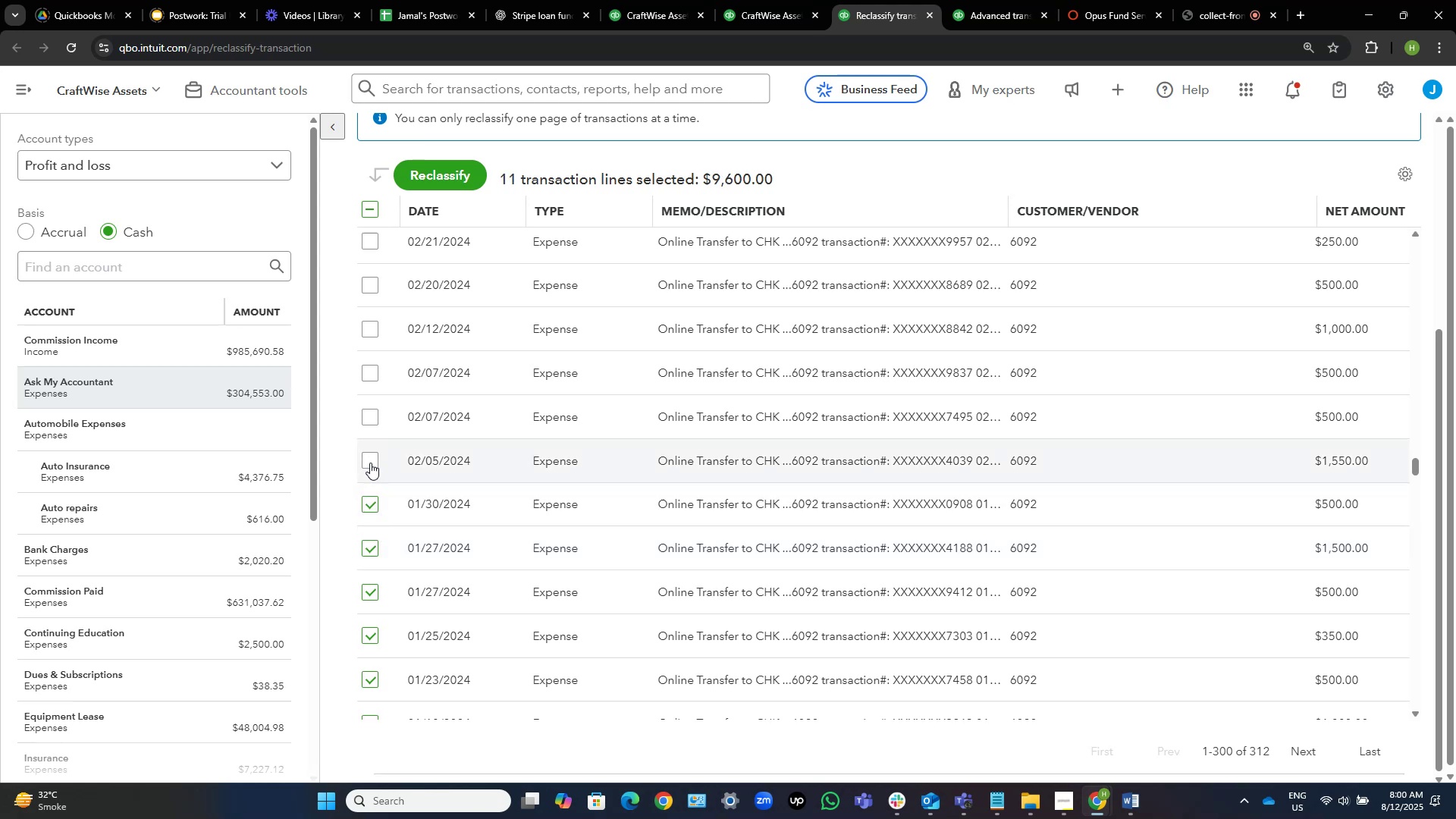 
left_click([366, 461])
 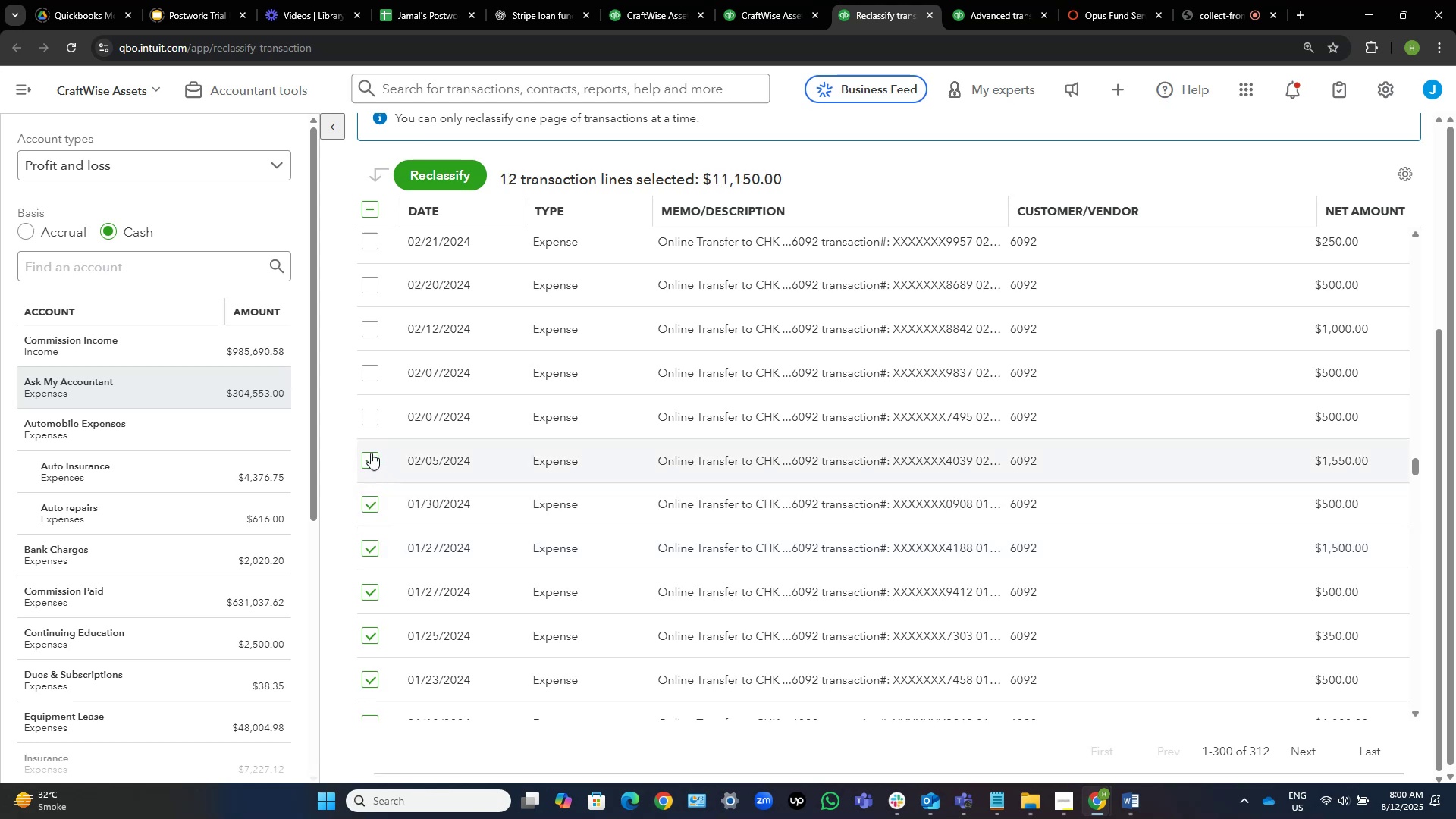 
left_click([362, 418])
 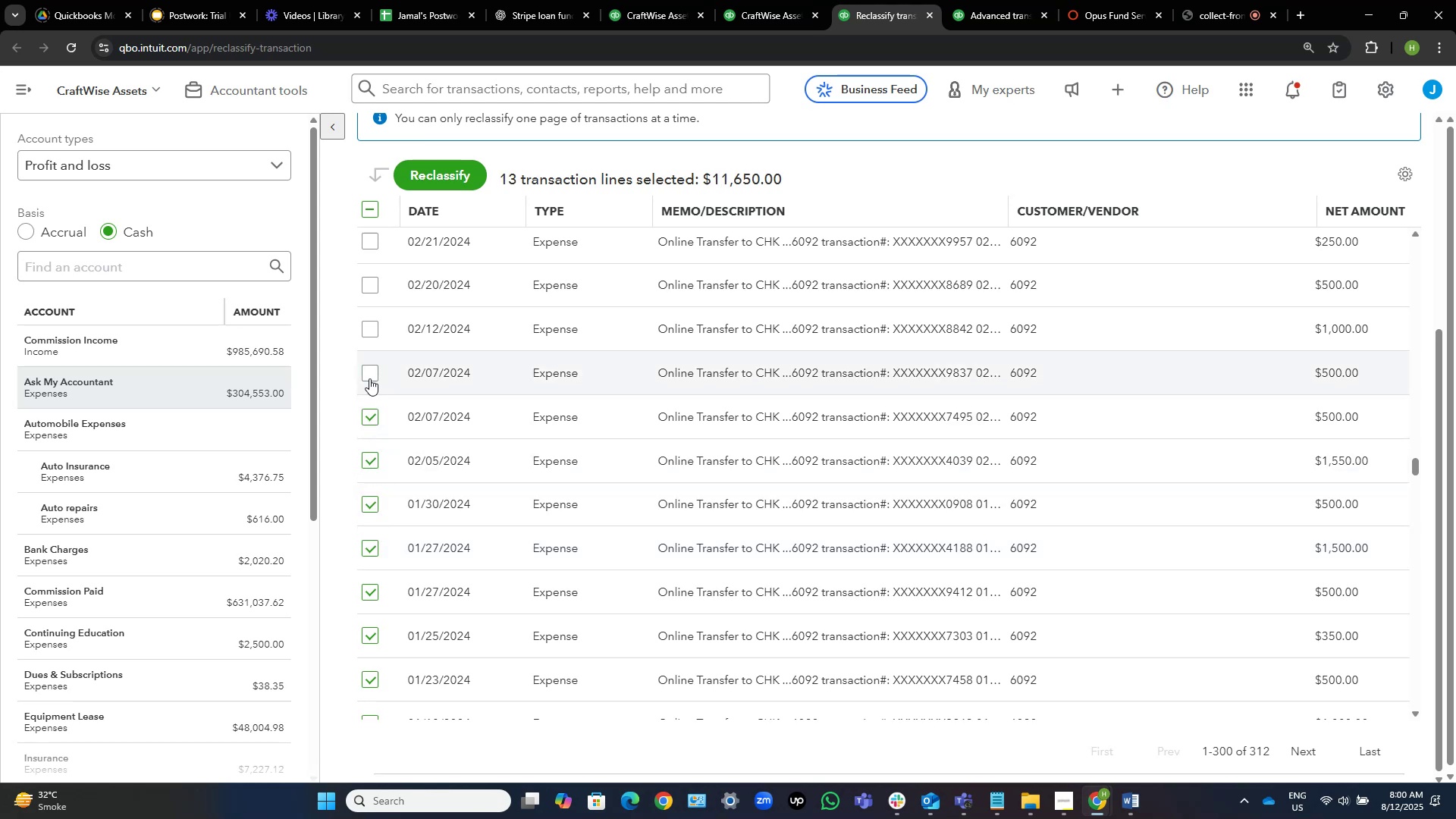 
left_click([368, 373])
 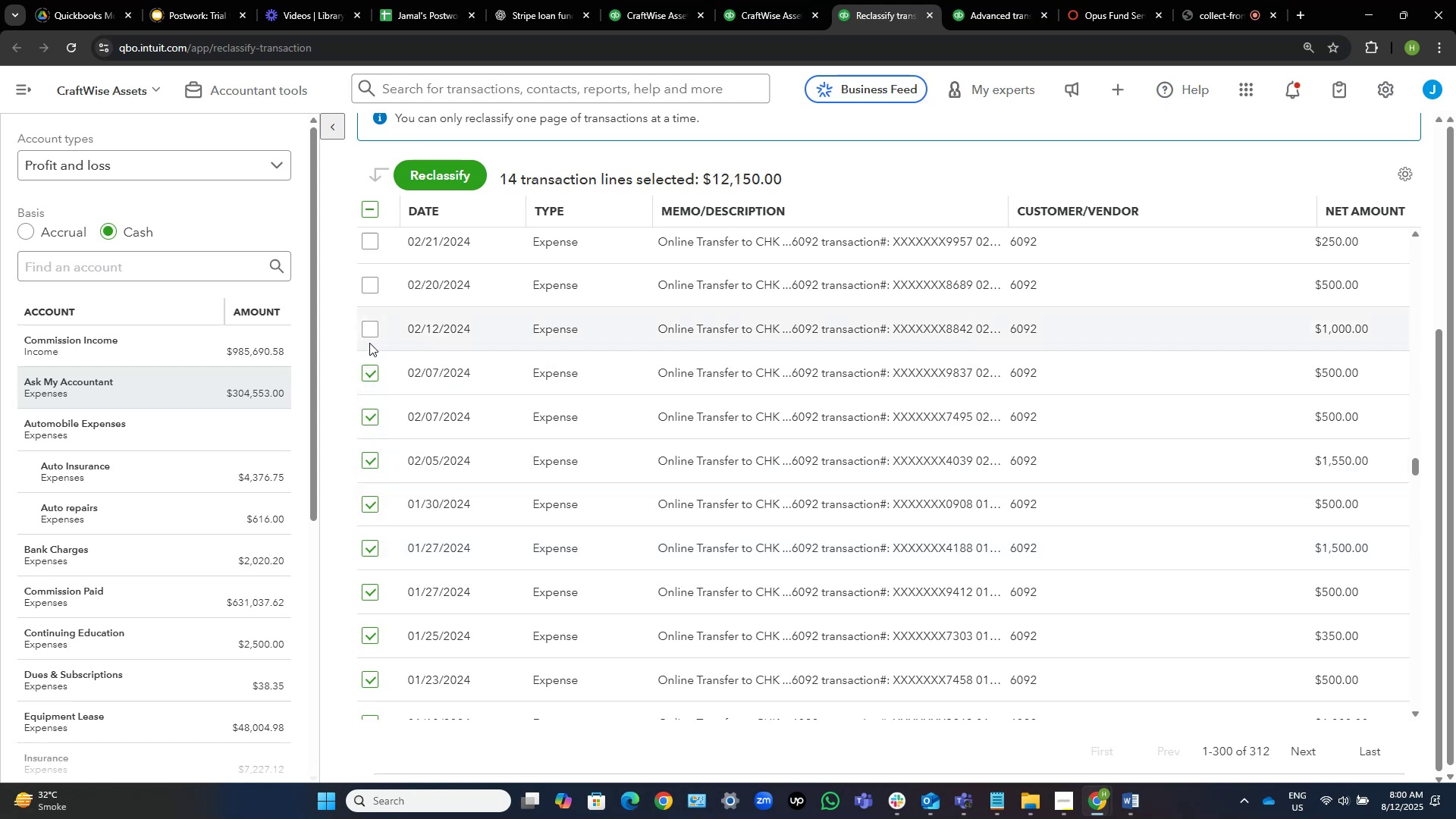 
left_click([370, 333])
 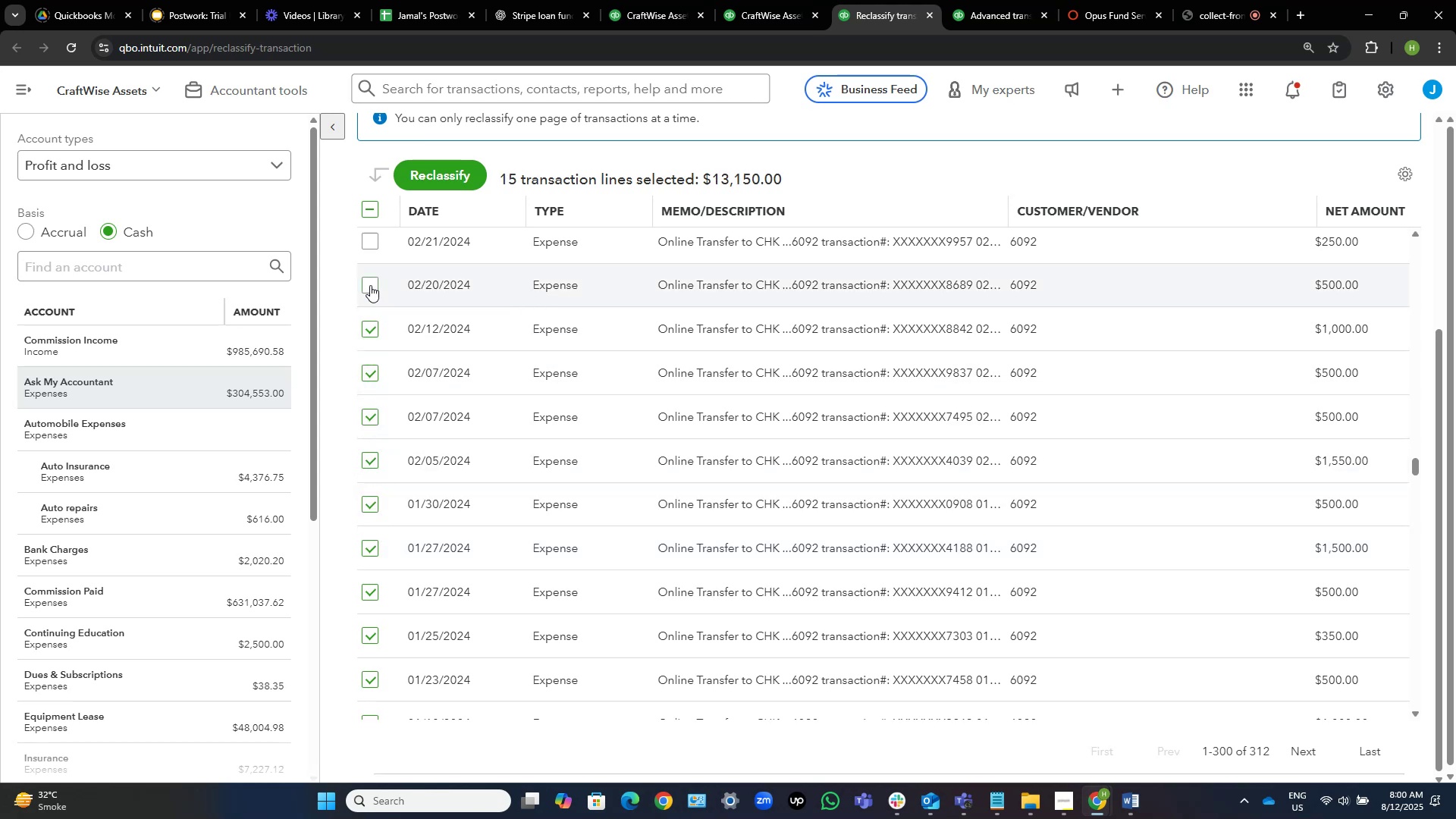 
left_click([370, 285])
 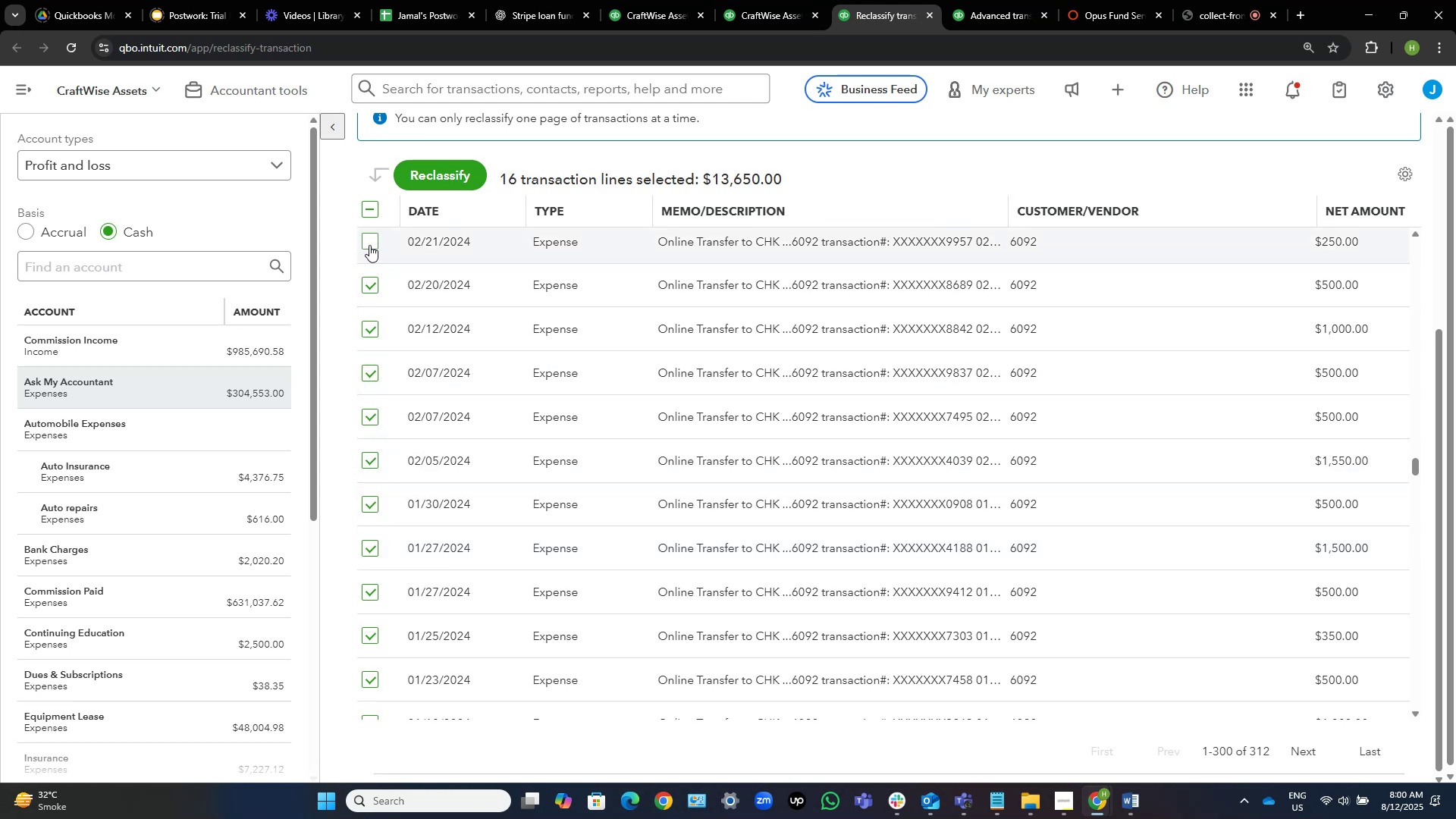 
left_click([369, 245])
 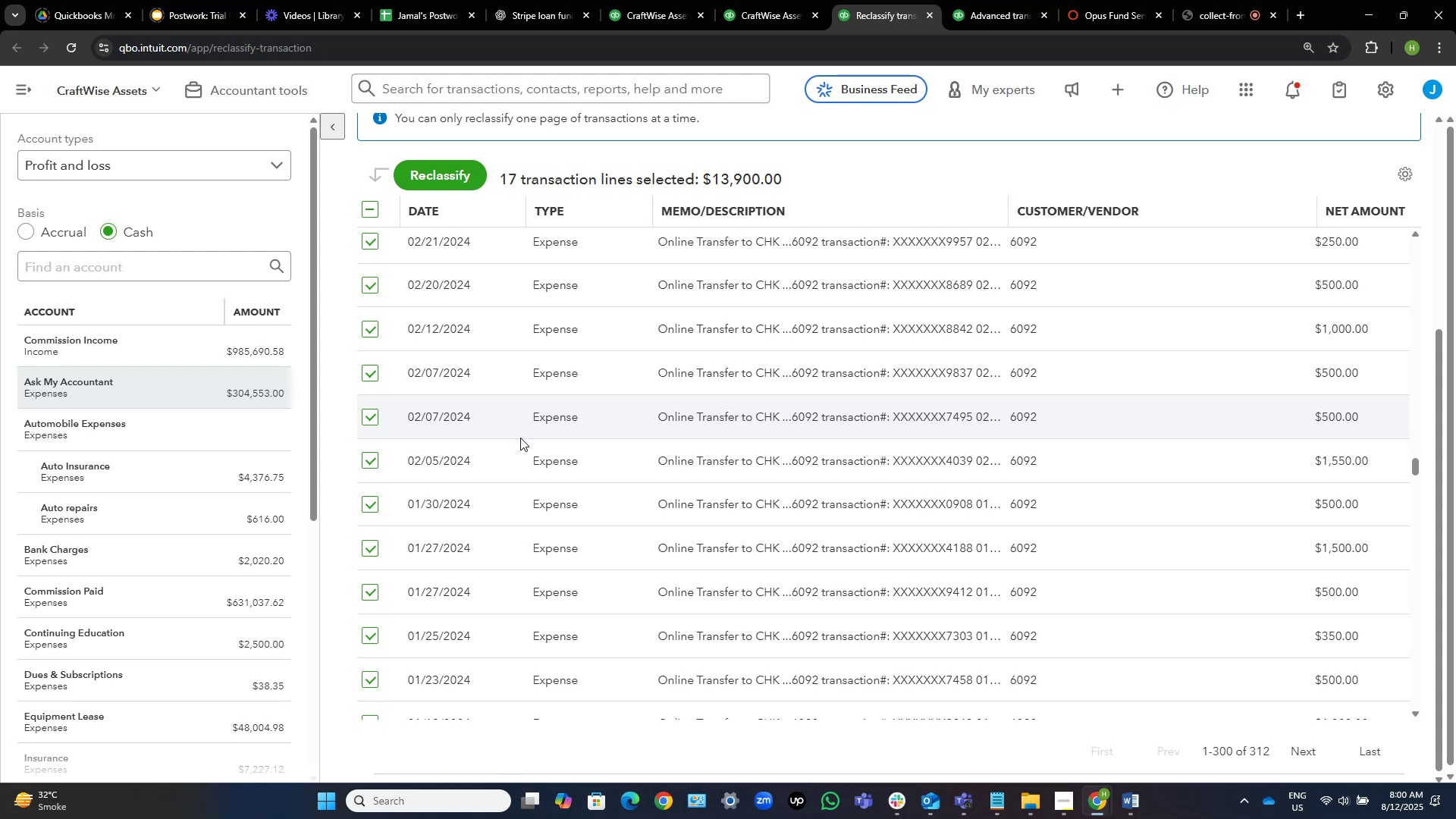 
scroll: coordinate [685, 455], scroll_direction: up, amount: 6.0
 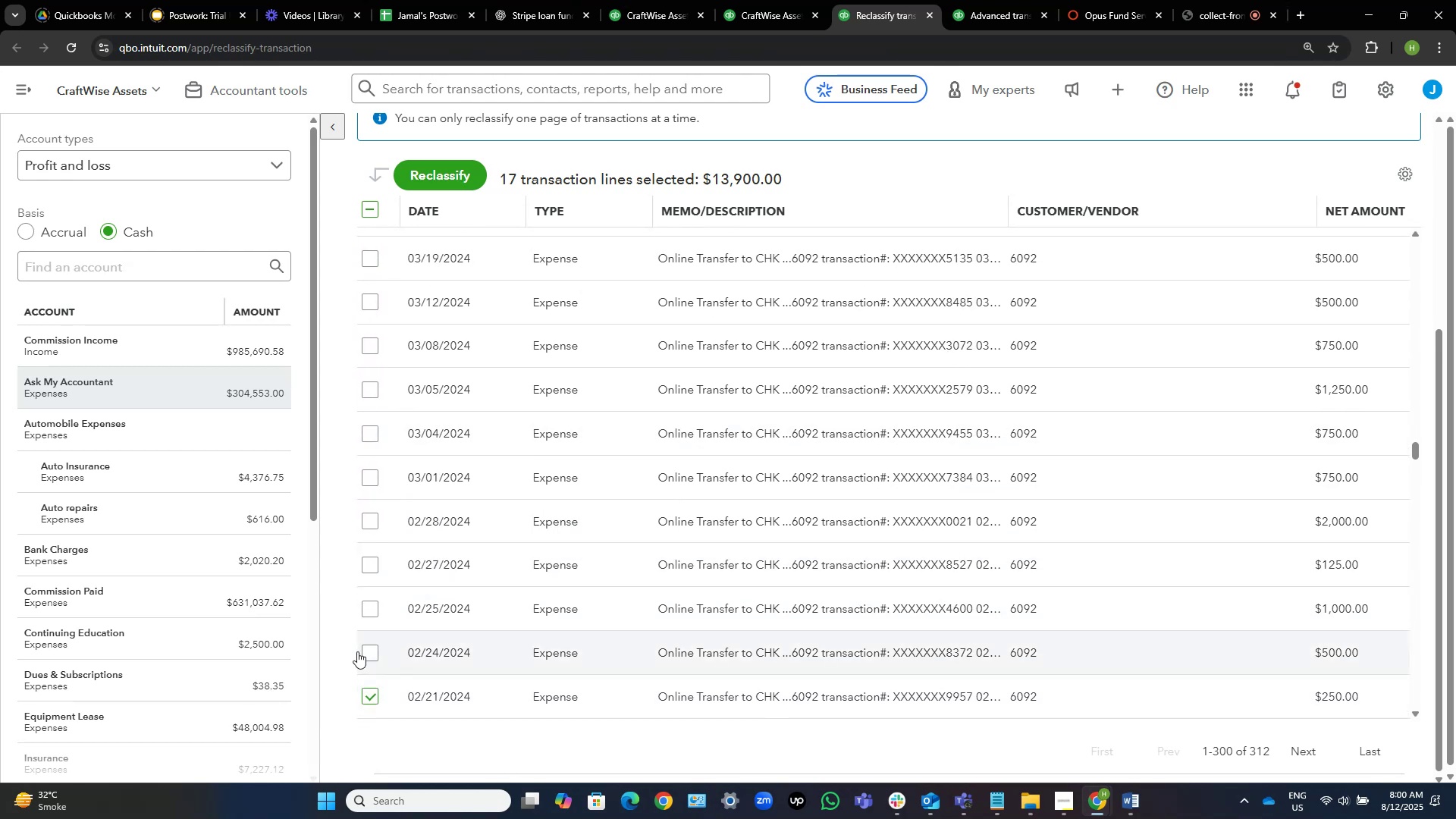 
left_click([366, 651])
 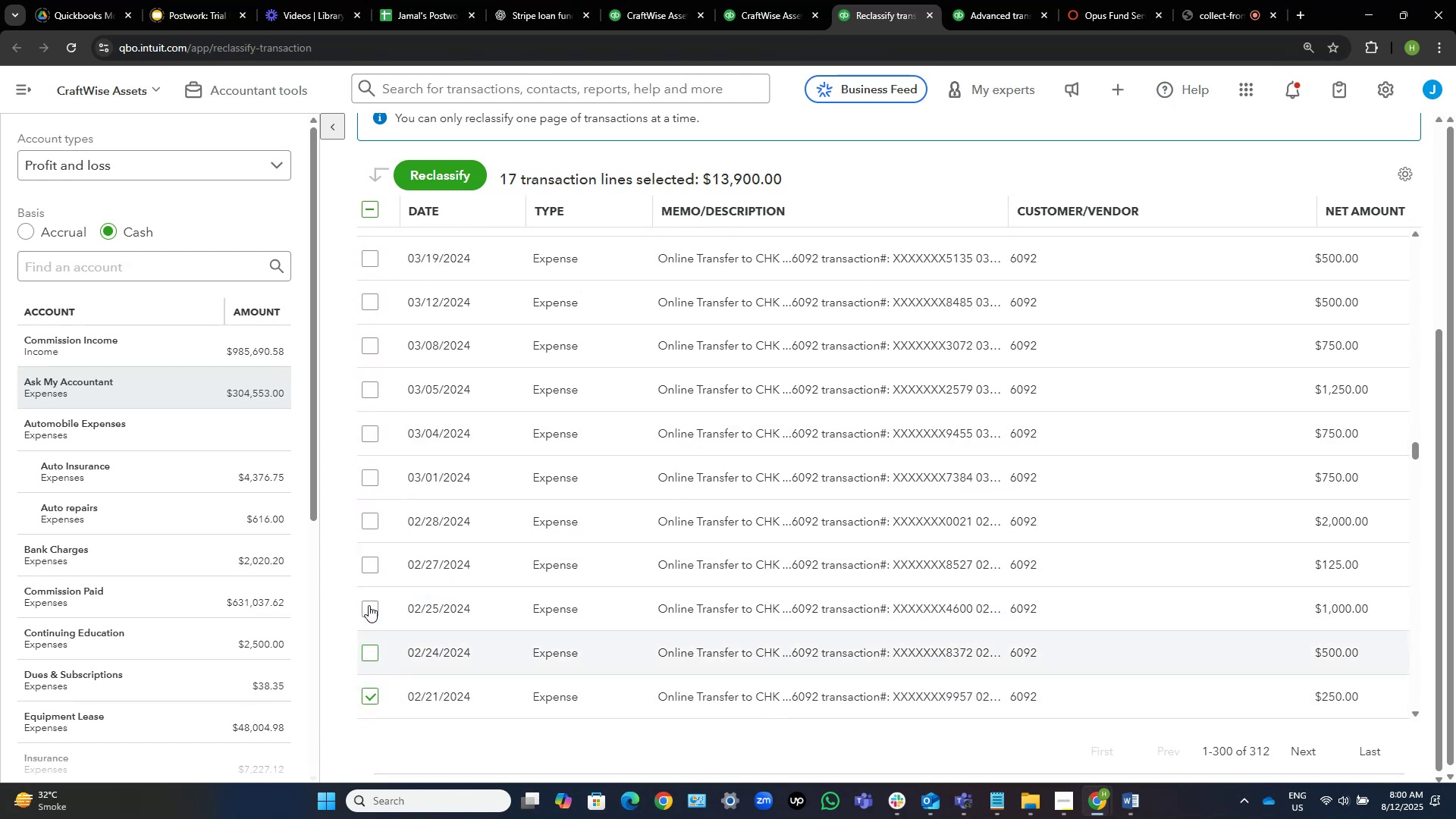 
left_click([369, 605])
 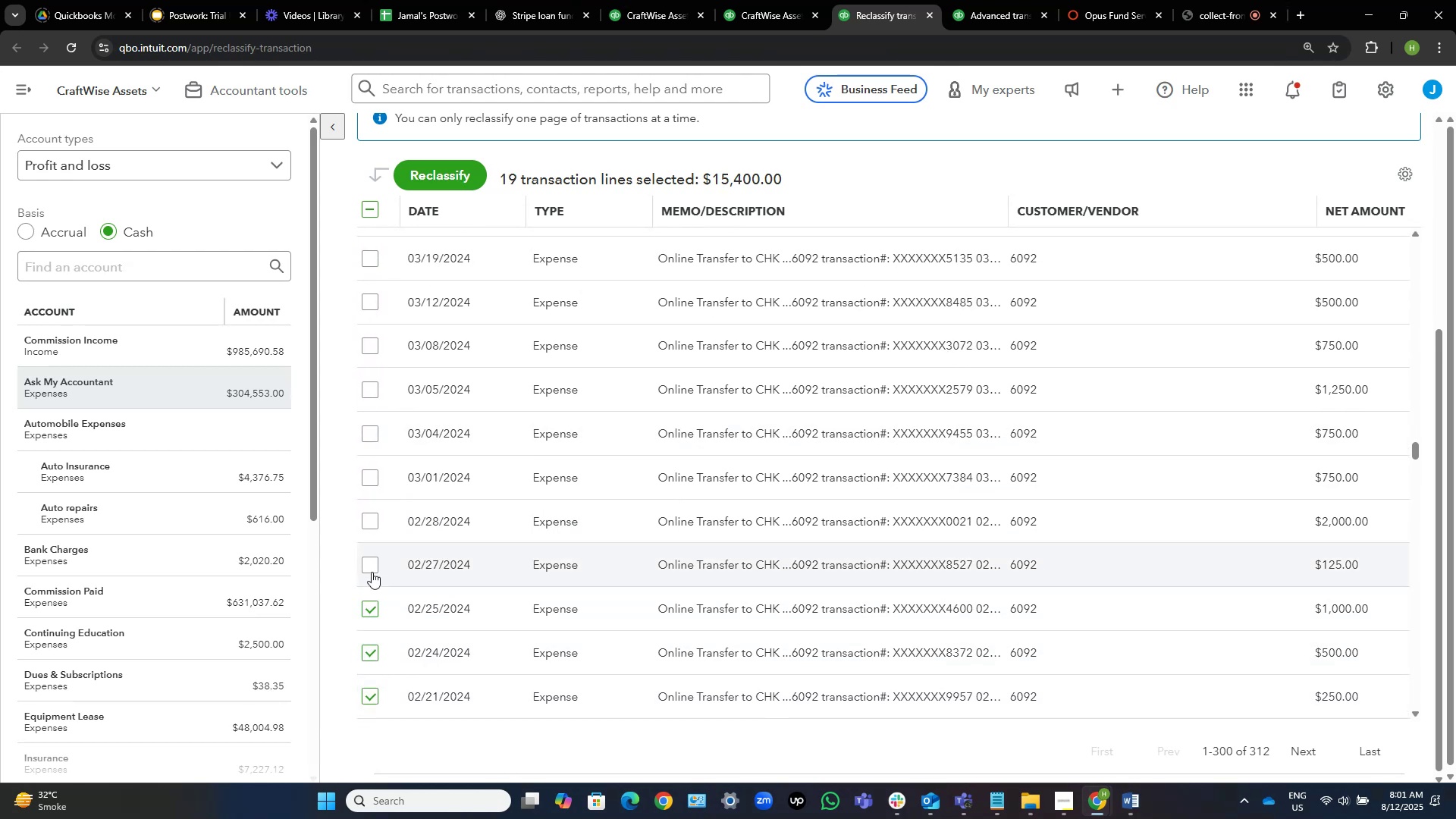 
left_click([369, 567])
 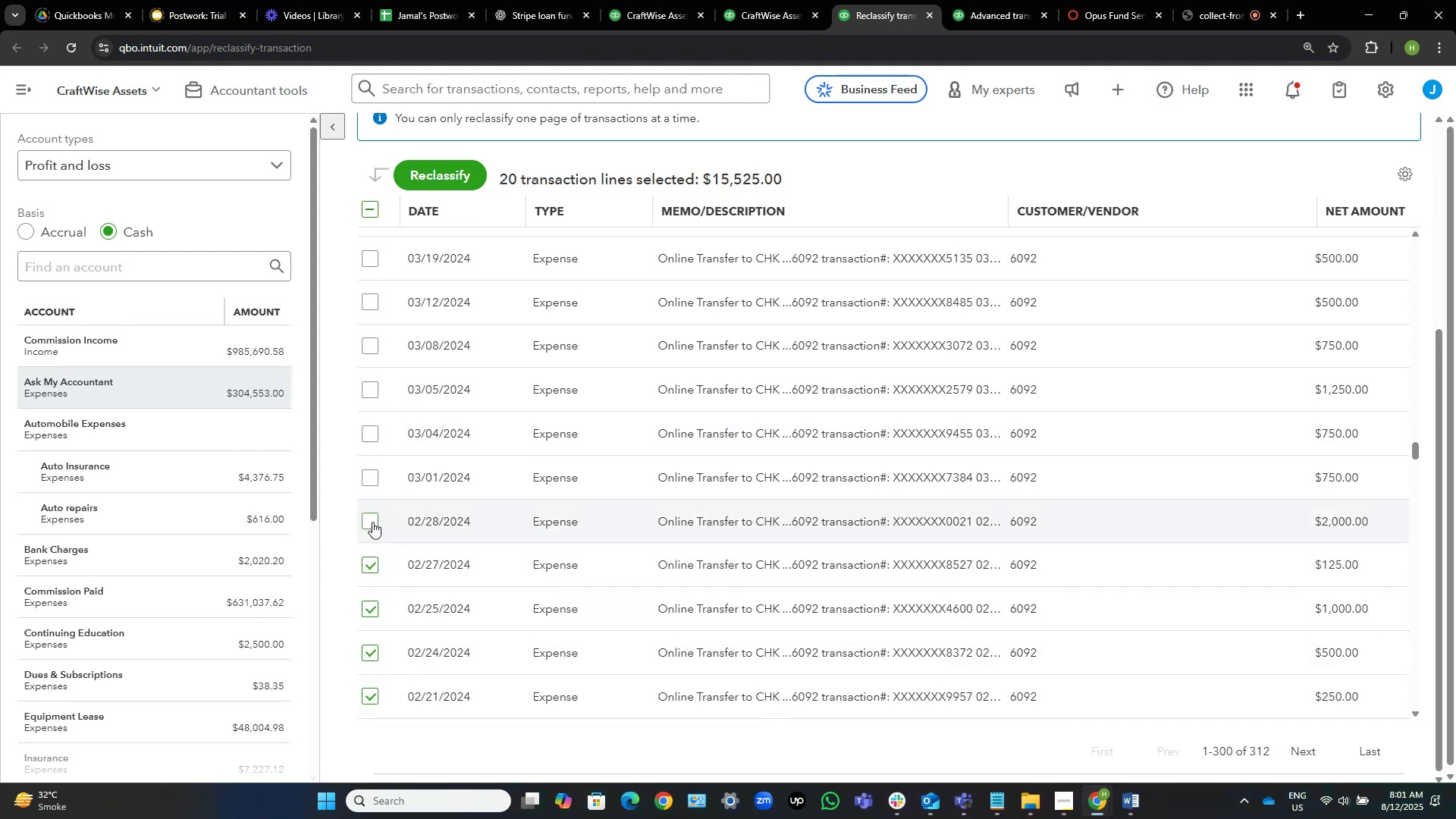 
left_click([371, 521])
 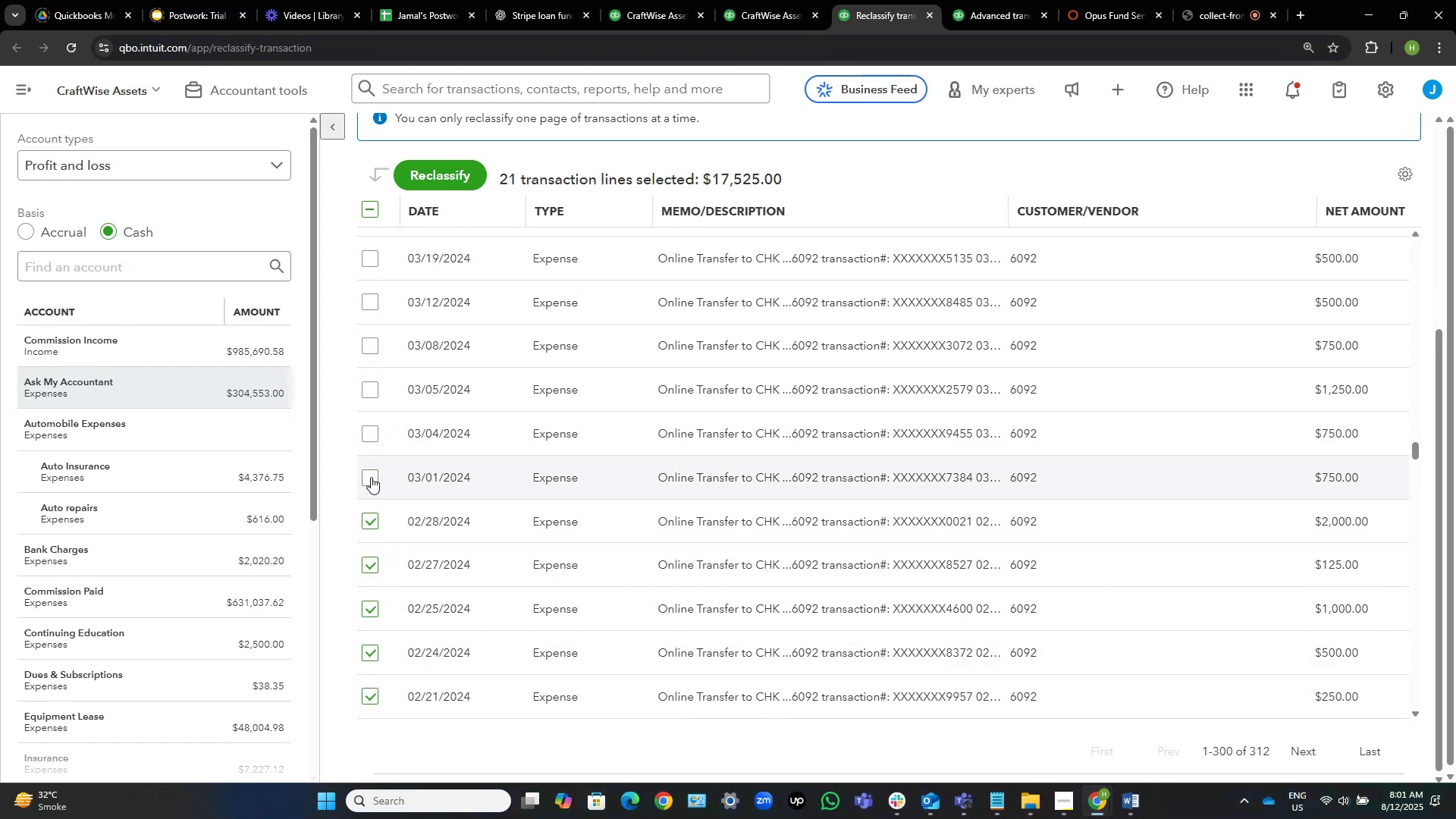 
left_click([370, 477])
 